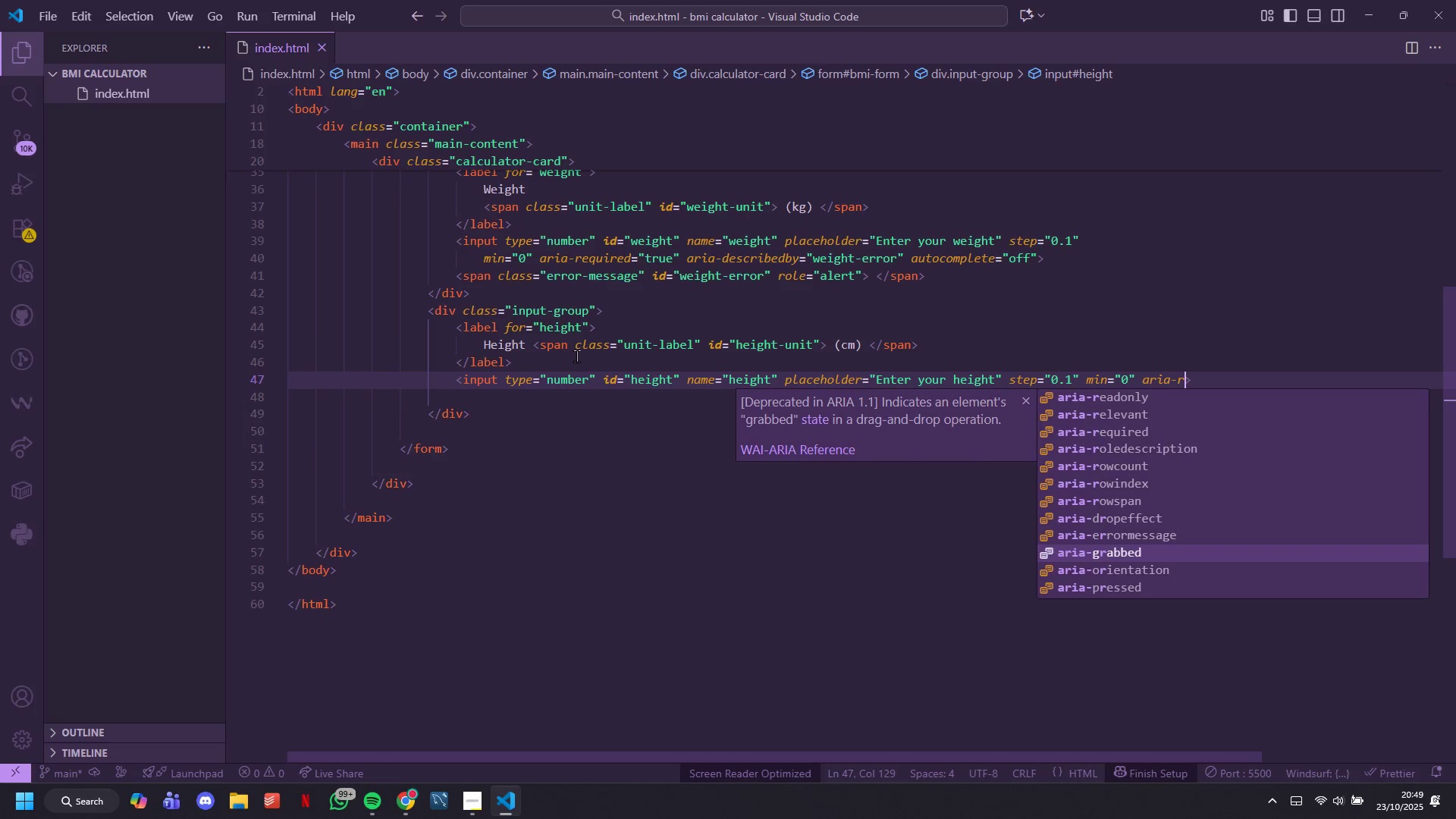 
key(ArrowDown)
 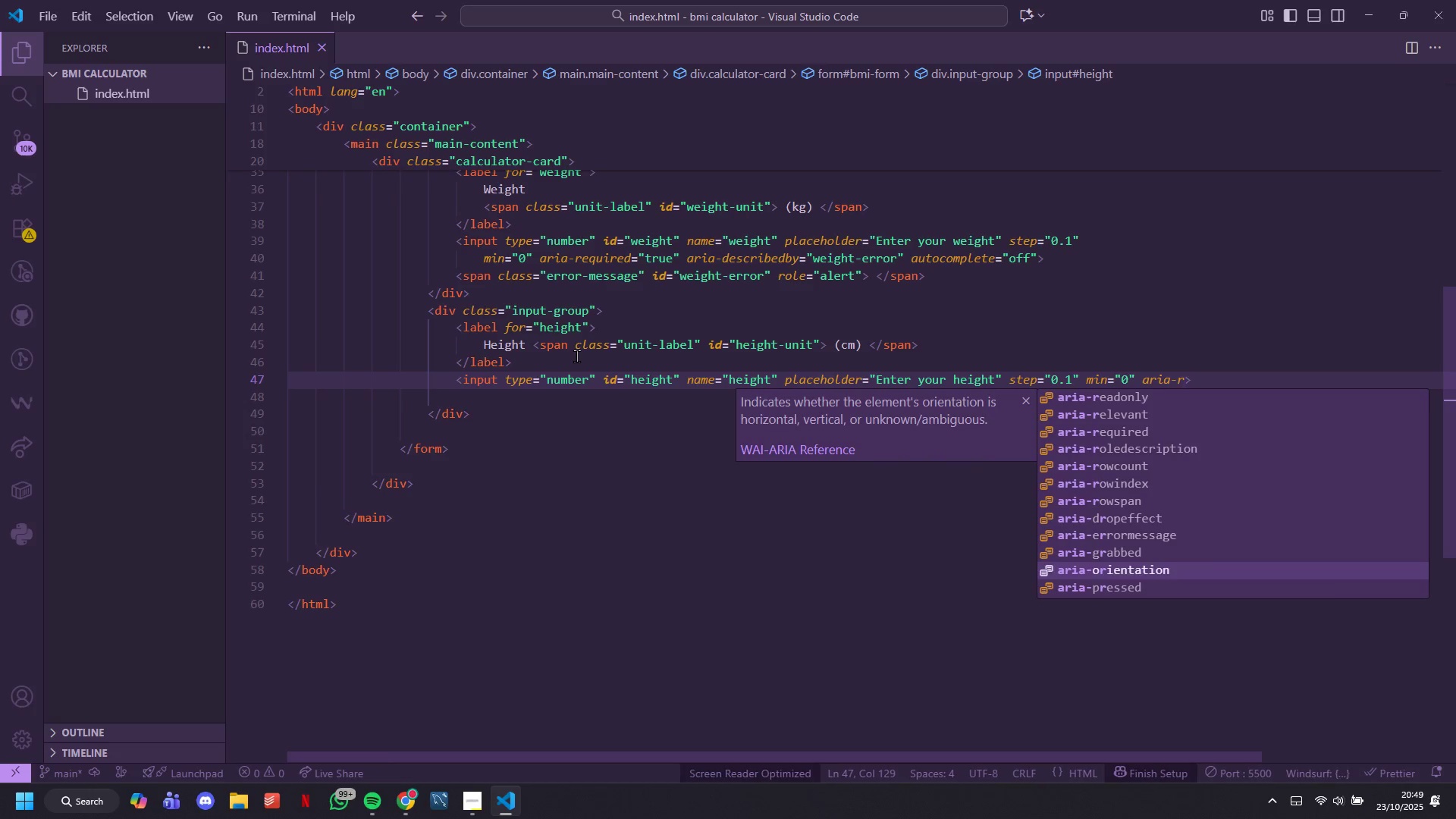 
key(ArrowDown)
 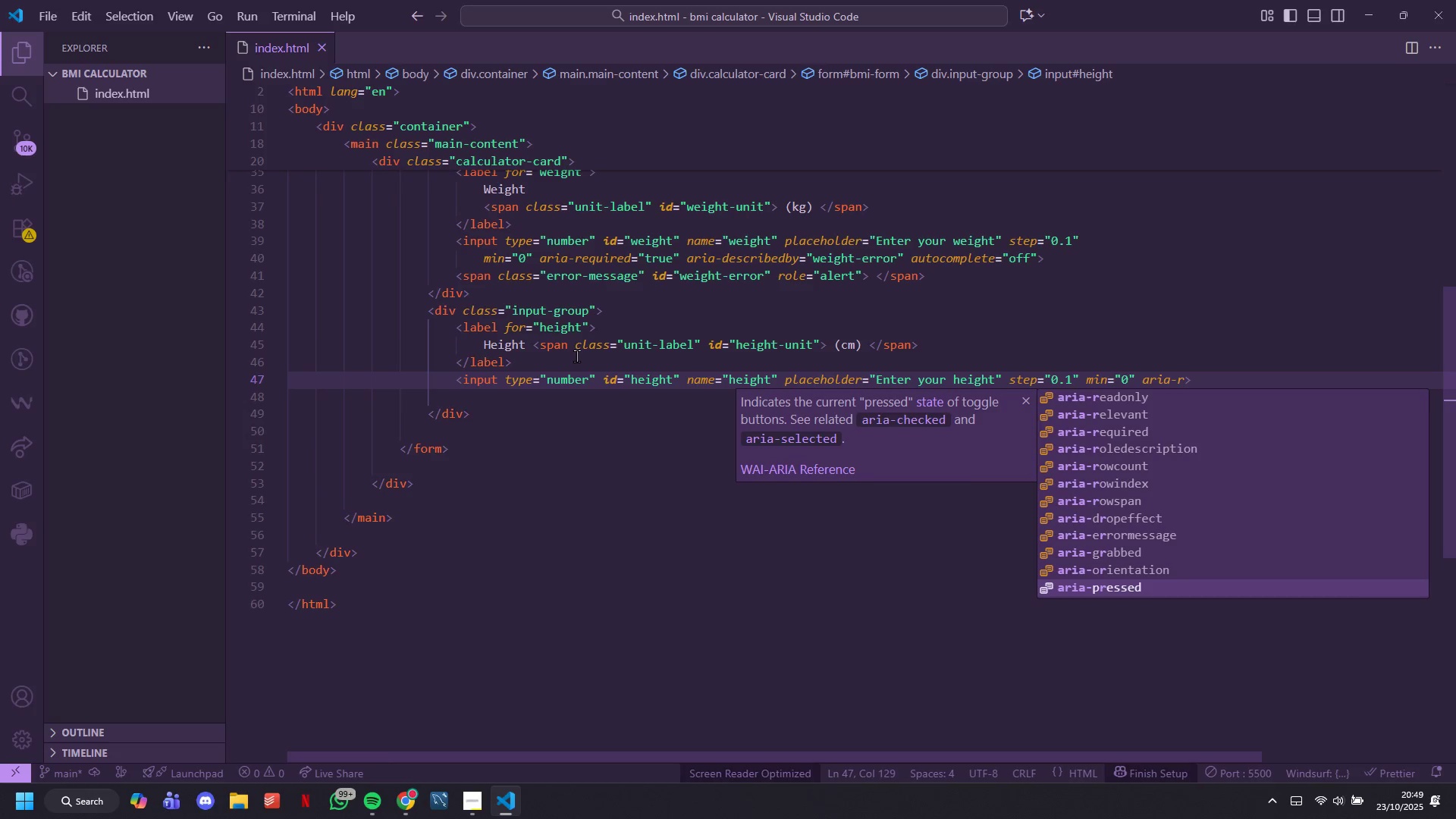 
key(ArrowDown)
 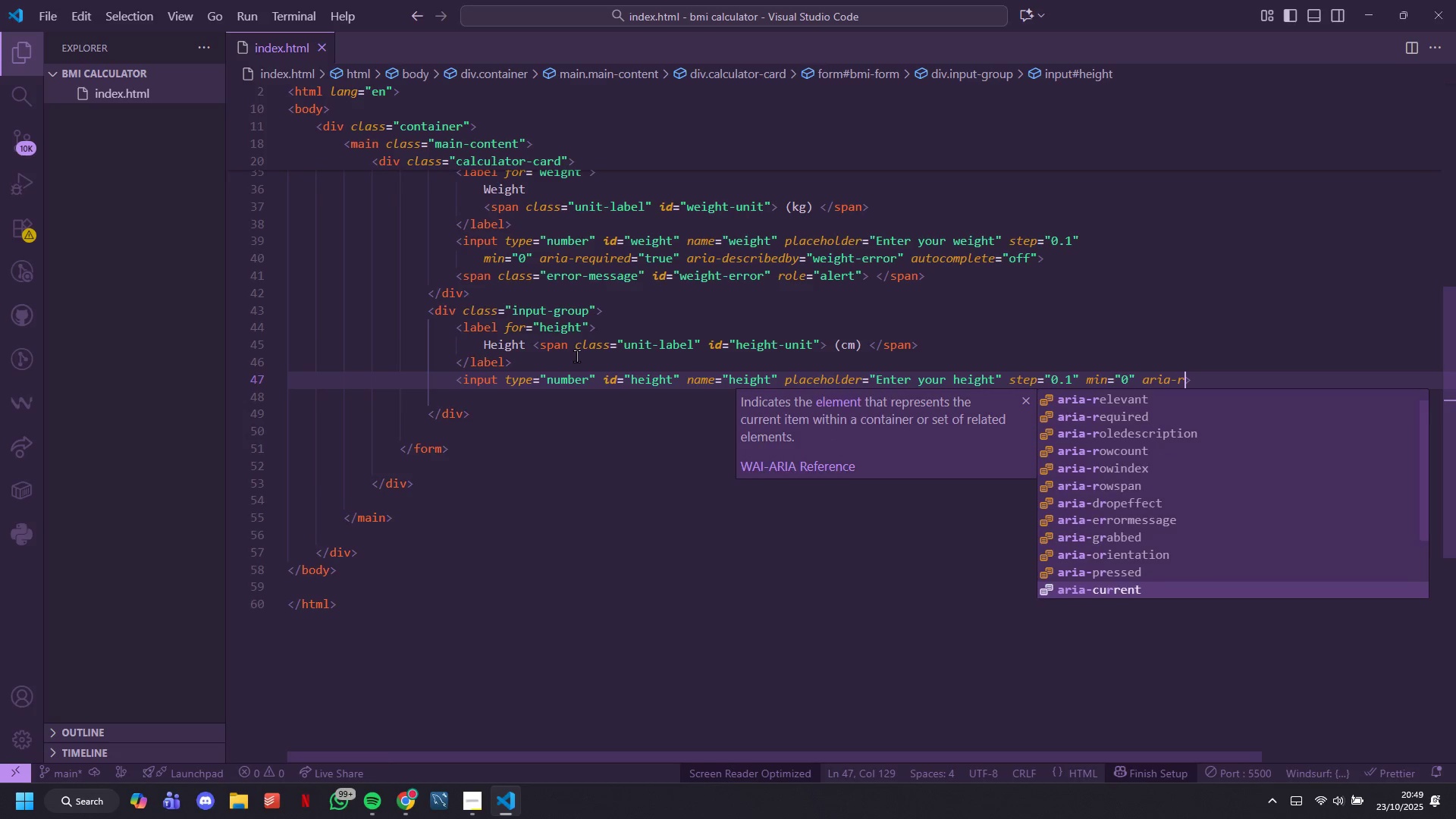 
key(ArrowDown)
 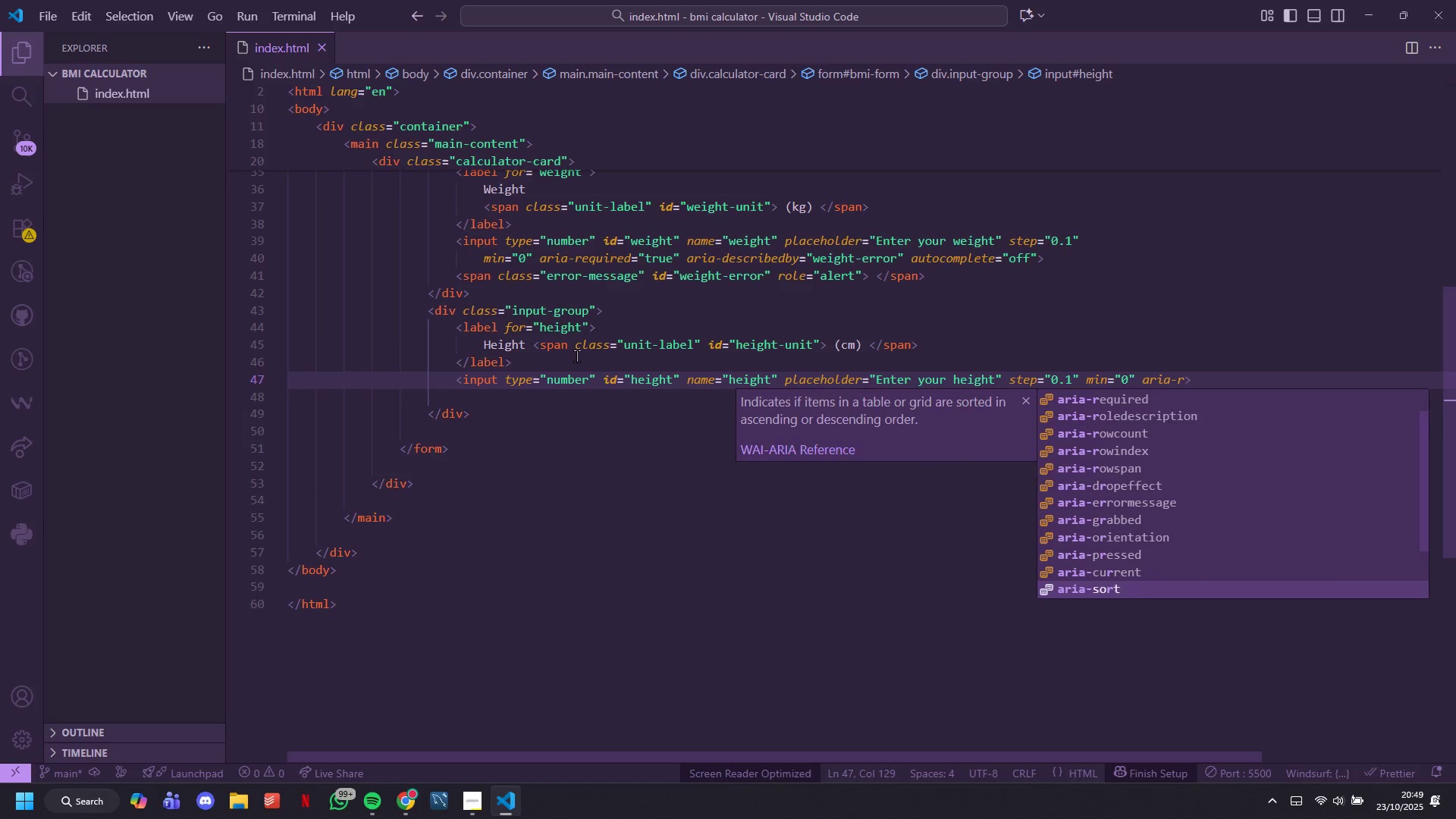 
key(ArrowDown)
 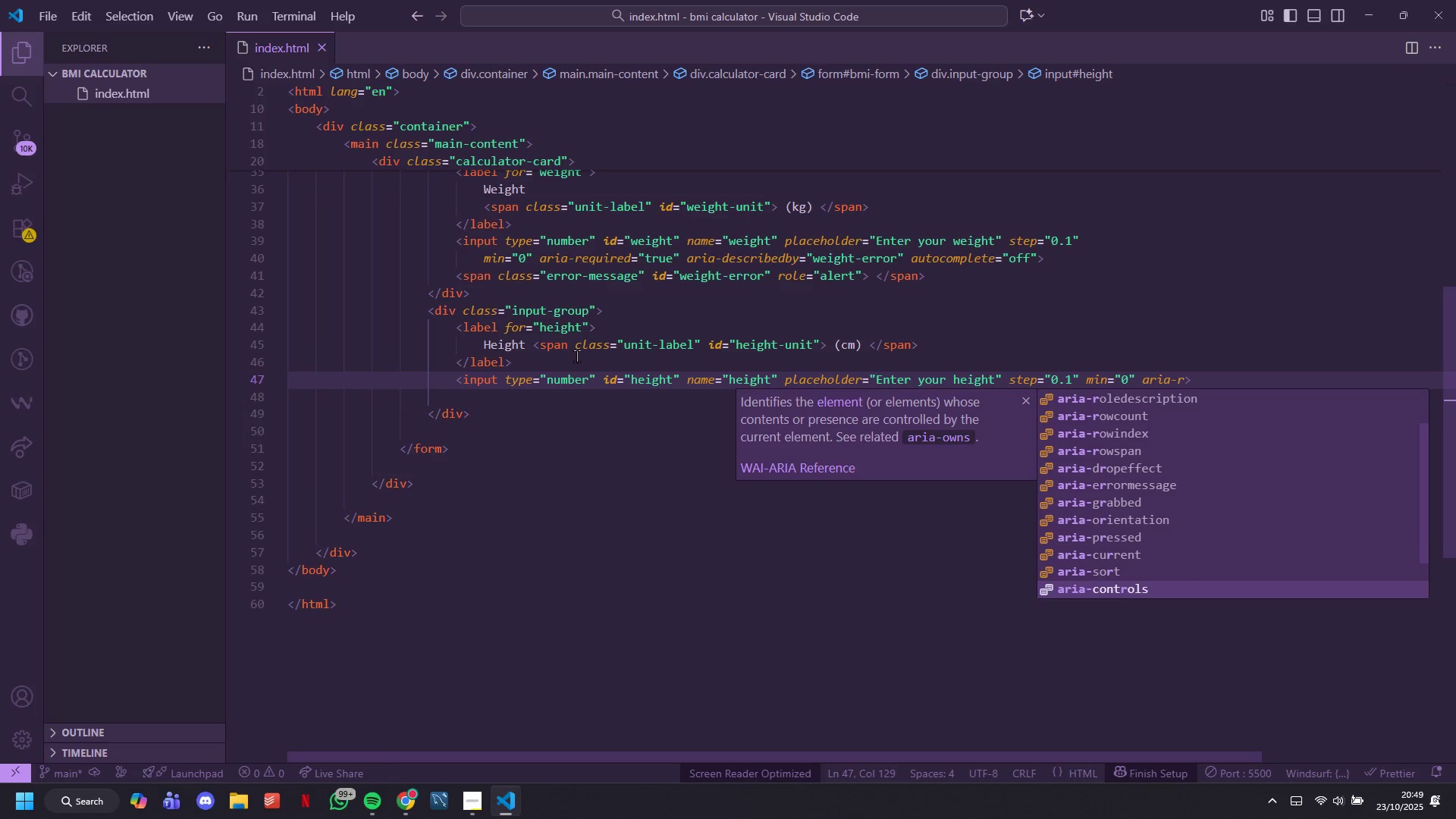 
key(ArrowDown)
 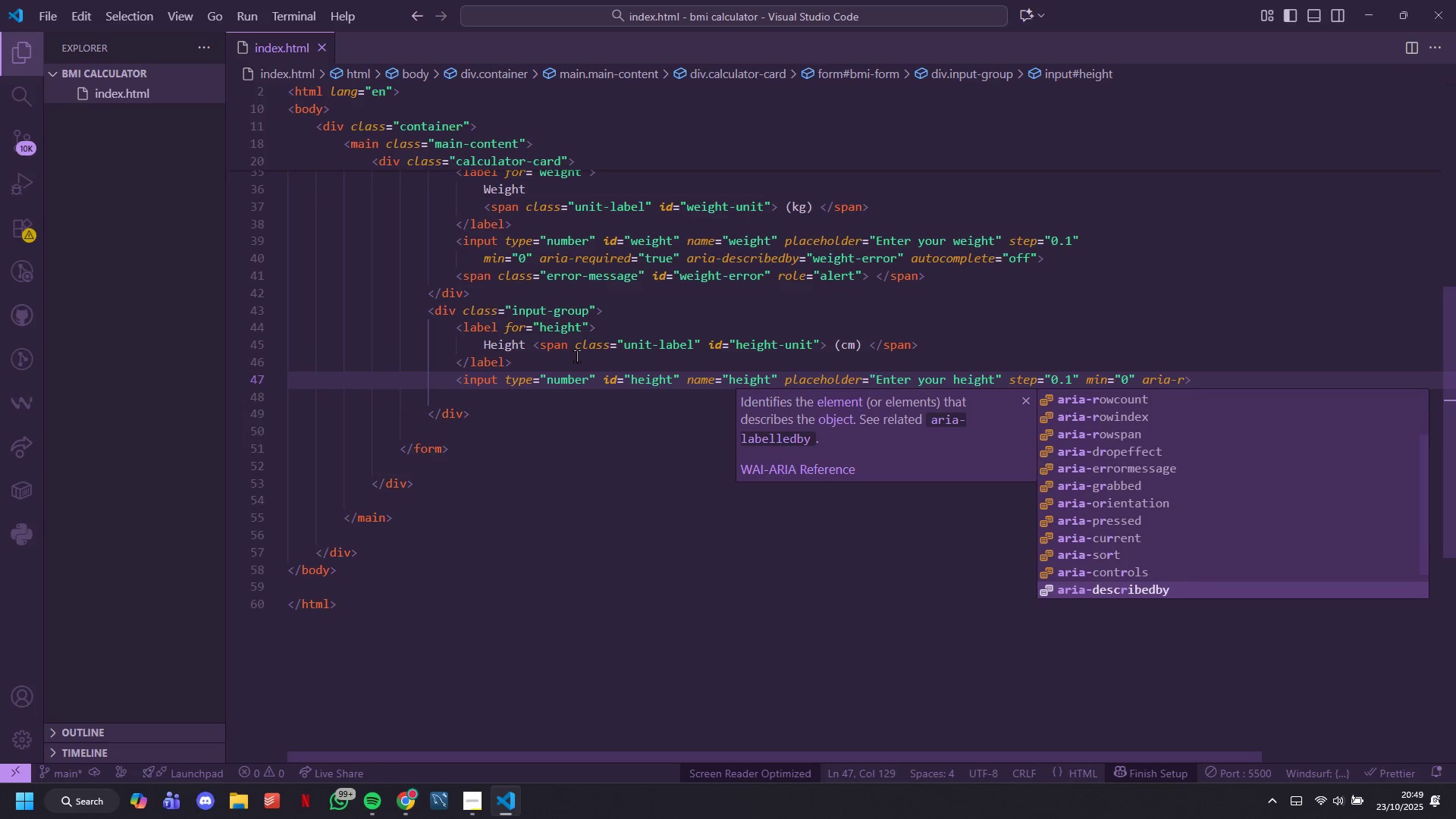 
key(ArrowDown)
 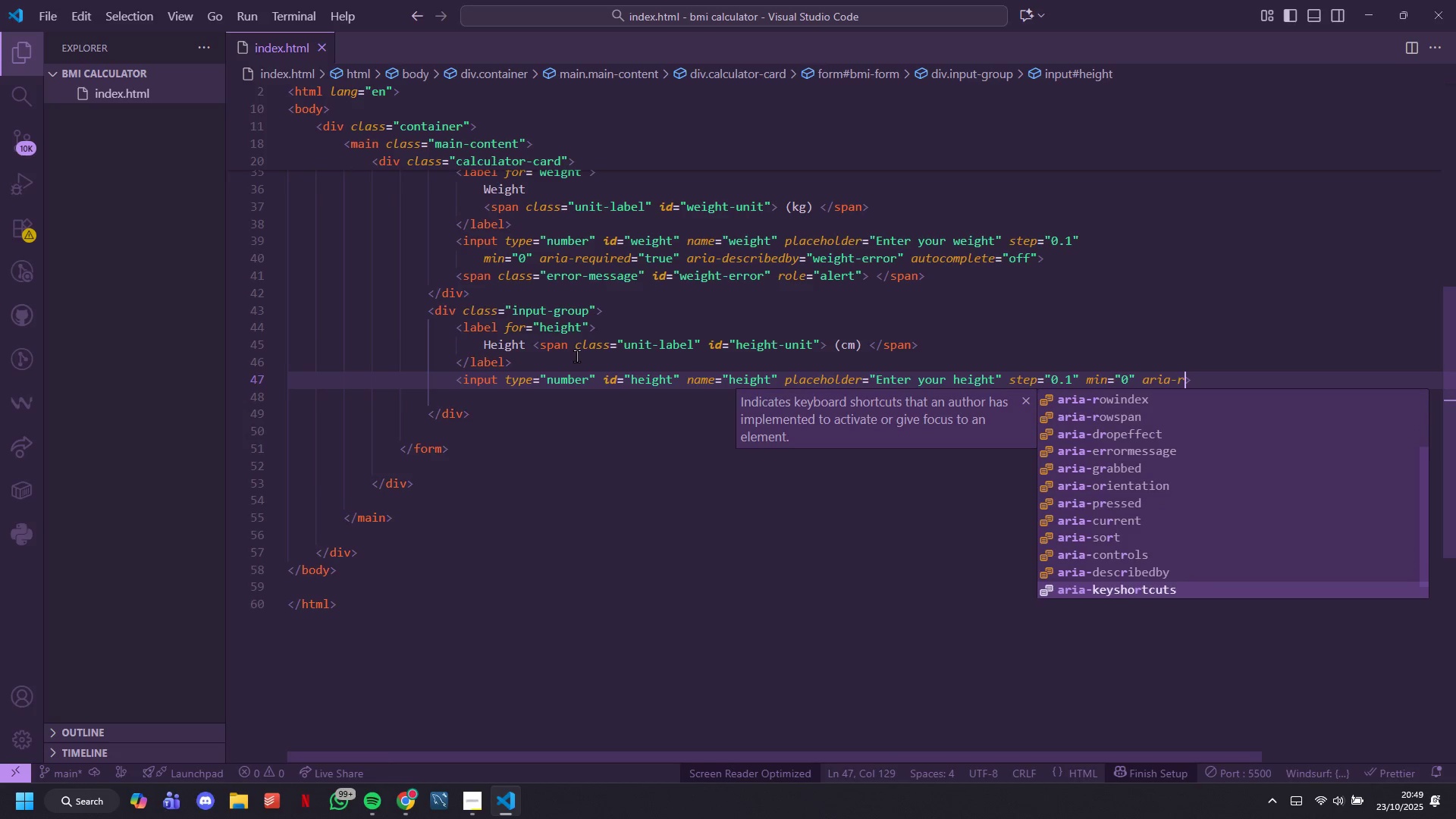 
key(ArrowDown)
 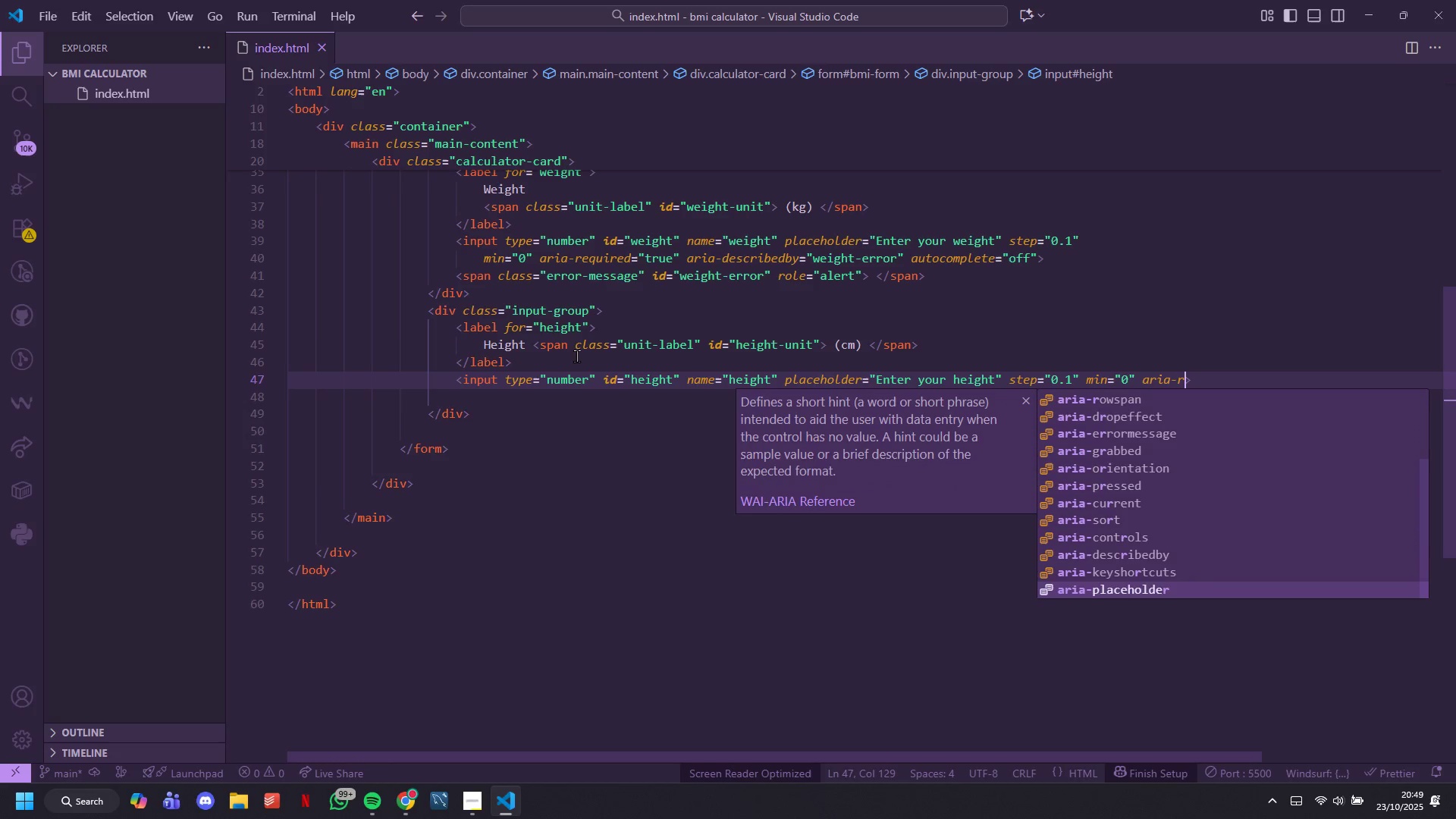 
key(ArrowDown)
 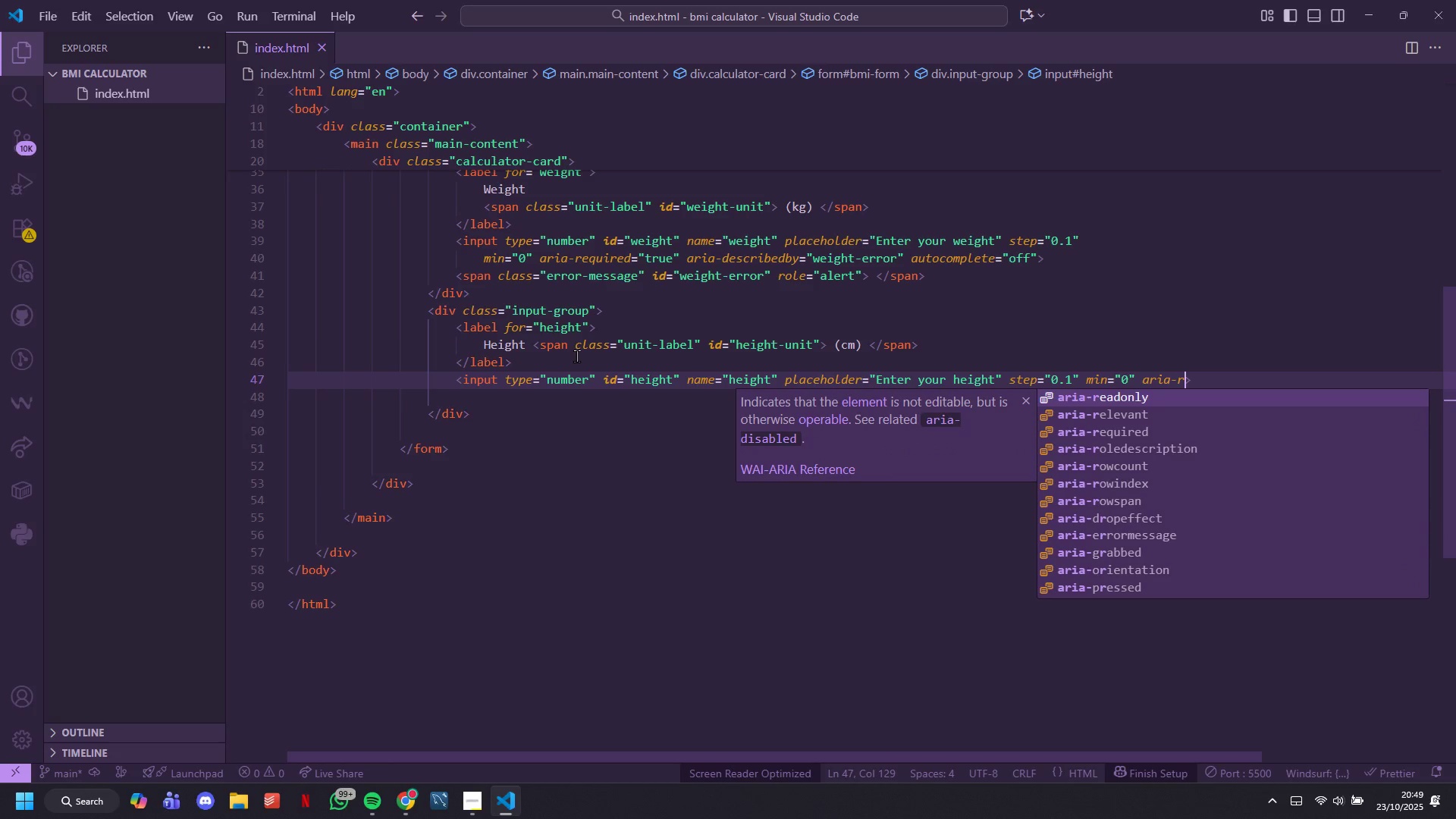 
key(ArrowDown)
 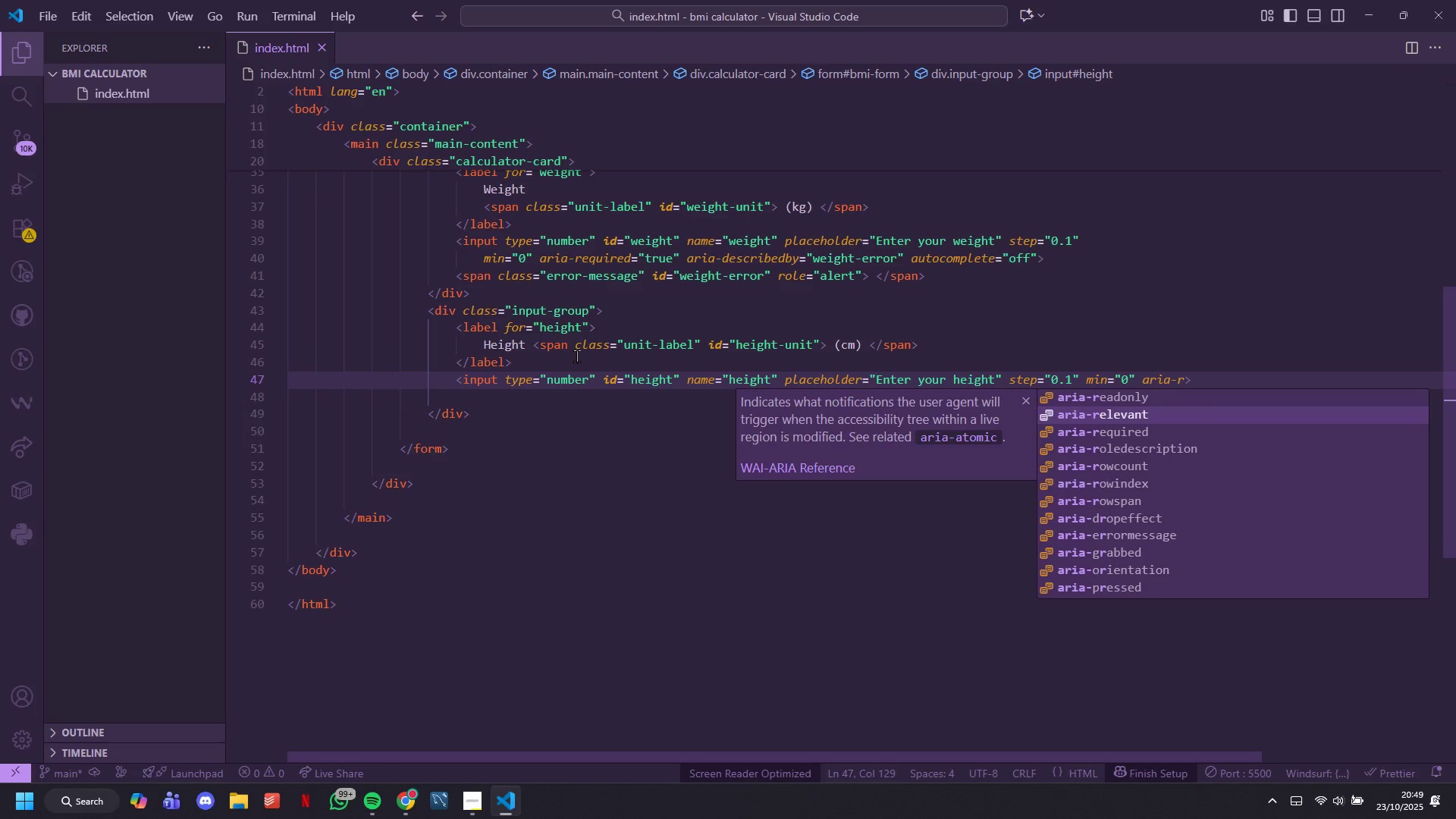 
key(ArrowDown)
 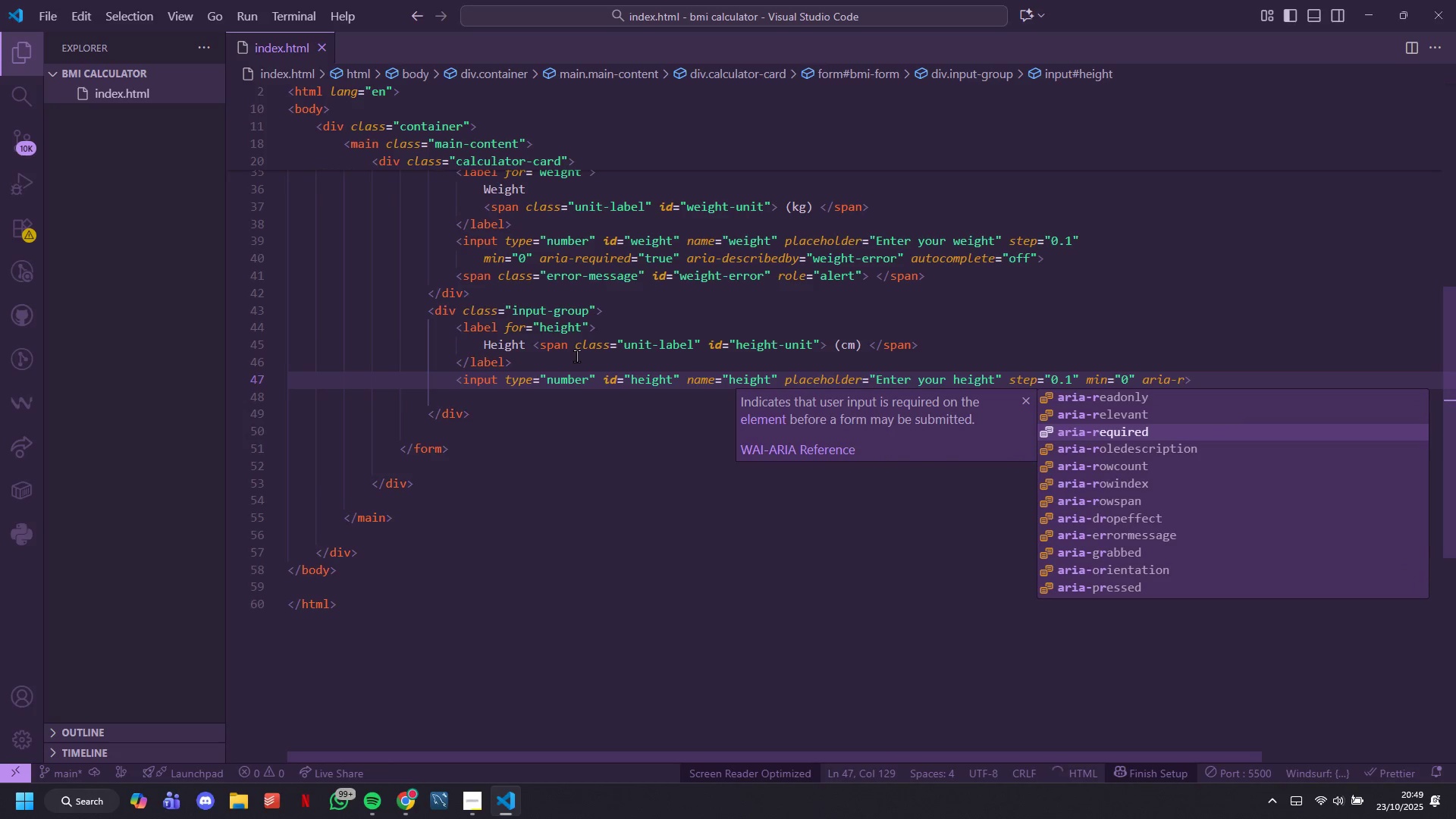 
key(ArrowDown)
 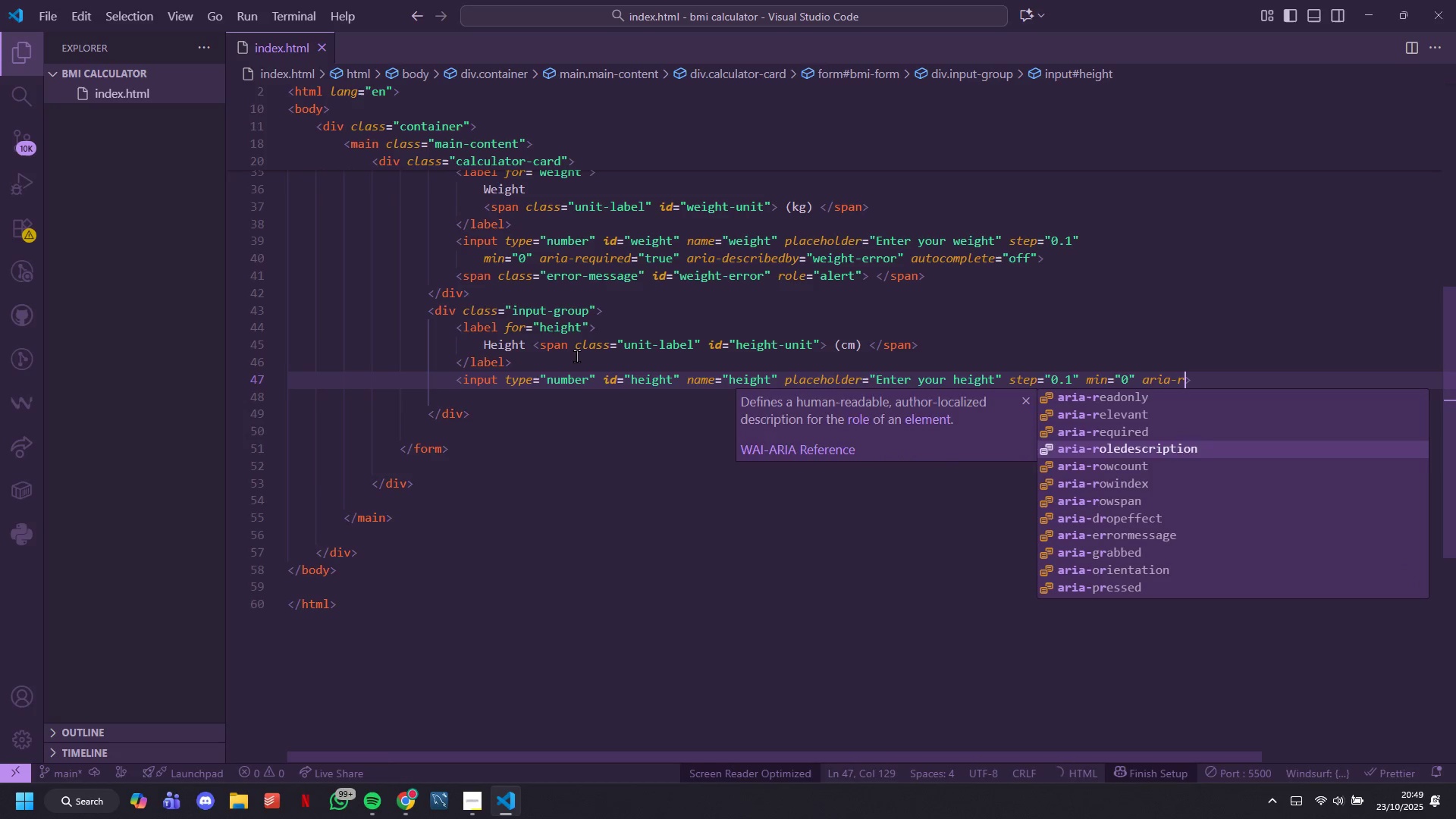 
key(ArrowDown)
 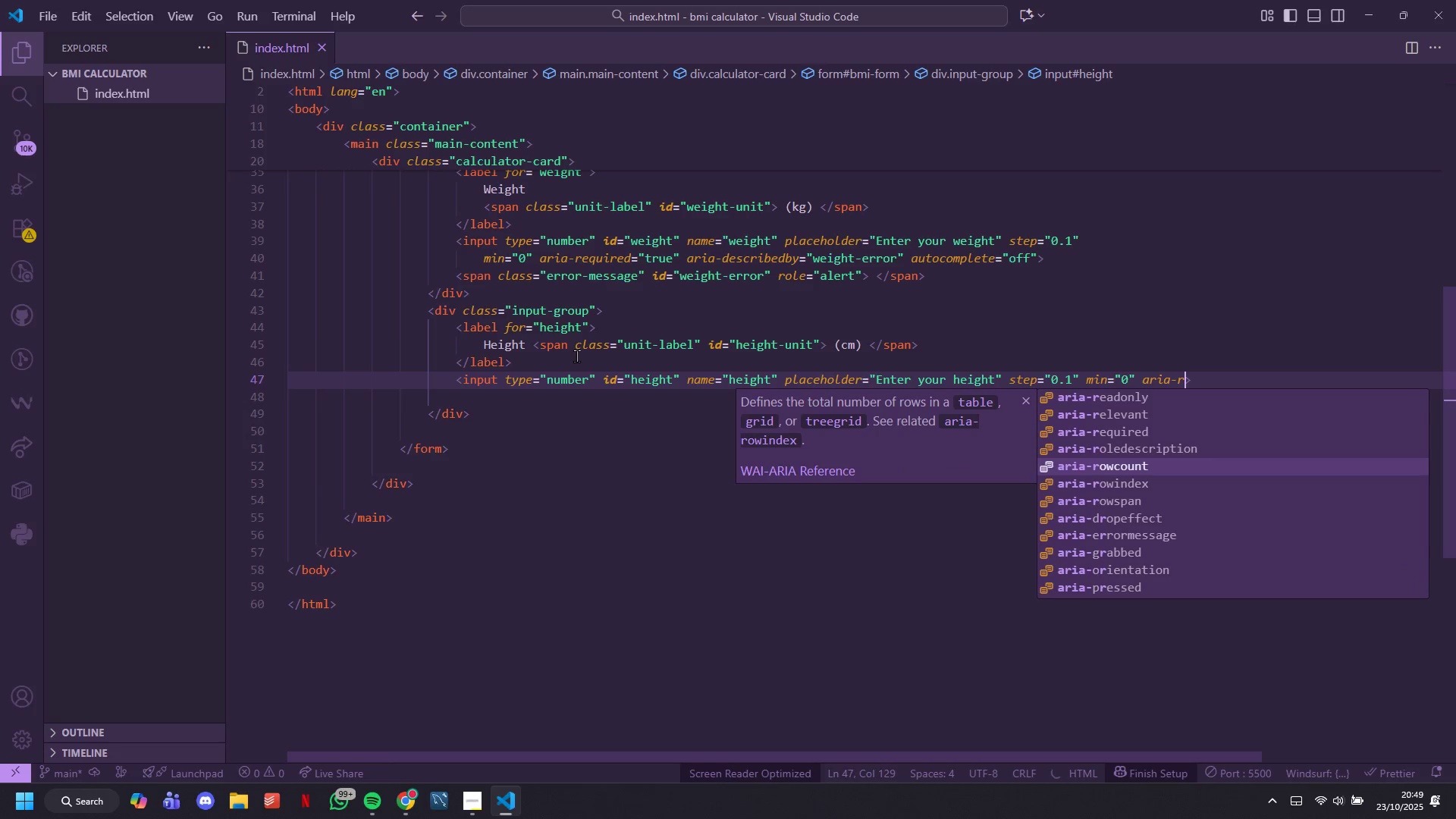 
key(ArrowDown)
 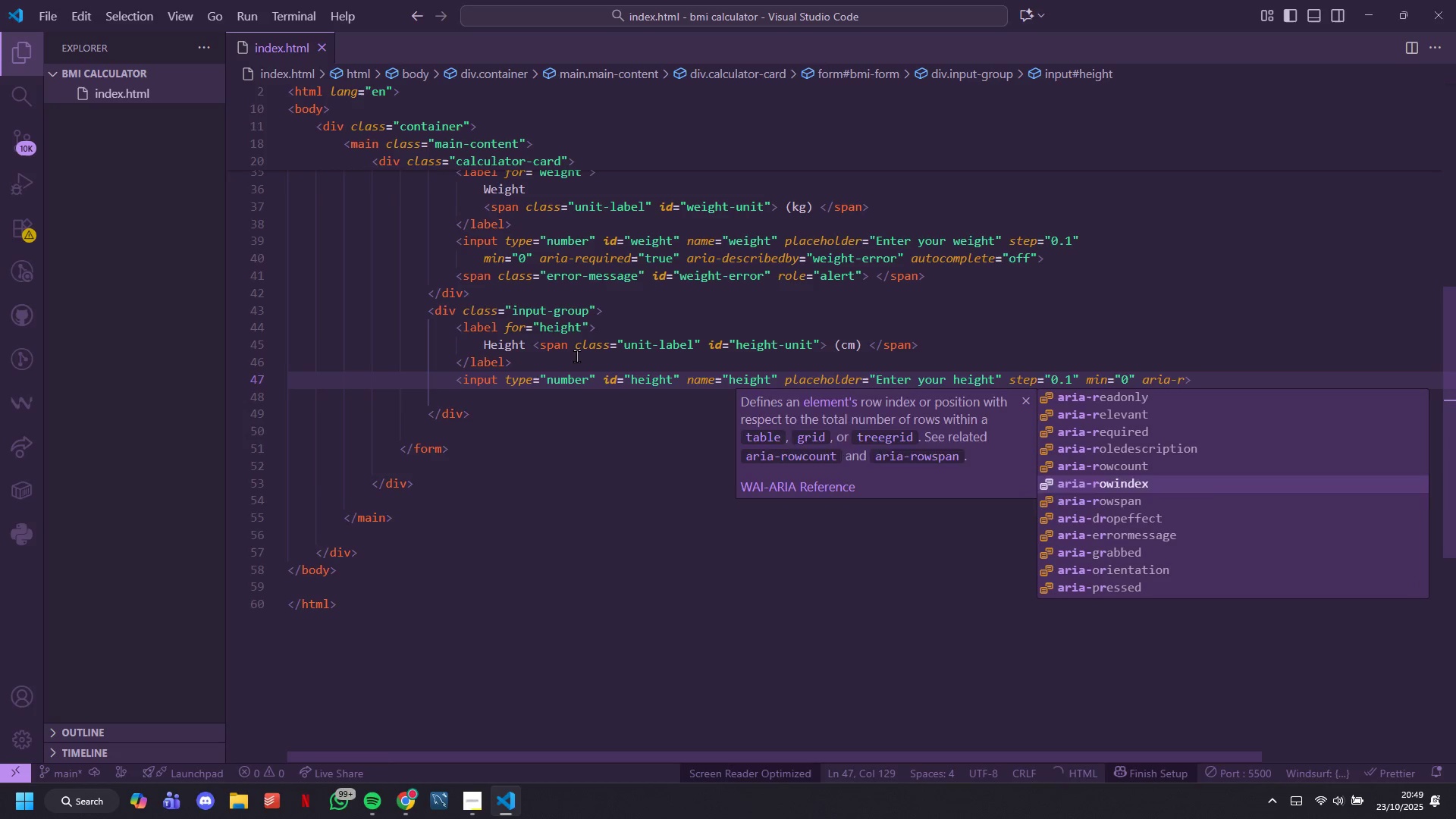 
key(ArrowDown)
 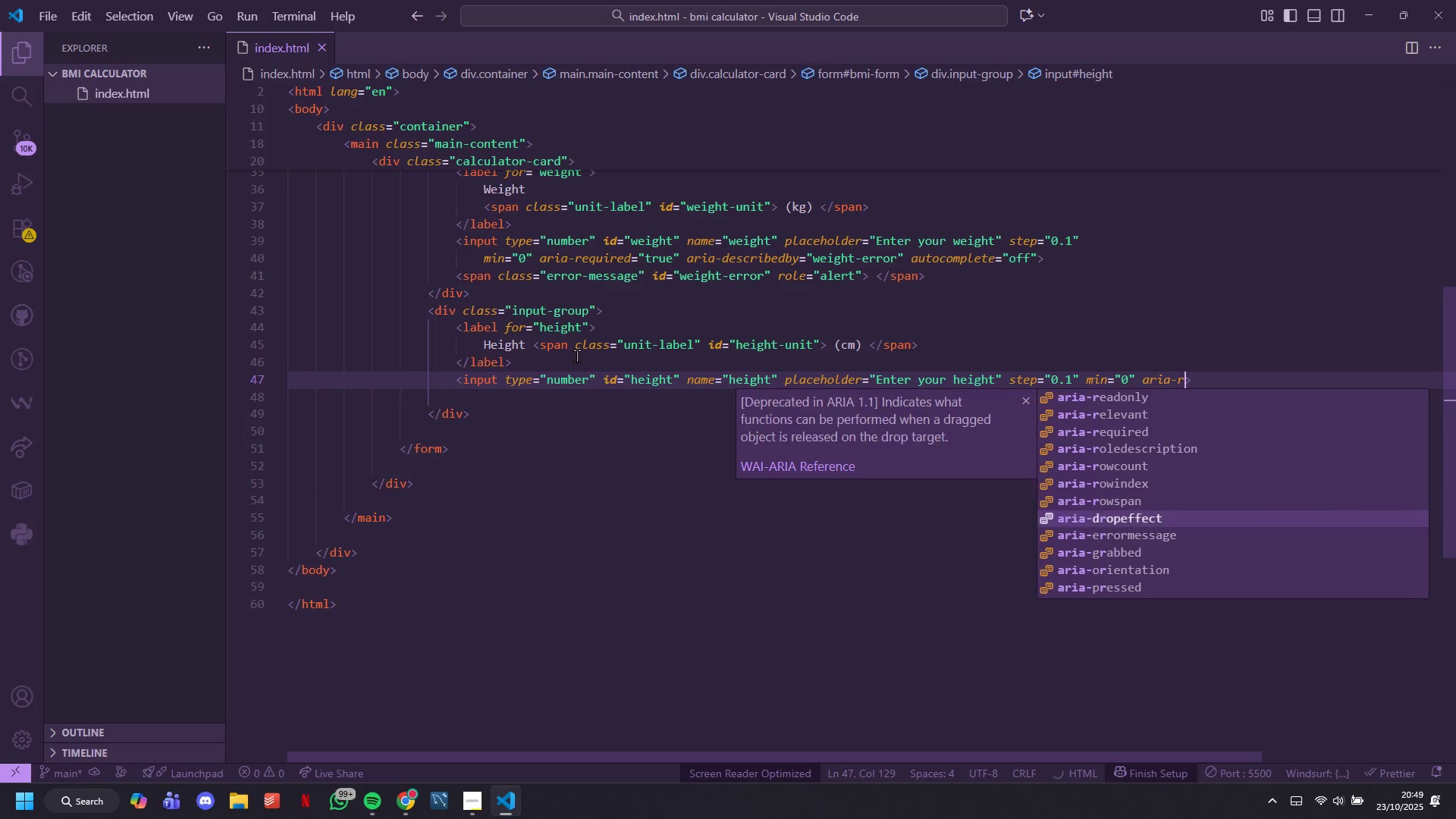 
key(ArrowDown)
 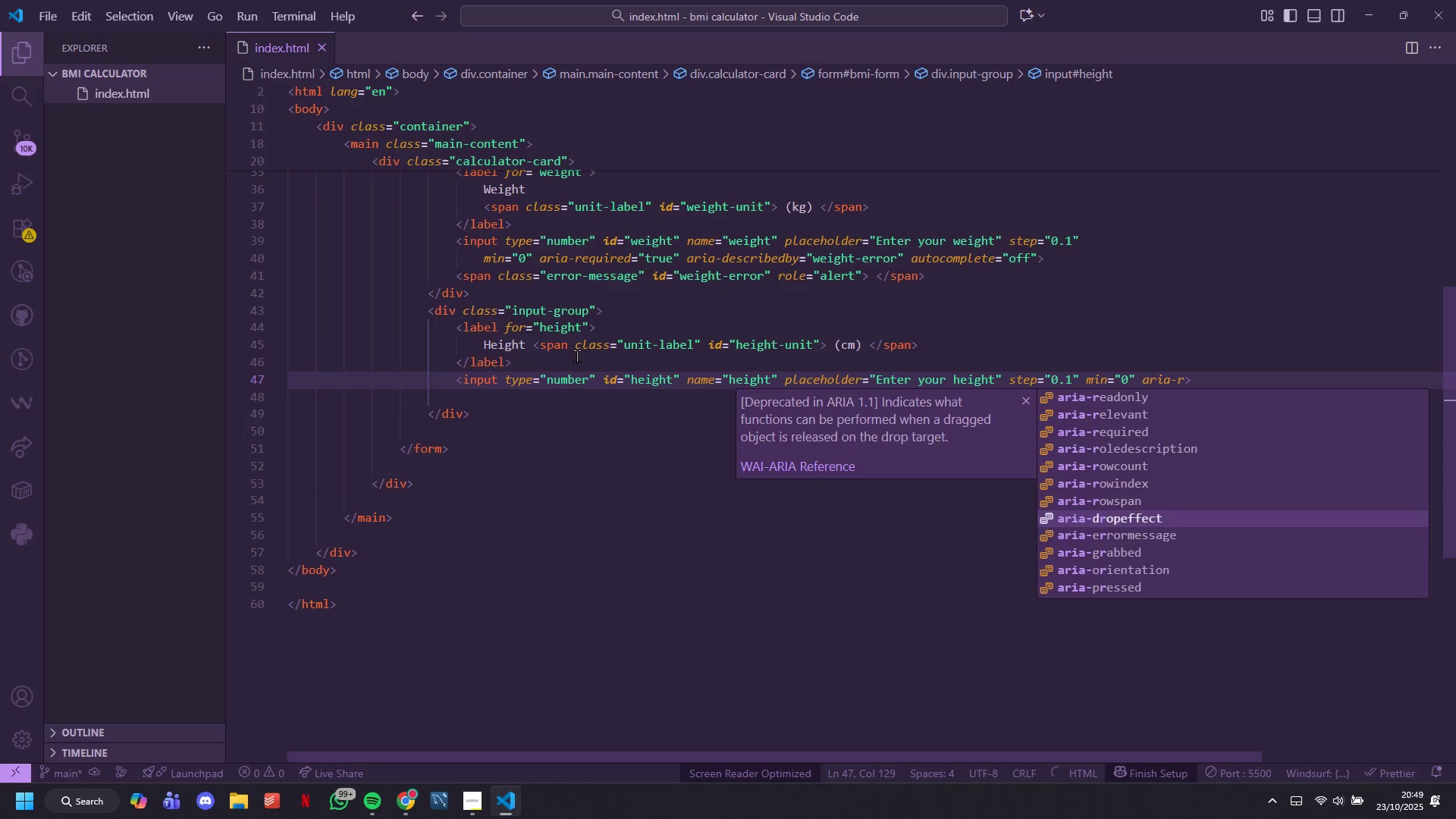 
key(ArrowDown)
 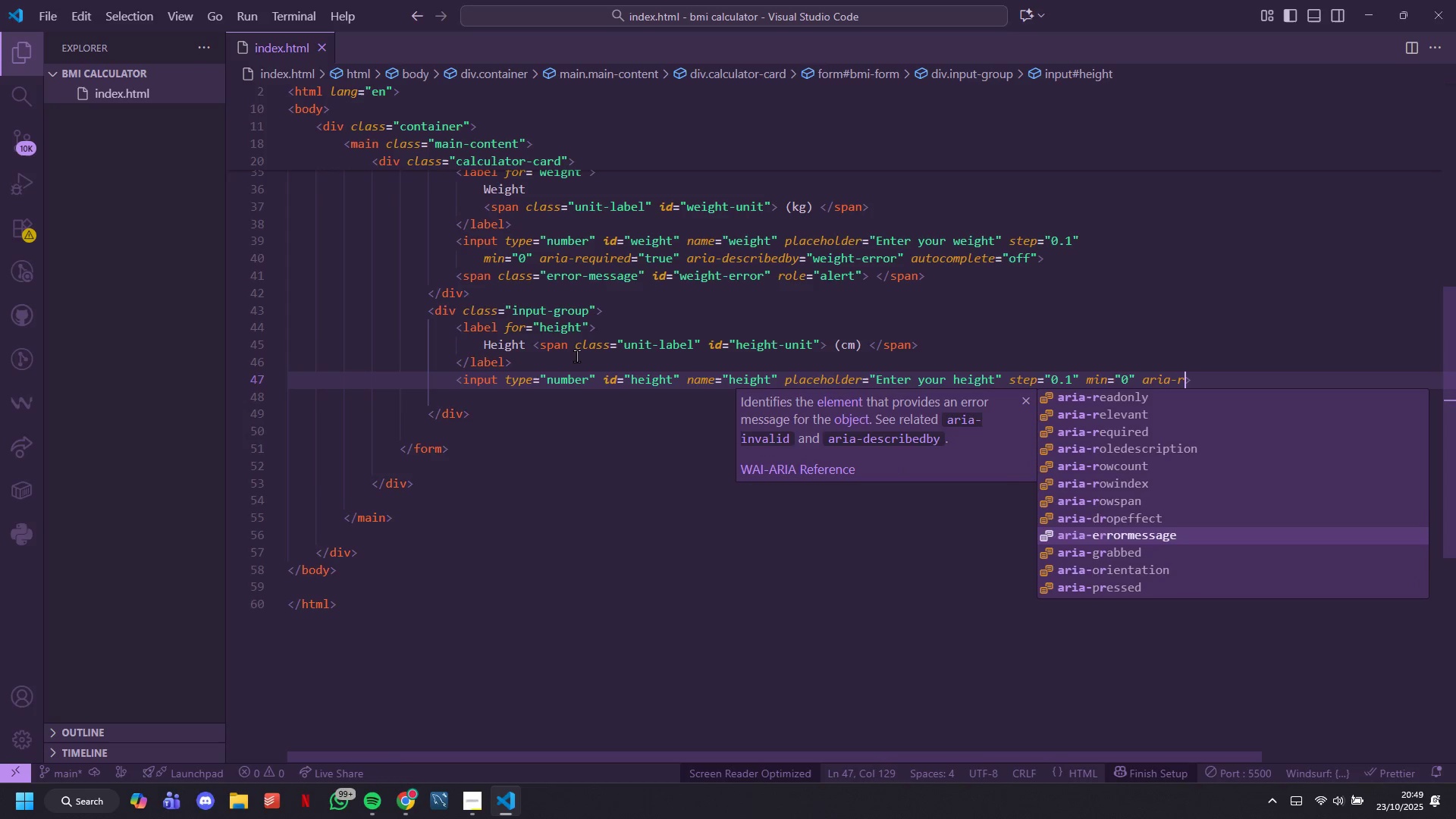 
key(ArrowDown)
 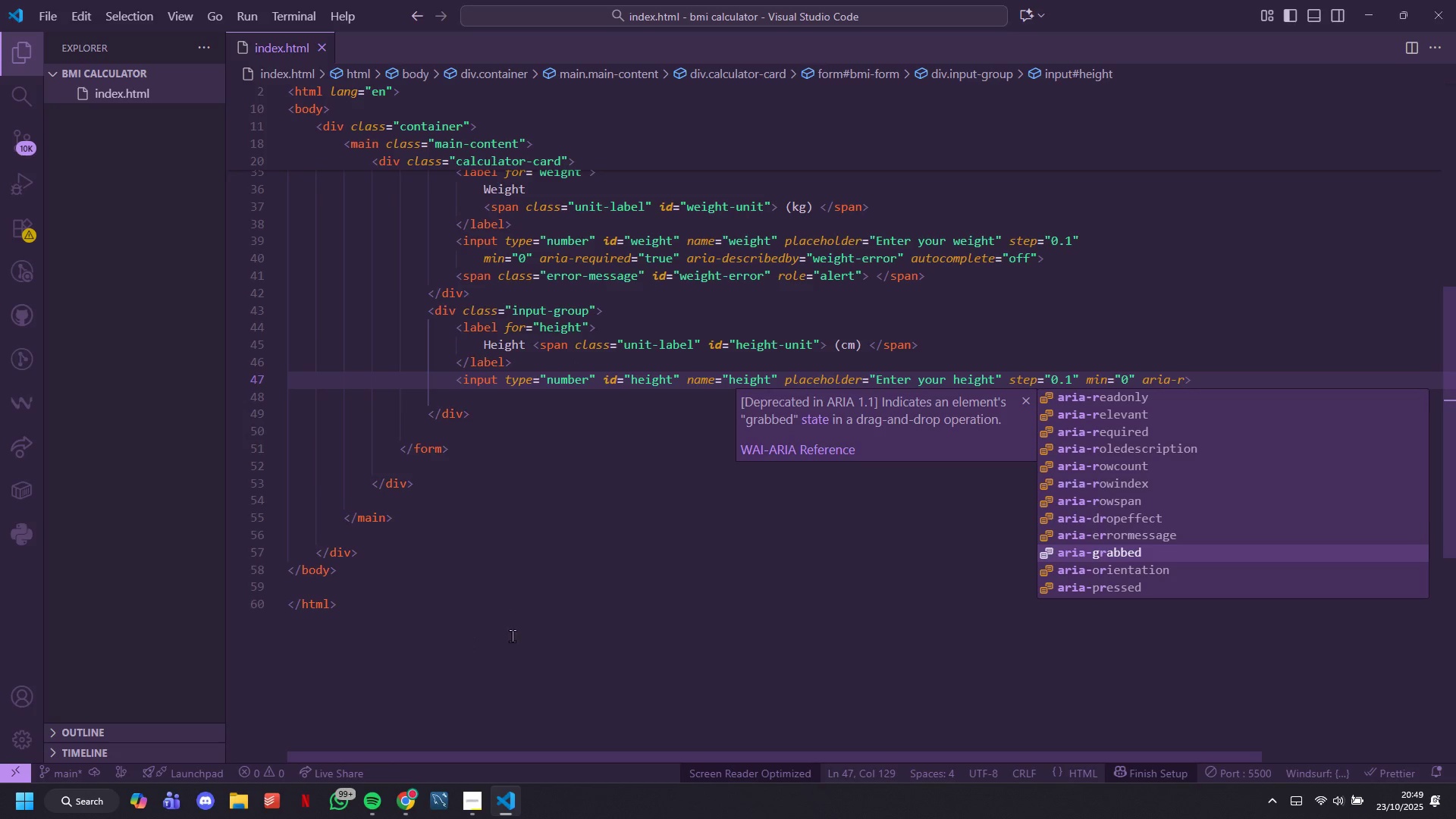 
hold_key(key=ArrowUp, duration=1.51)
 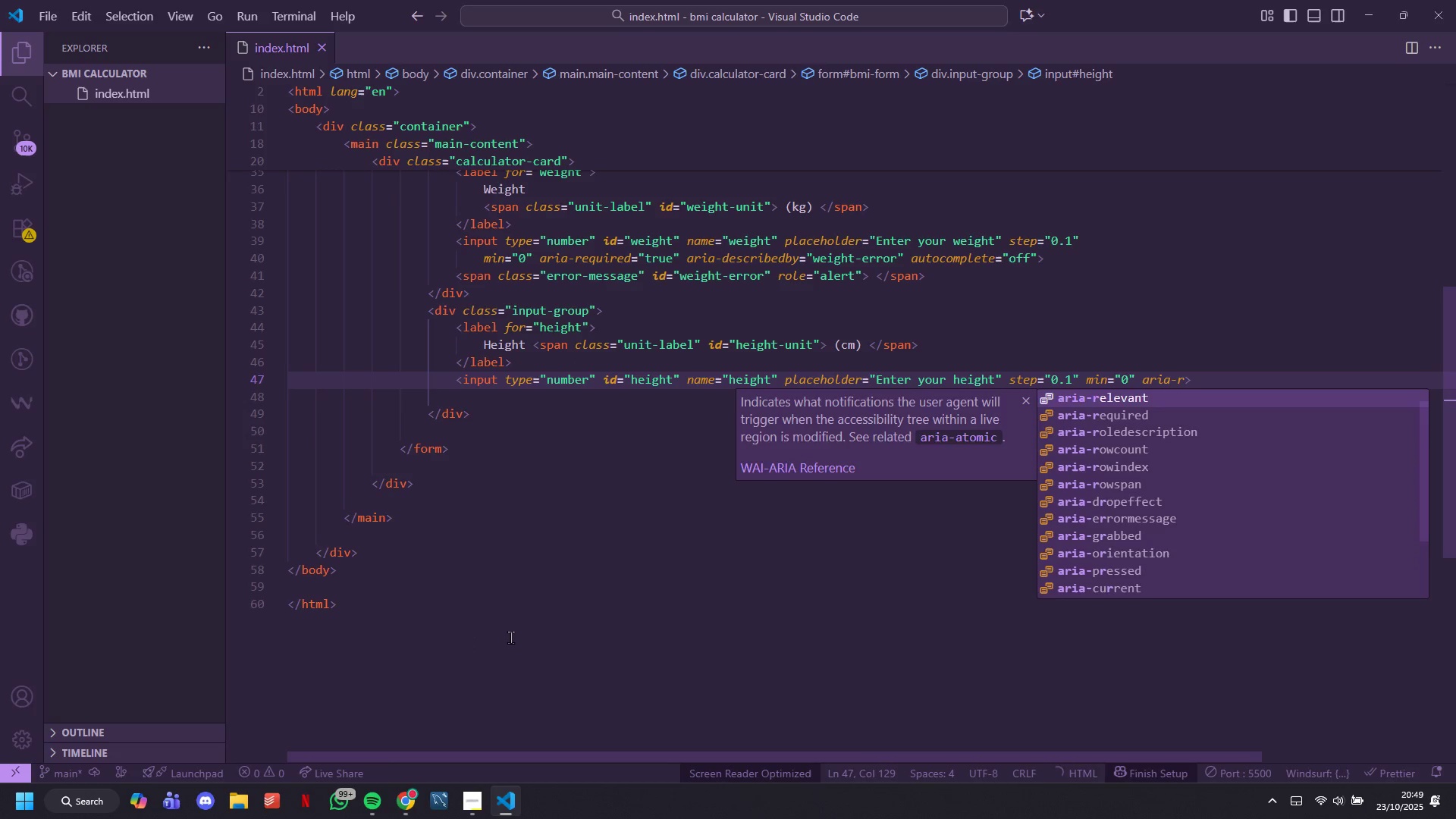 
key(ArrowUp)
 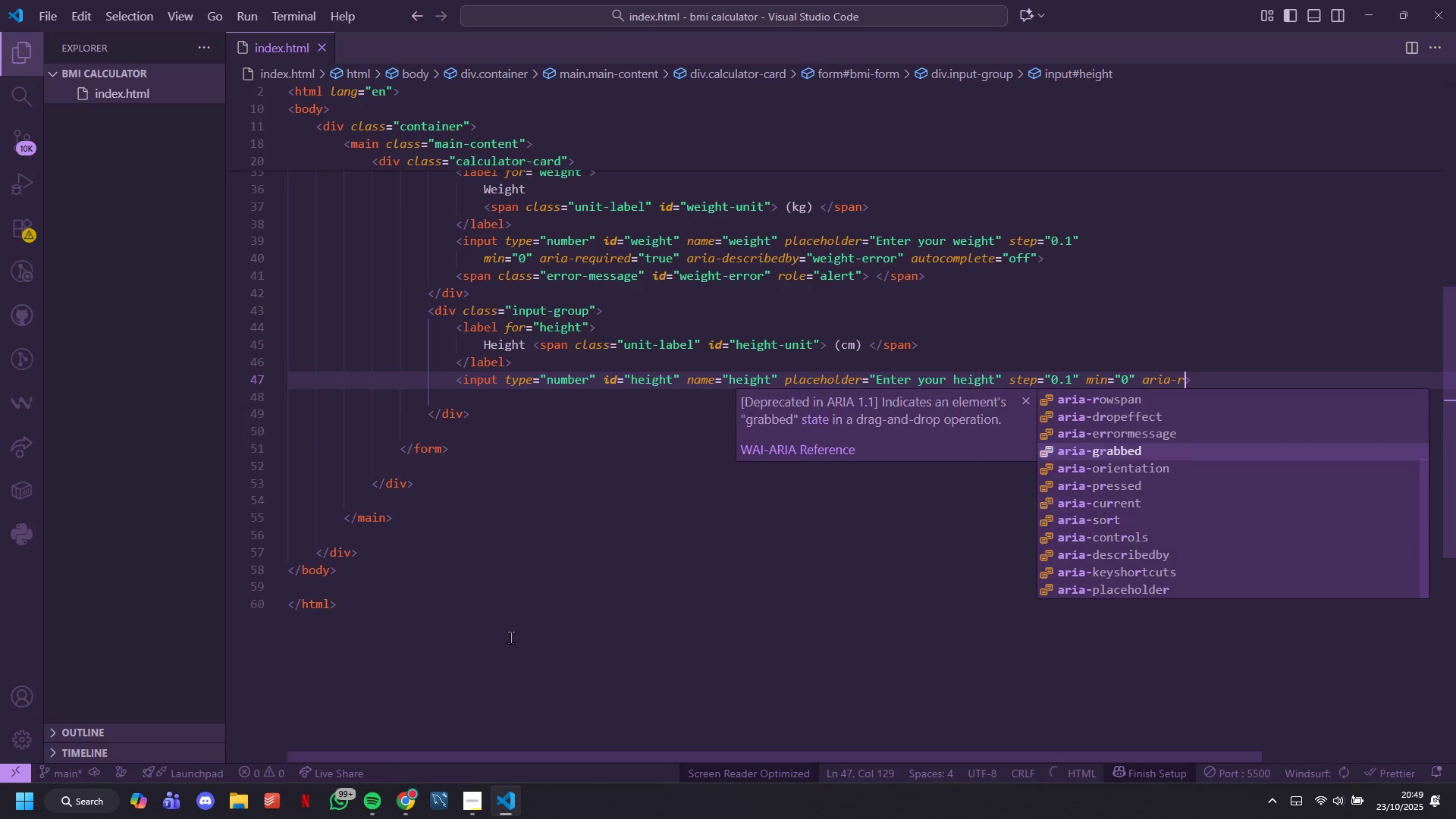 
key(ArrowUp)
 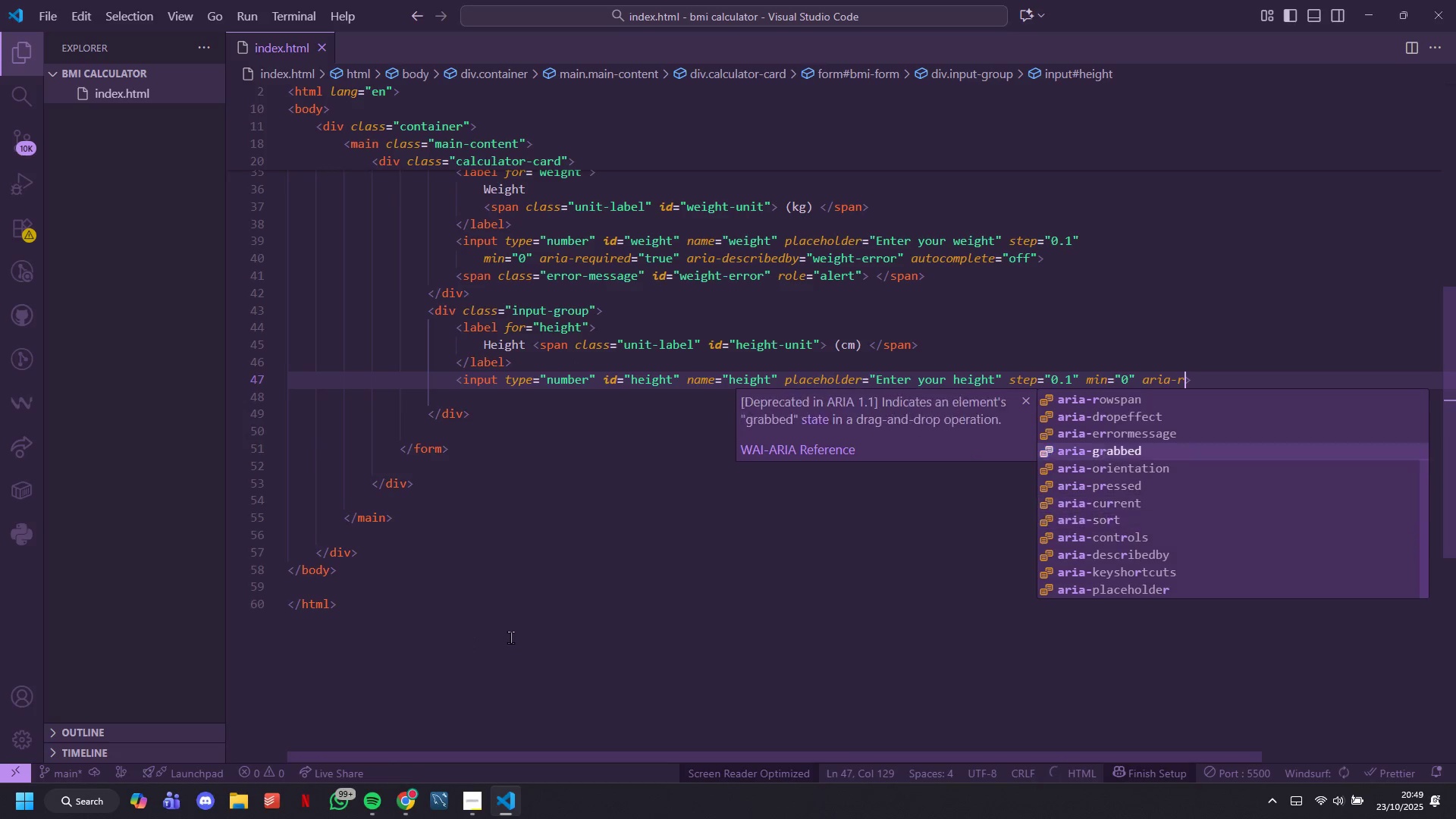 
key(ArrowUp)
 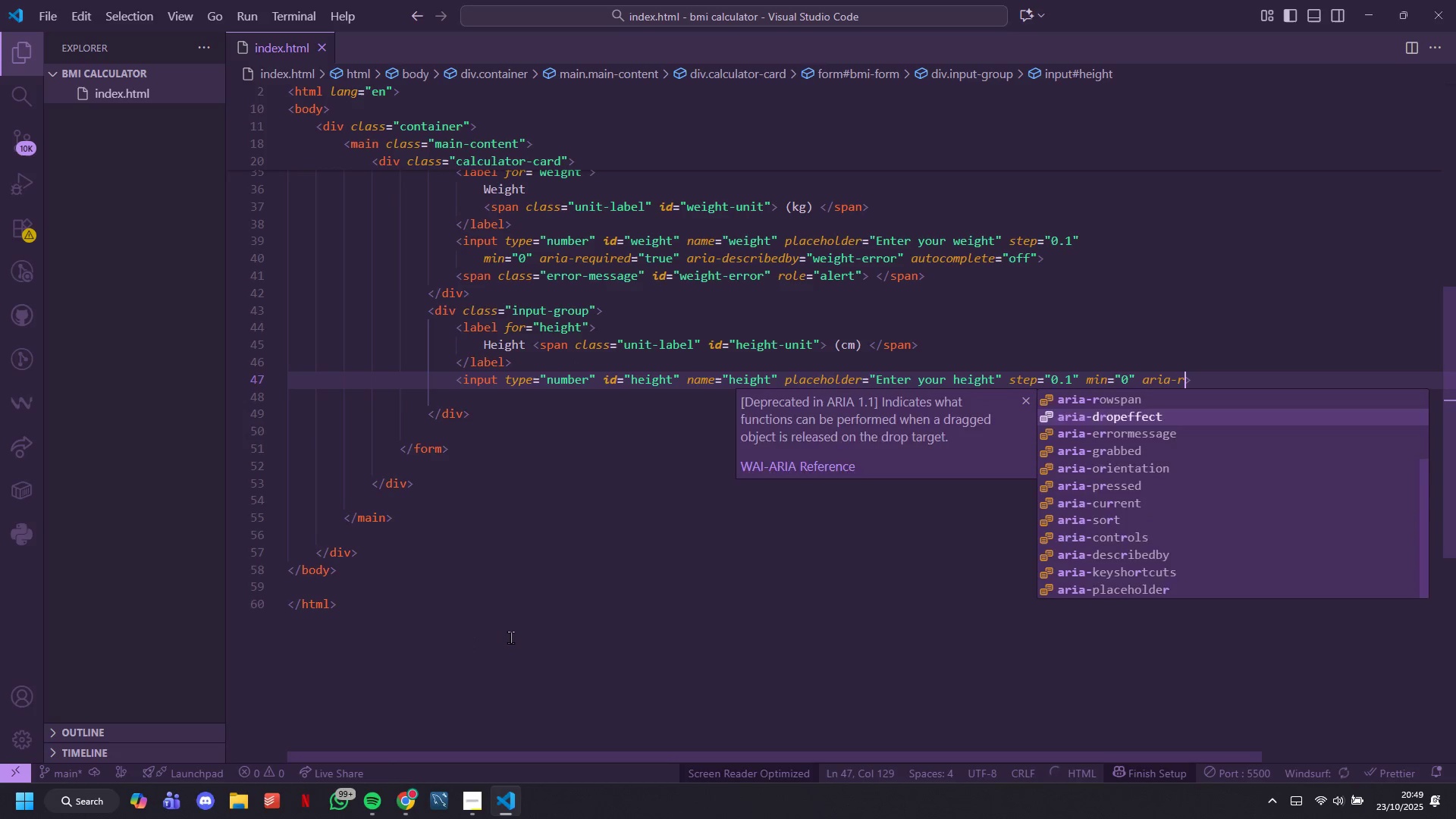 
key(ArrowUp)
 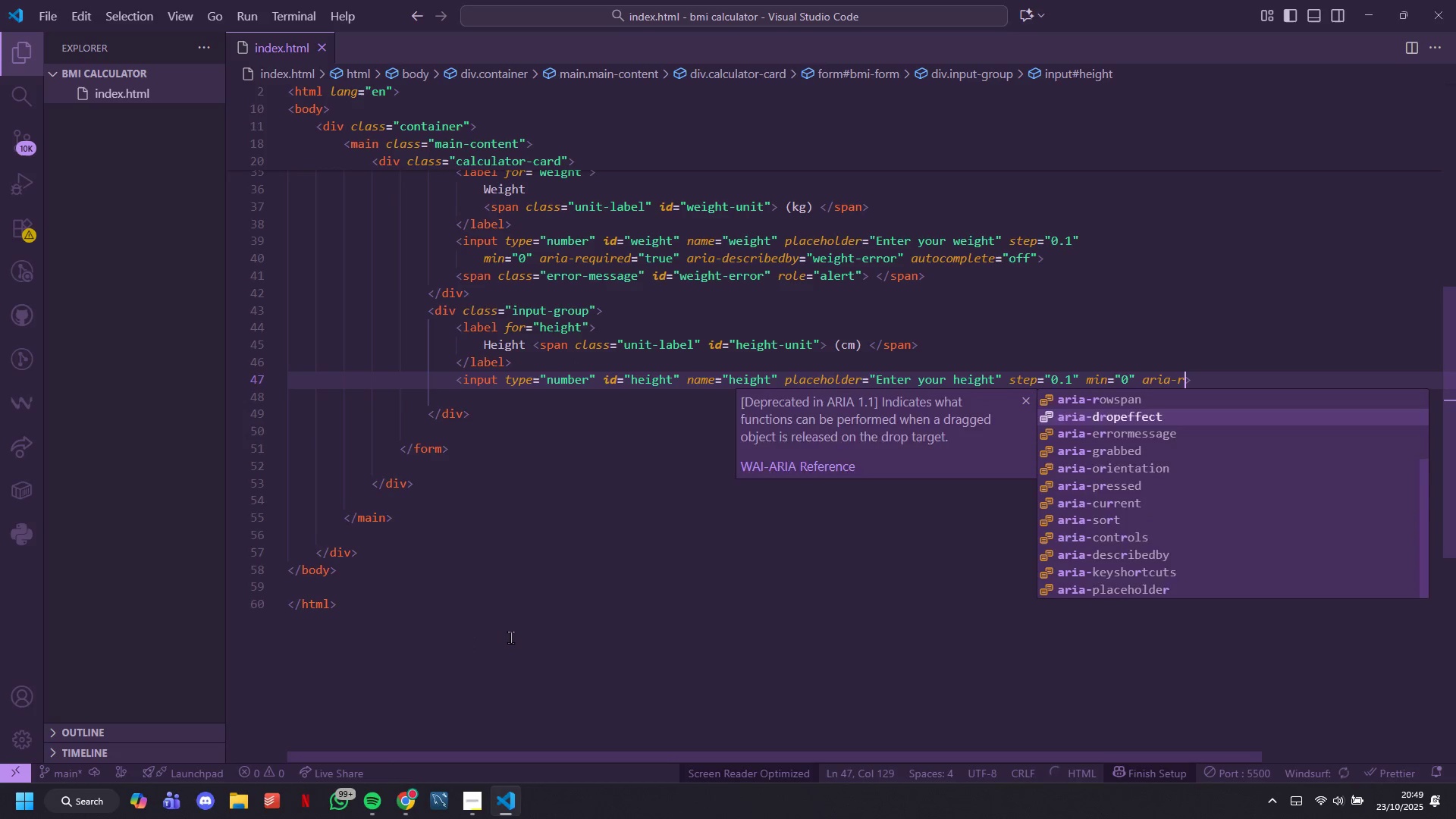 
key(ArrowUp)
 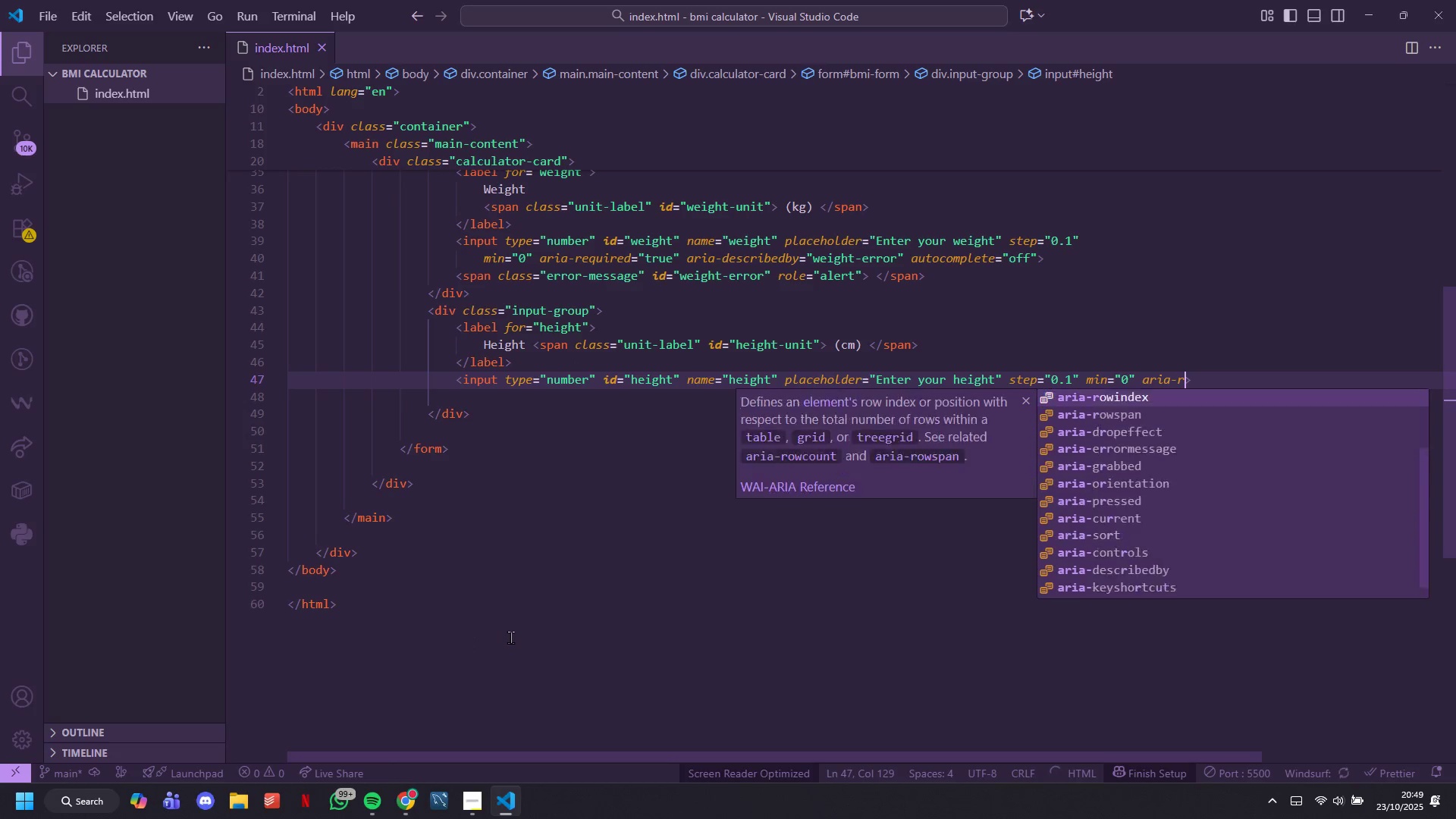 
key(ArrowUp)
 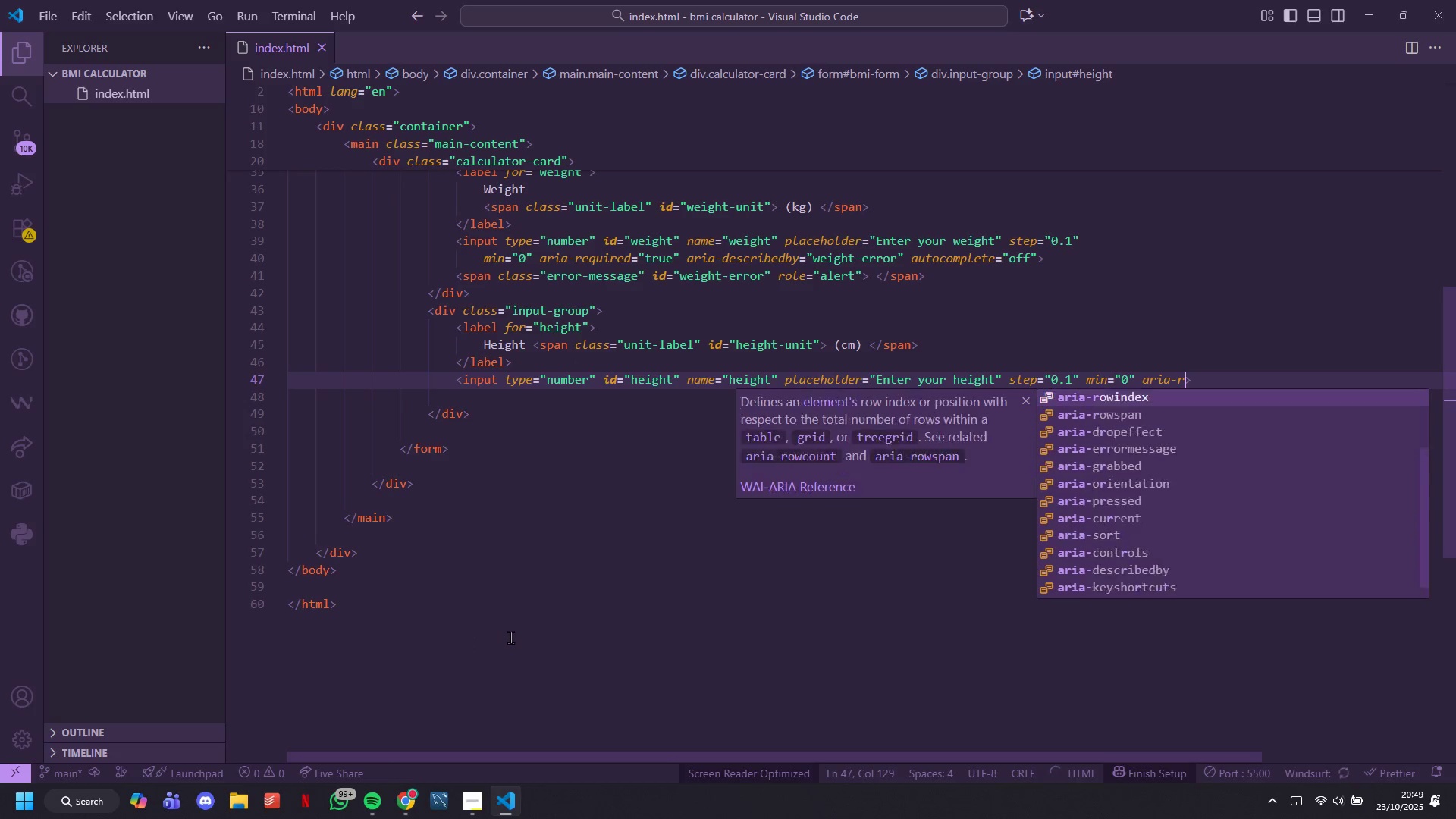 
key(ArrowUp)
 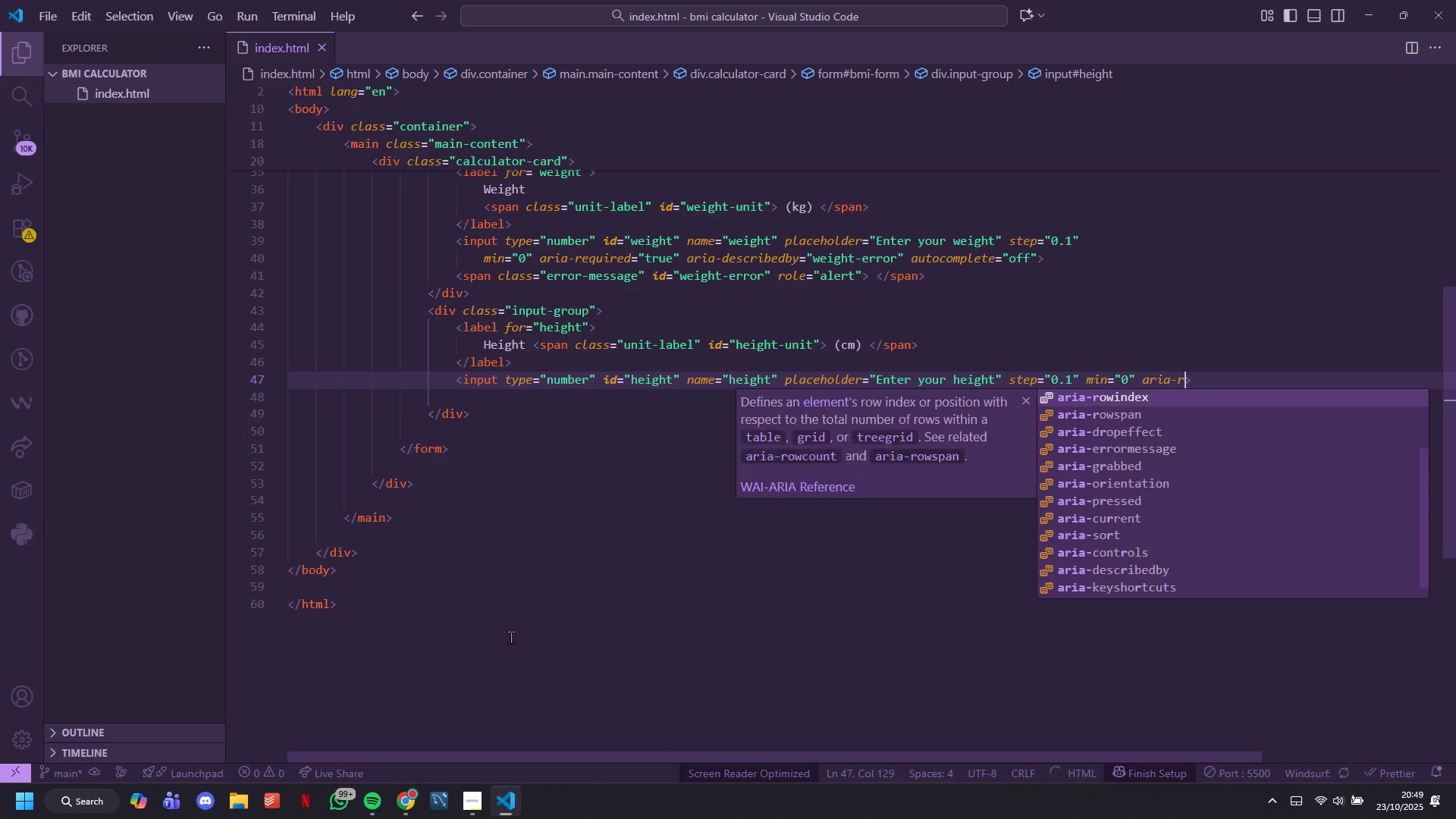 
key(ArrowUp)
 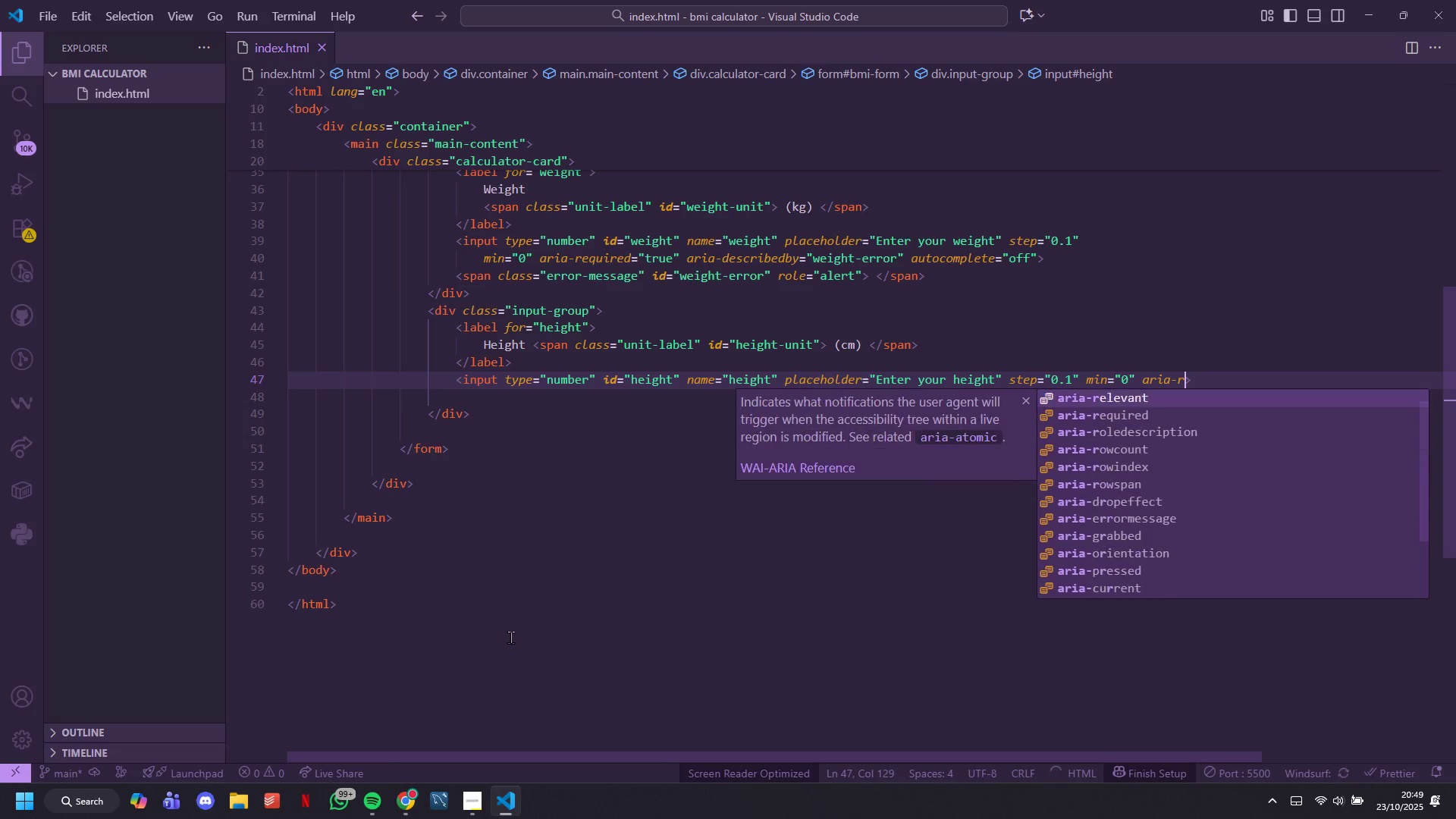 
key(ArrowUp)
 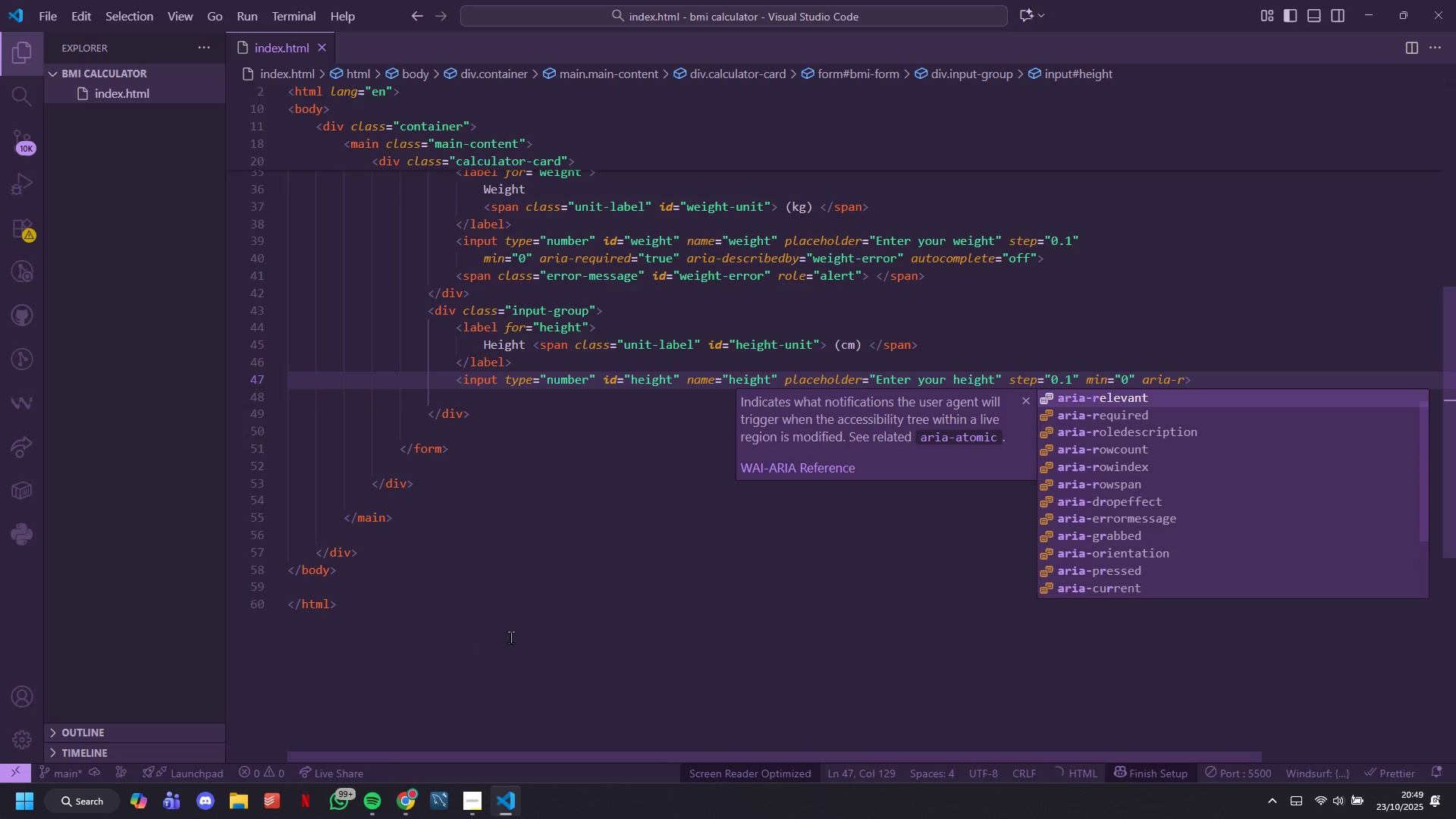 
key(ArrowUp)
 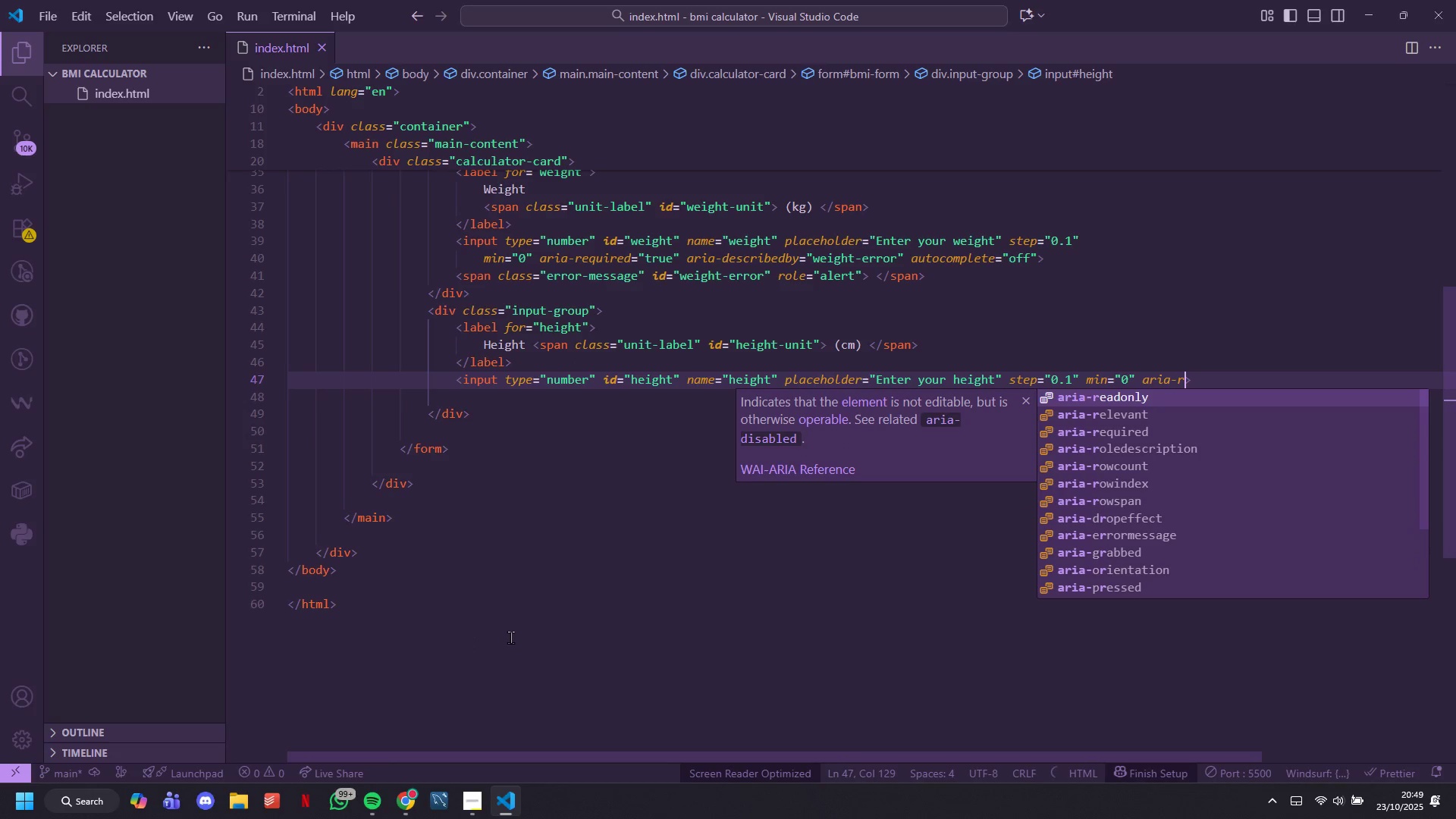 
key(ArrowUp)
 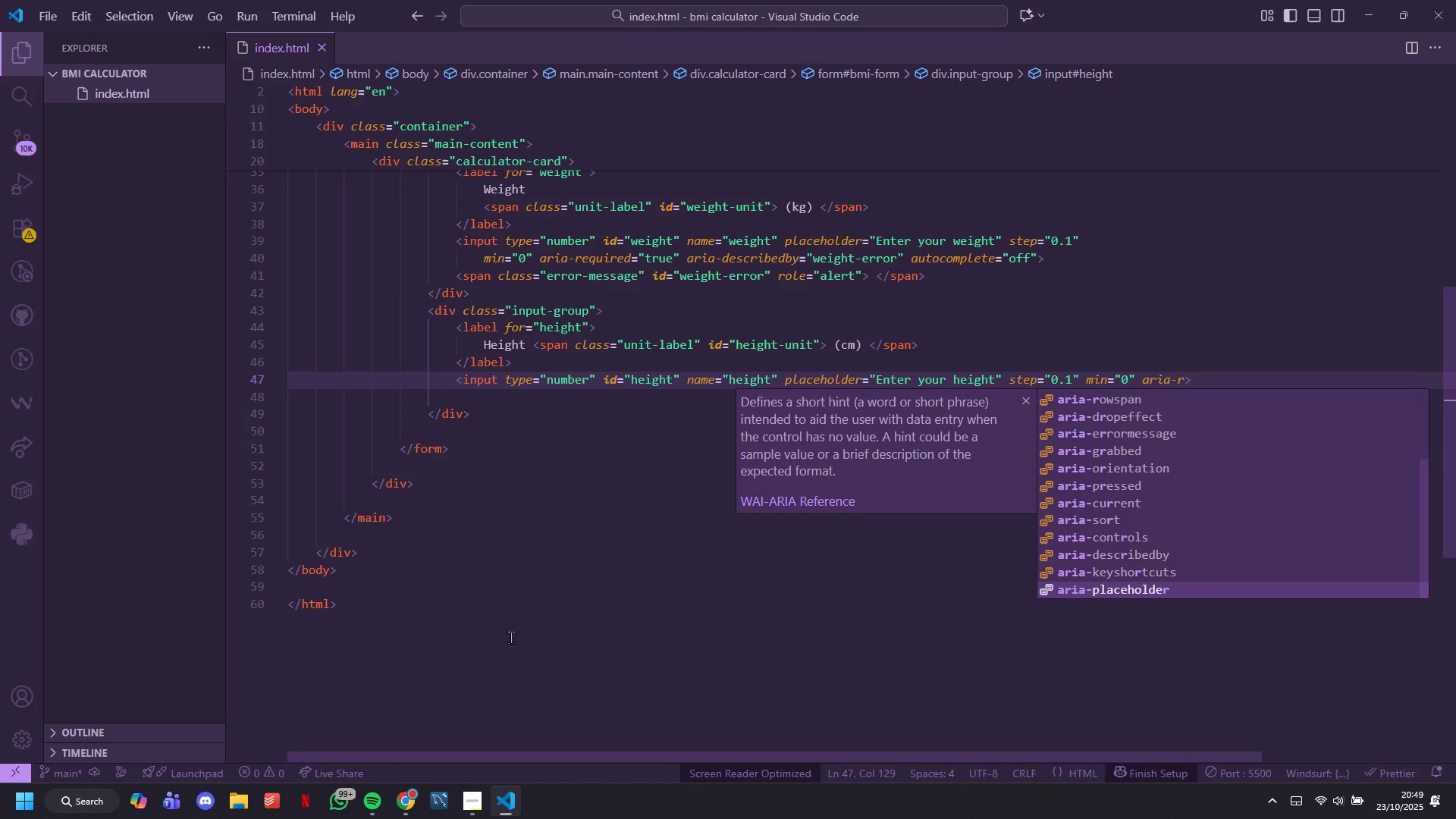 
key(ArrowDown)
 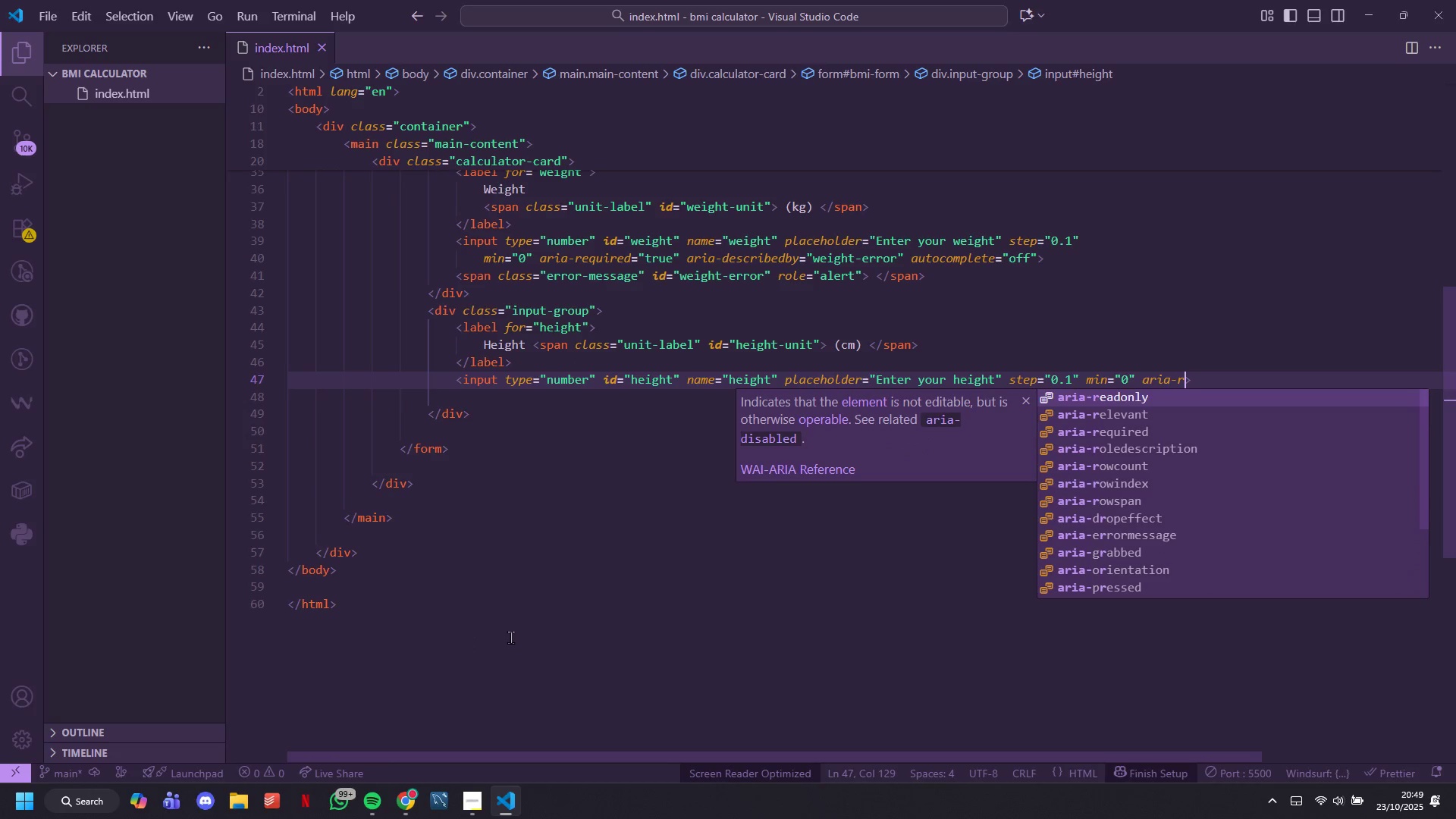 
key(ArrowDown)
 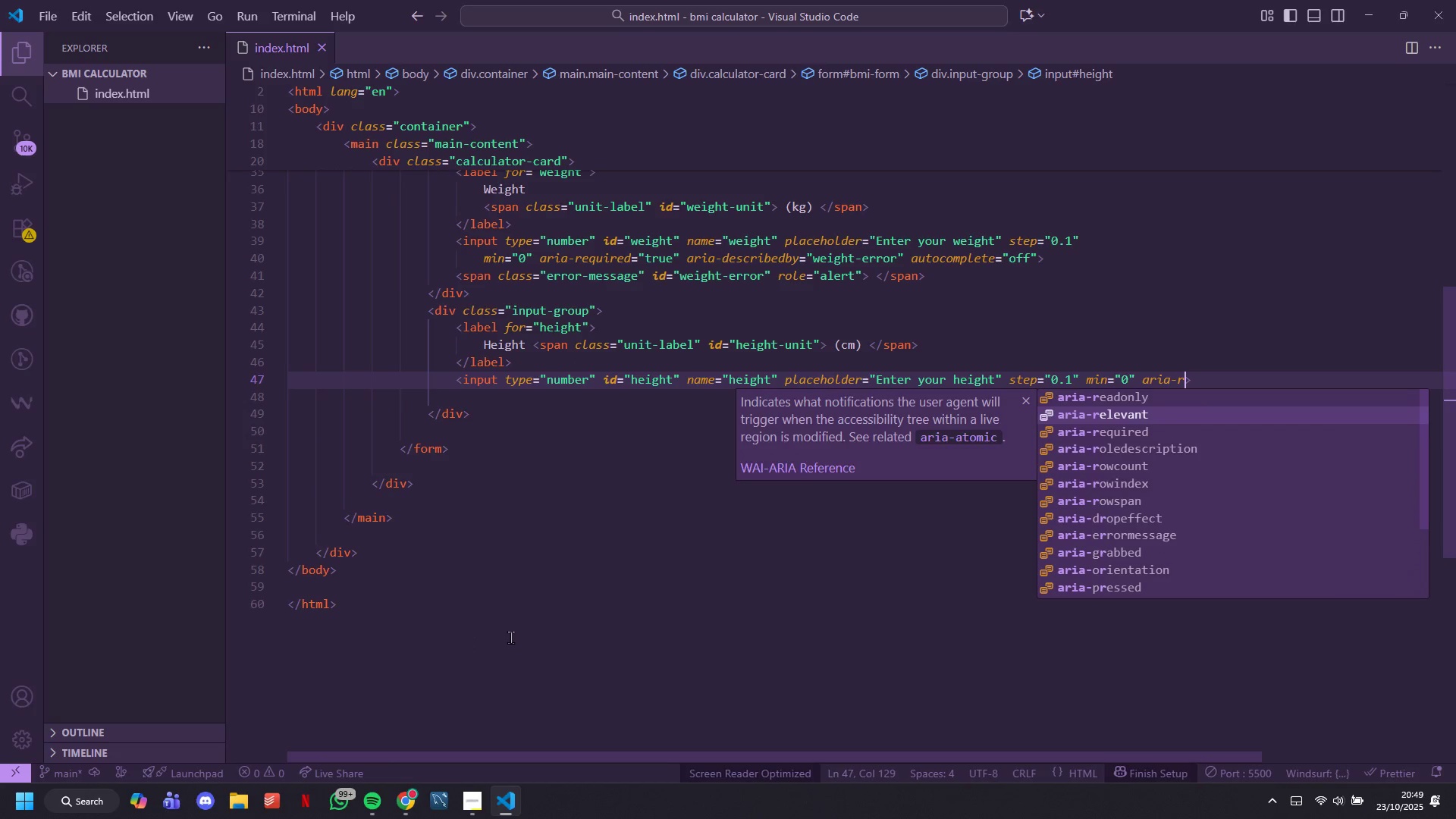 
key(ArrowDown)
 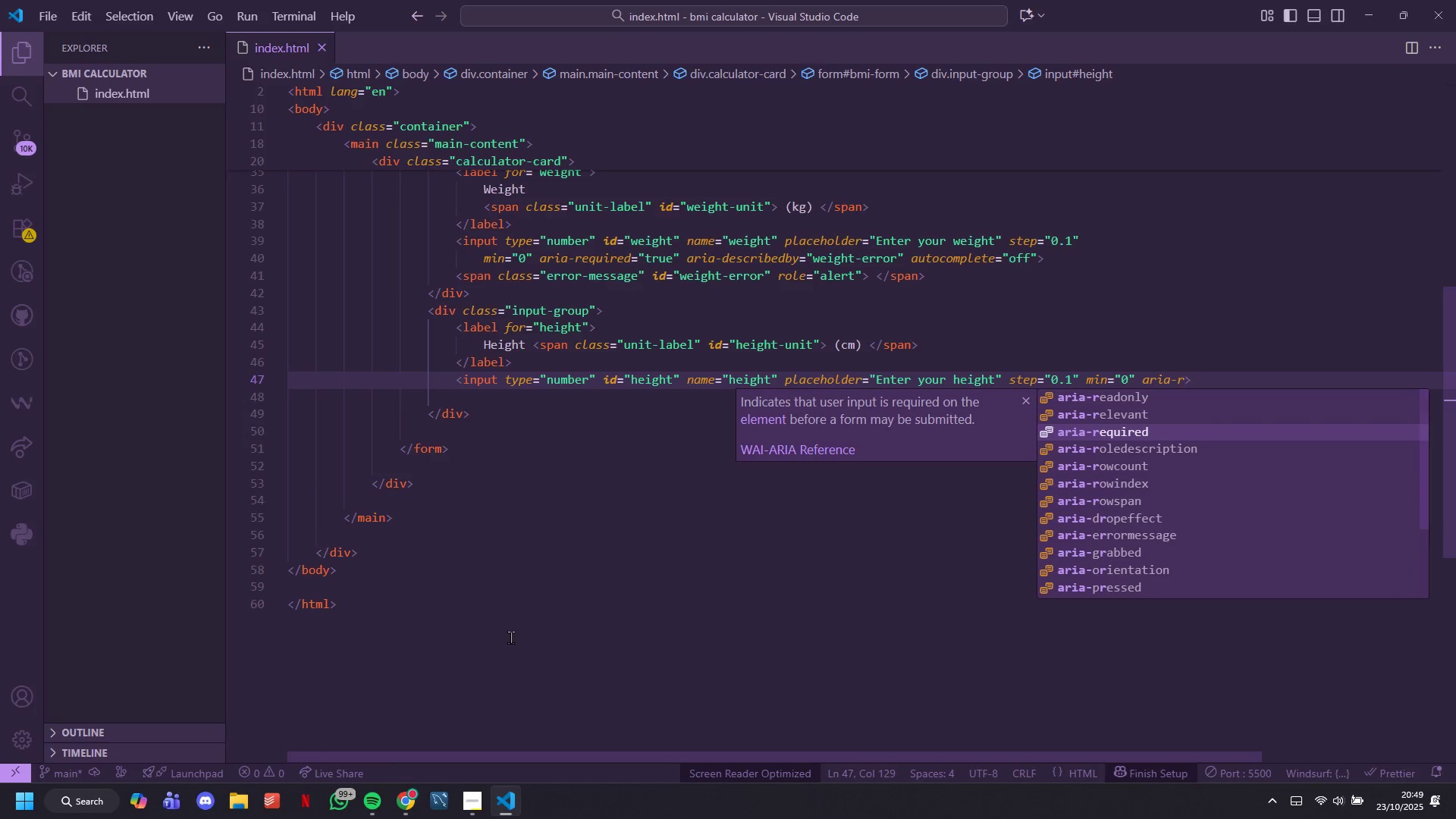 
key(Enter)
 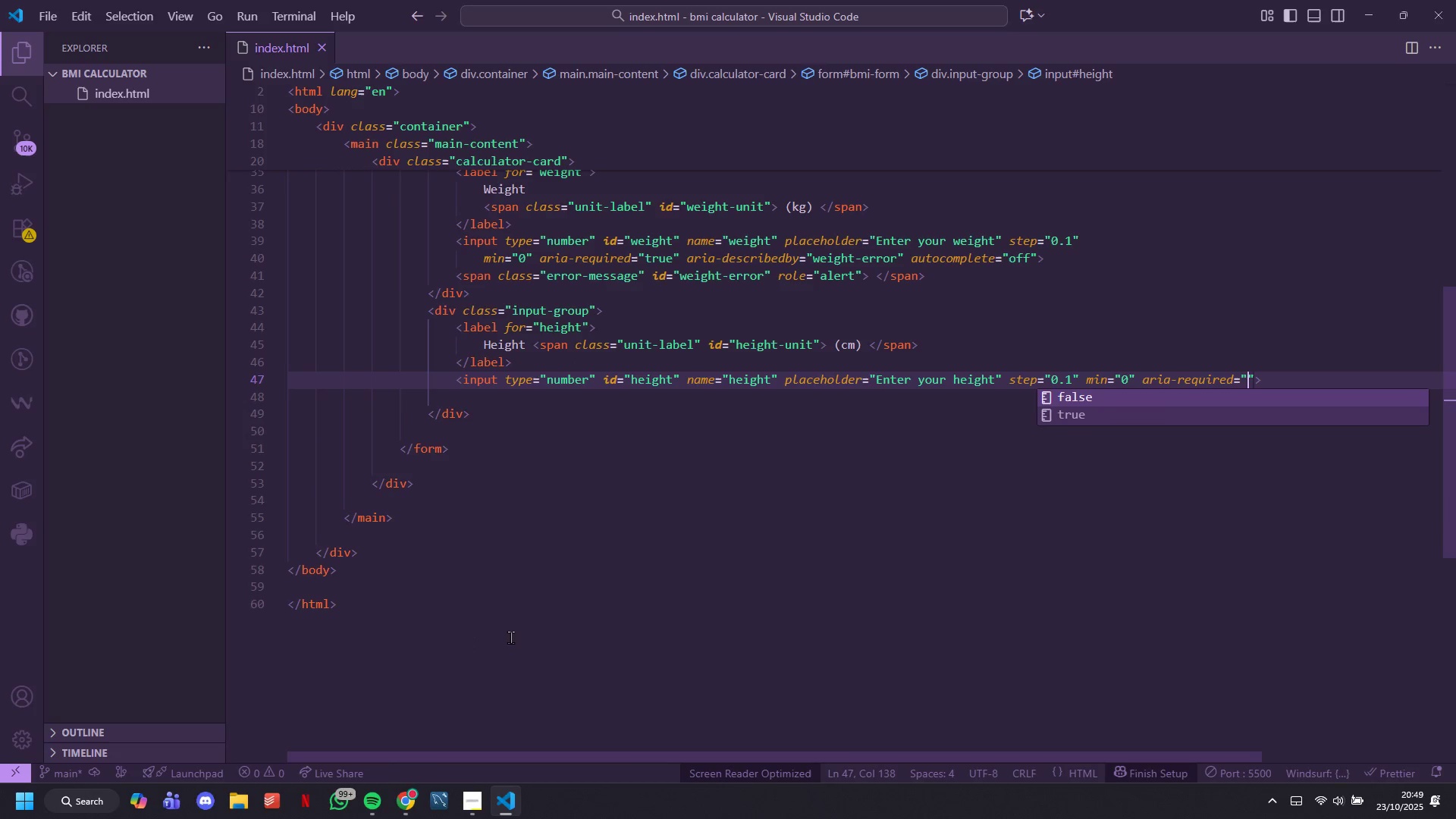 
type(true)
 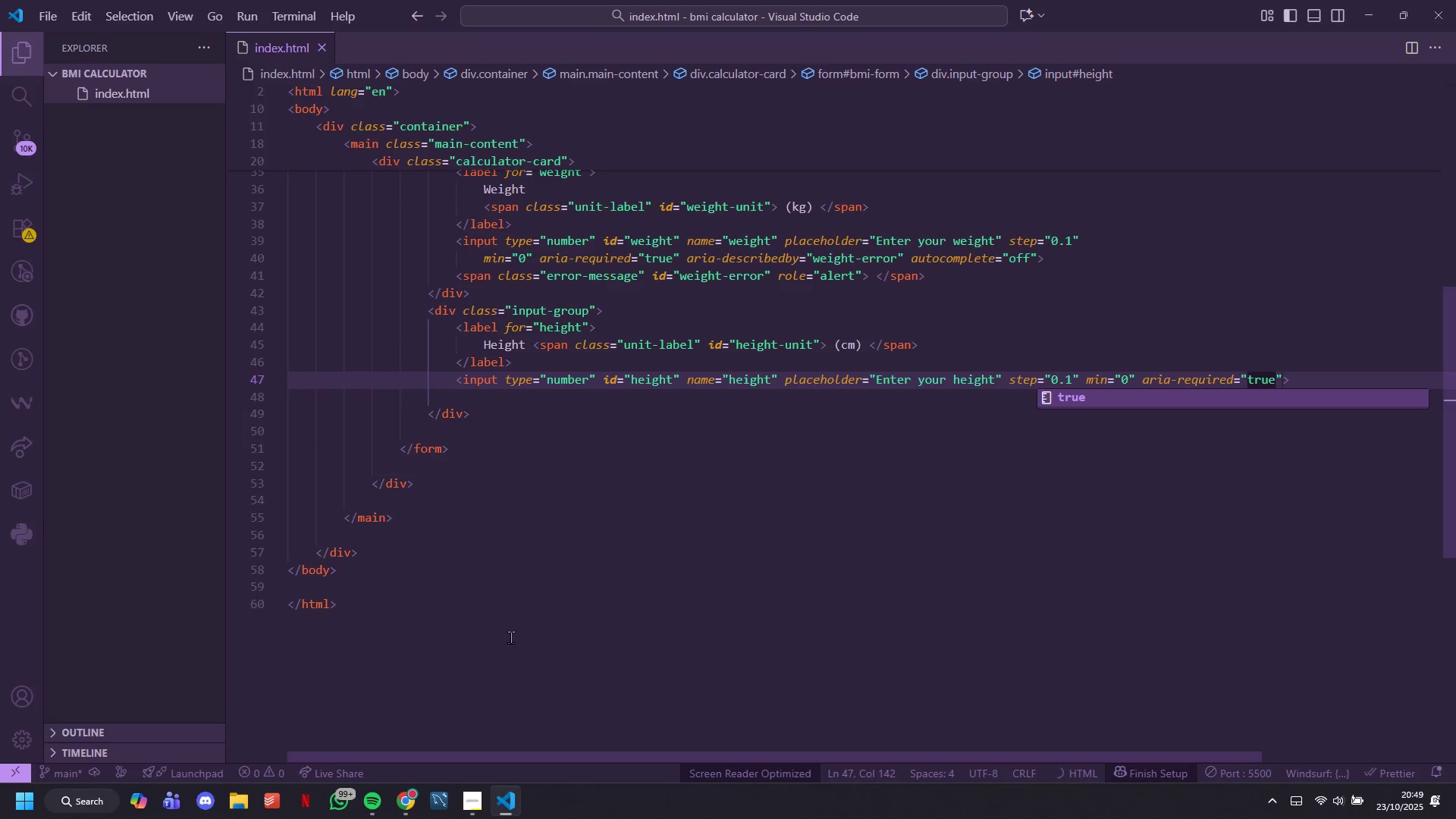 
key(ArrowRight)
 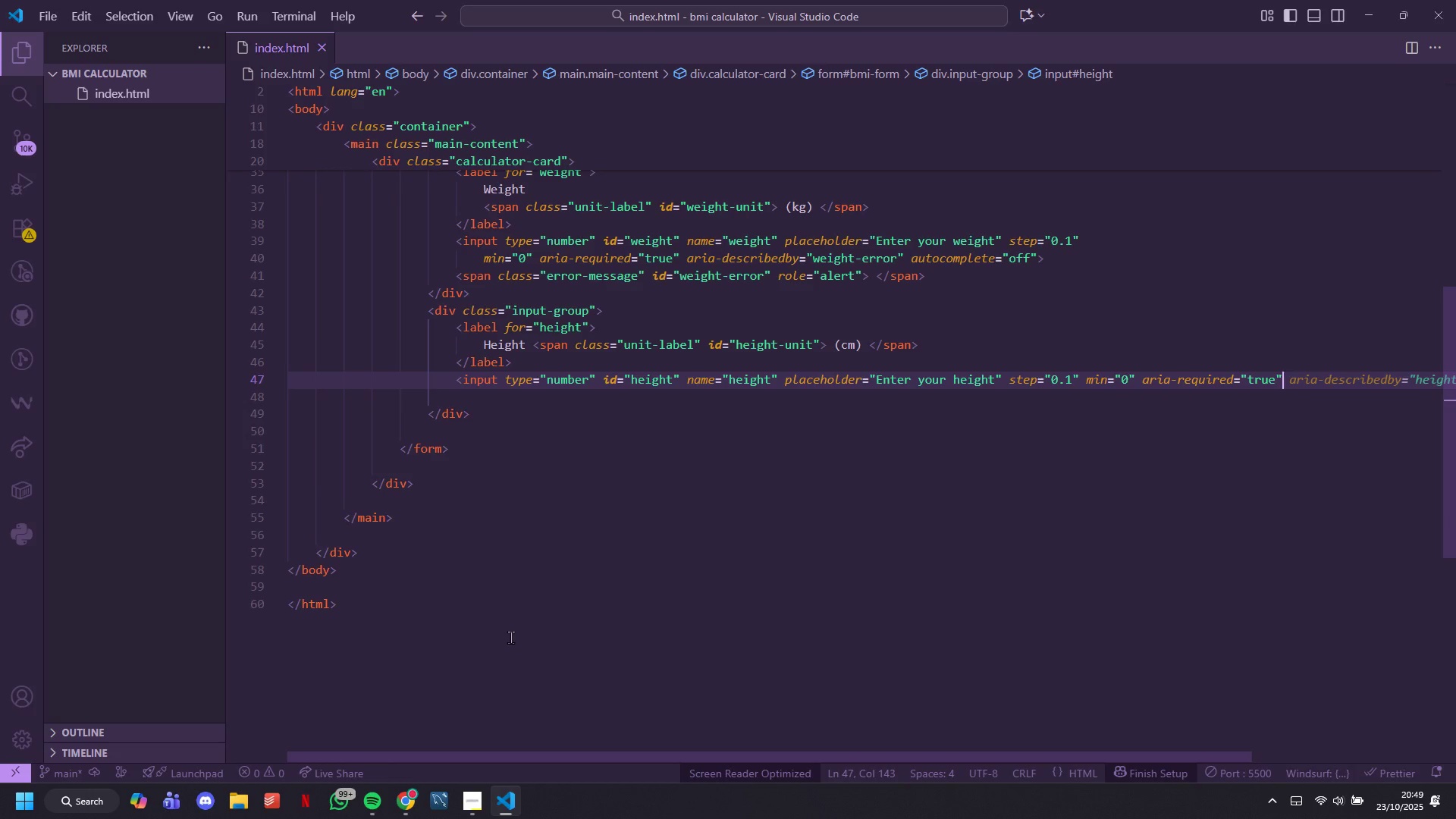 
key(Space)
 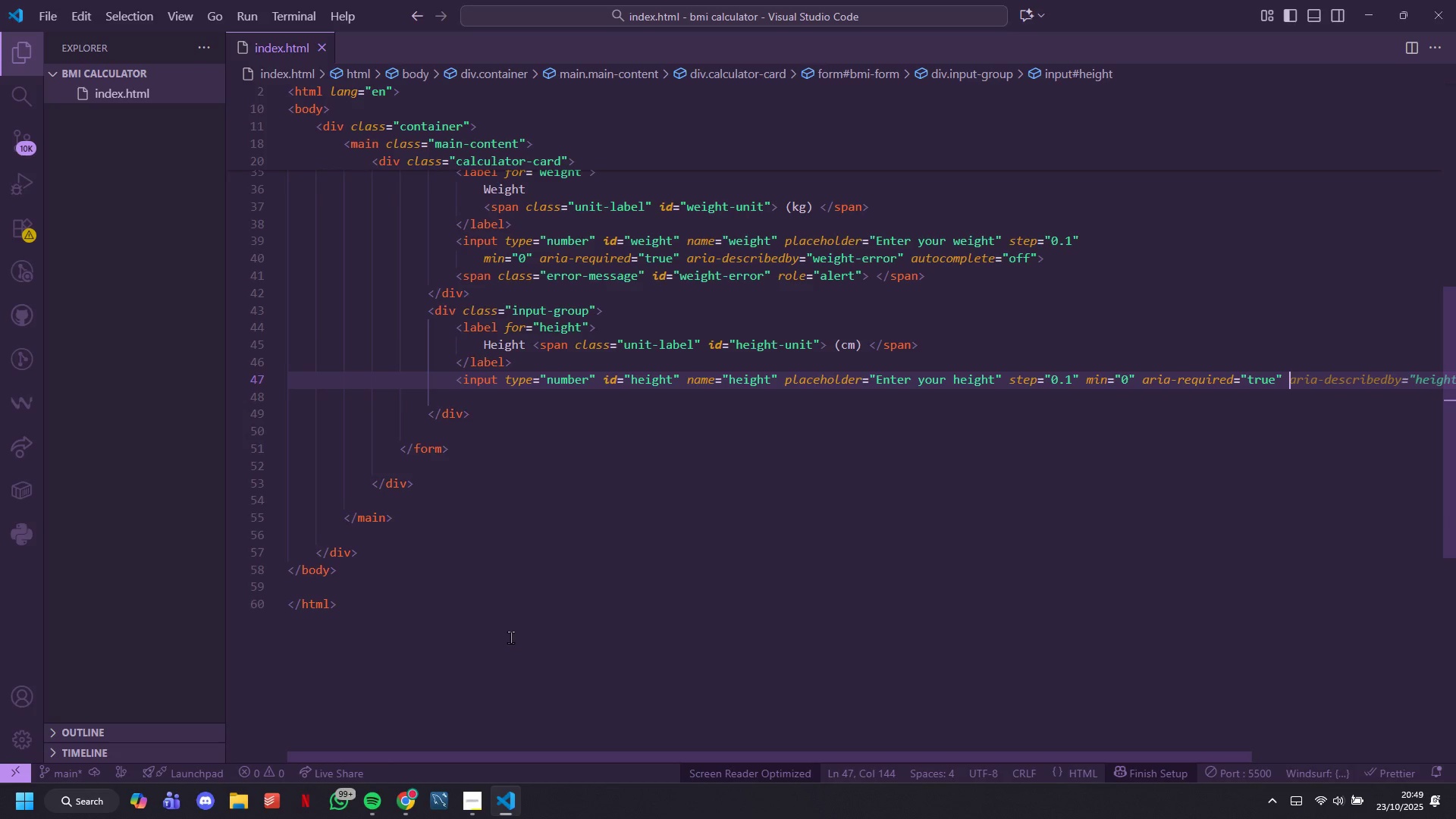 
key(Enter)
 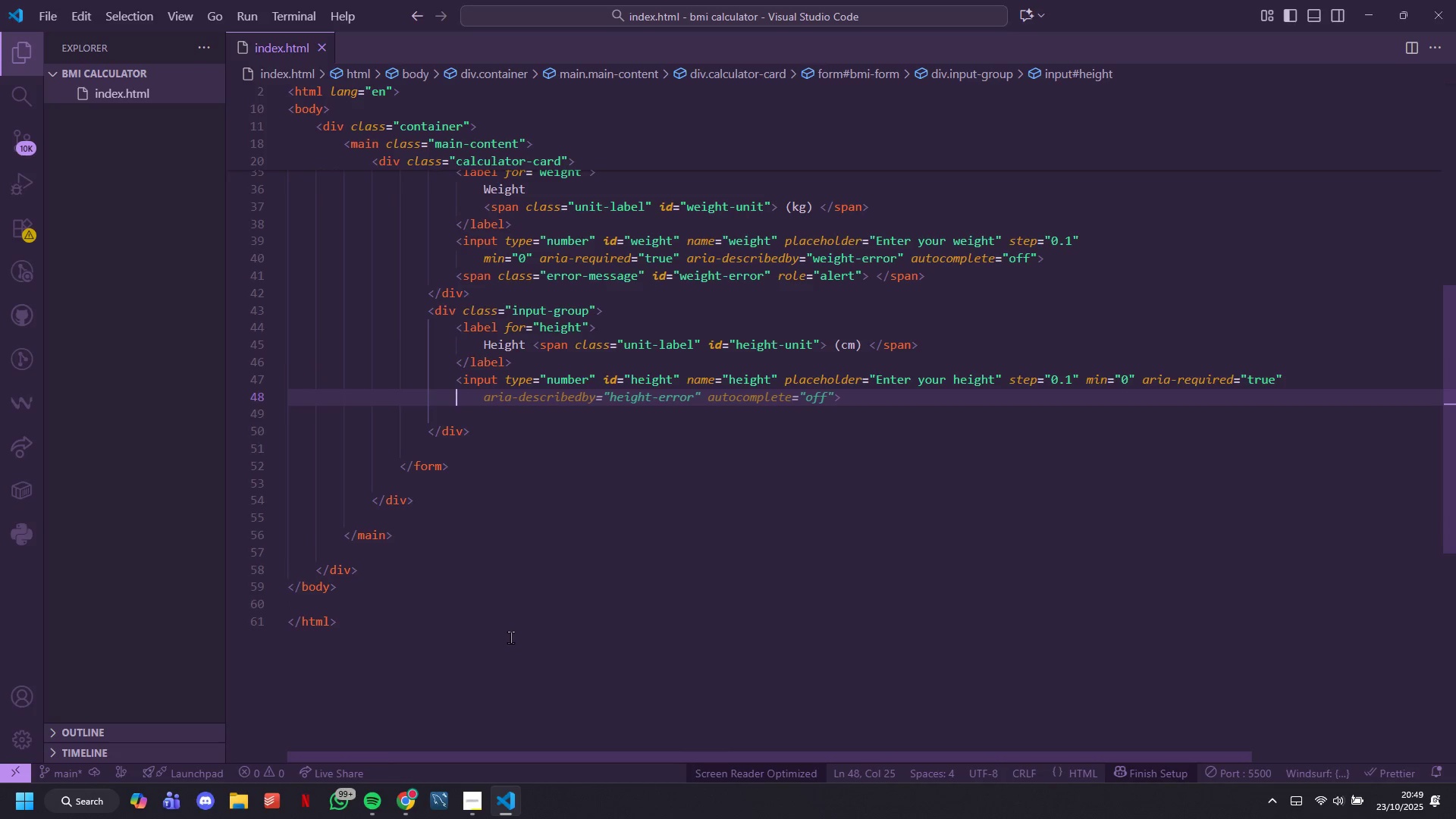 
type(aria-)
 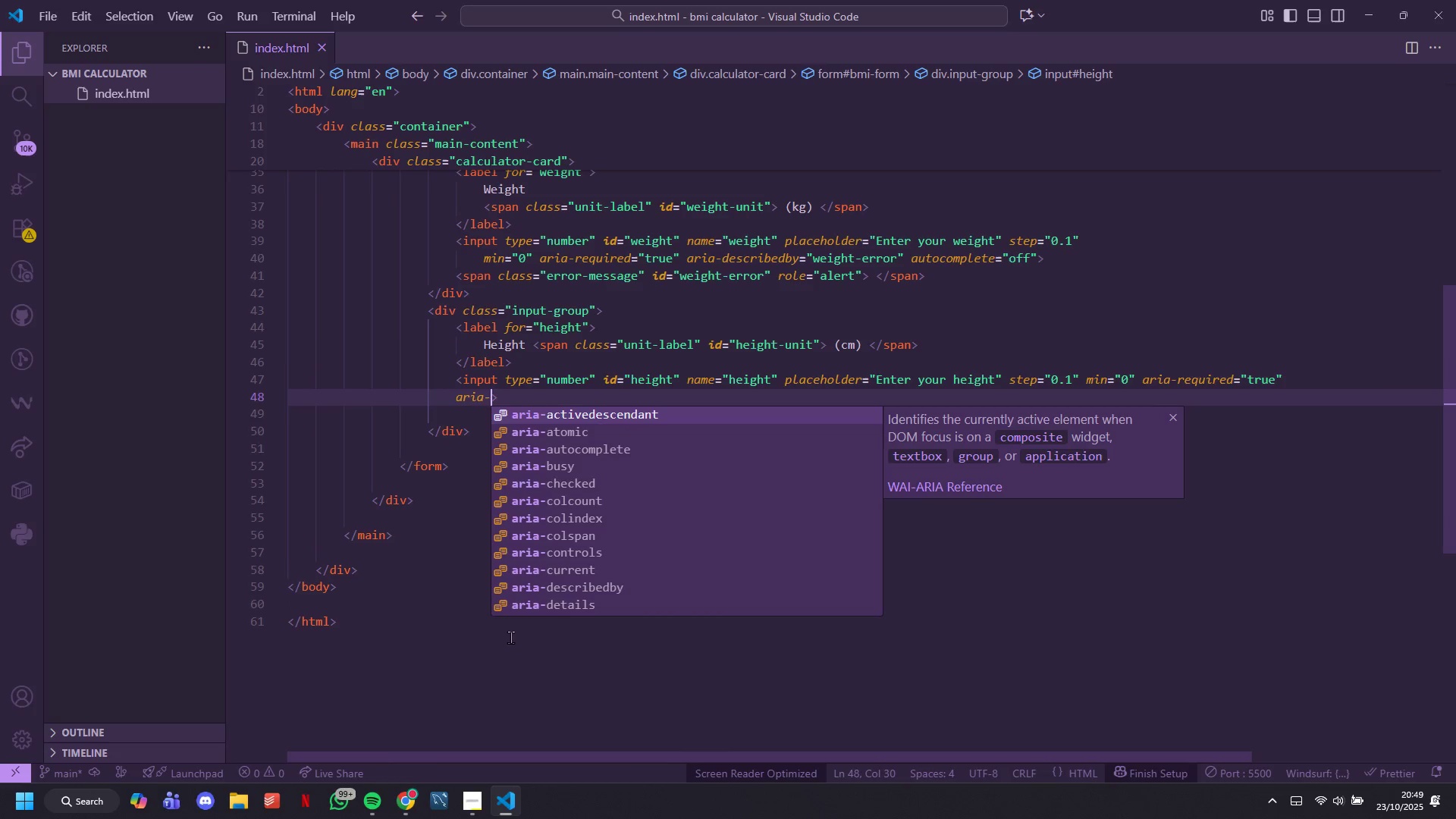 
key(ArrowDown)
 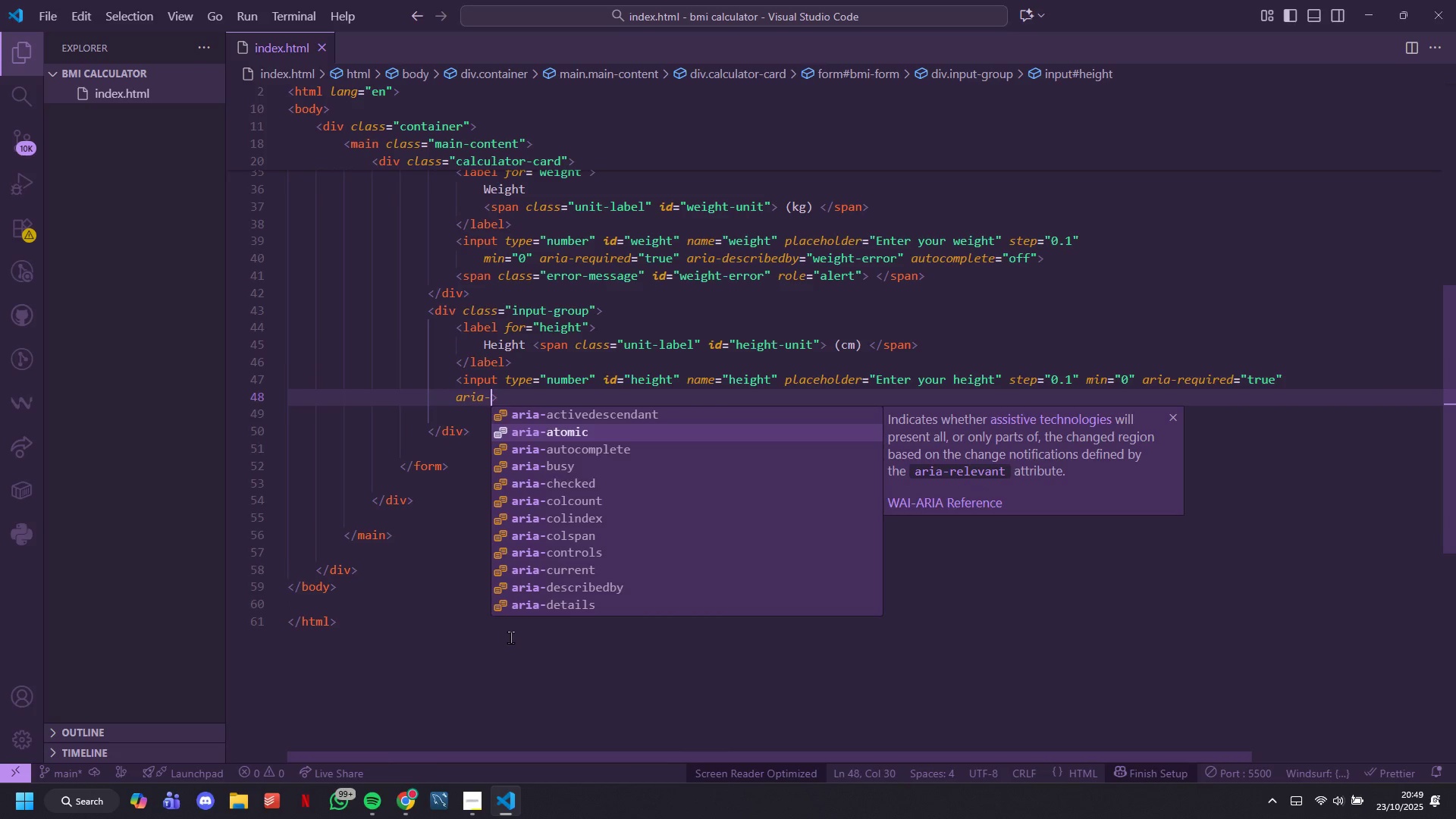 
key(ArrowDown)
 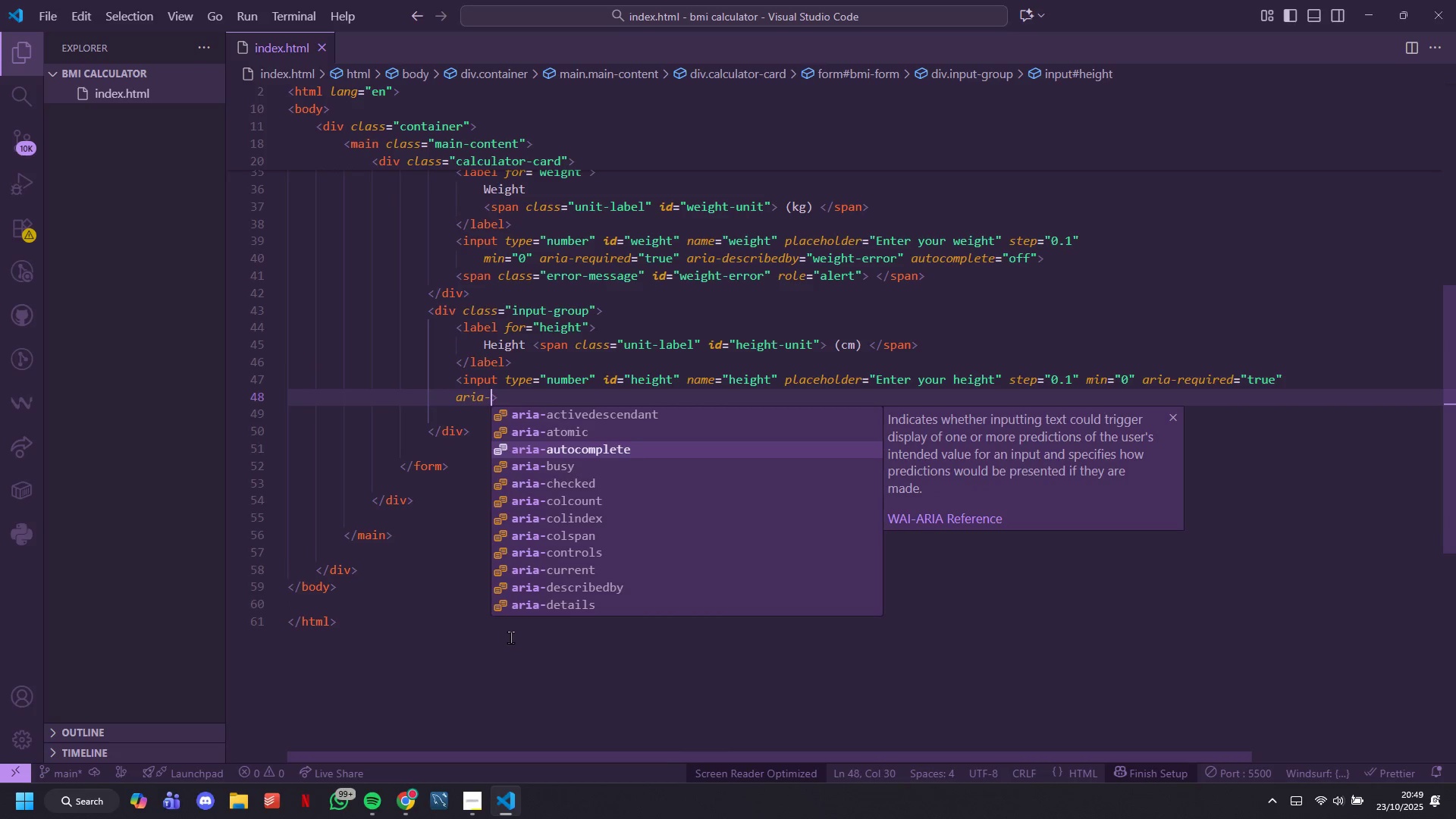 
key(ArrowDown)
 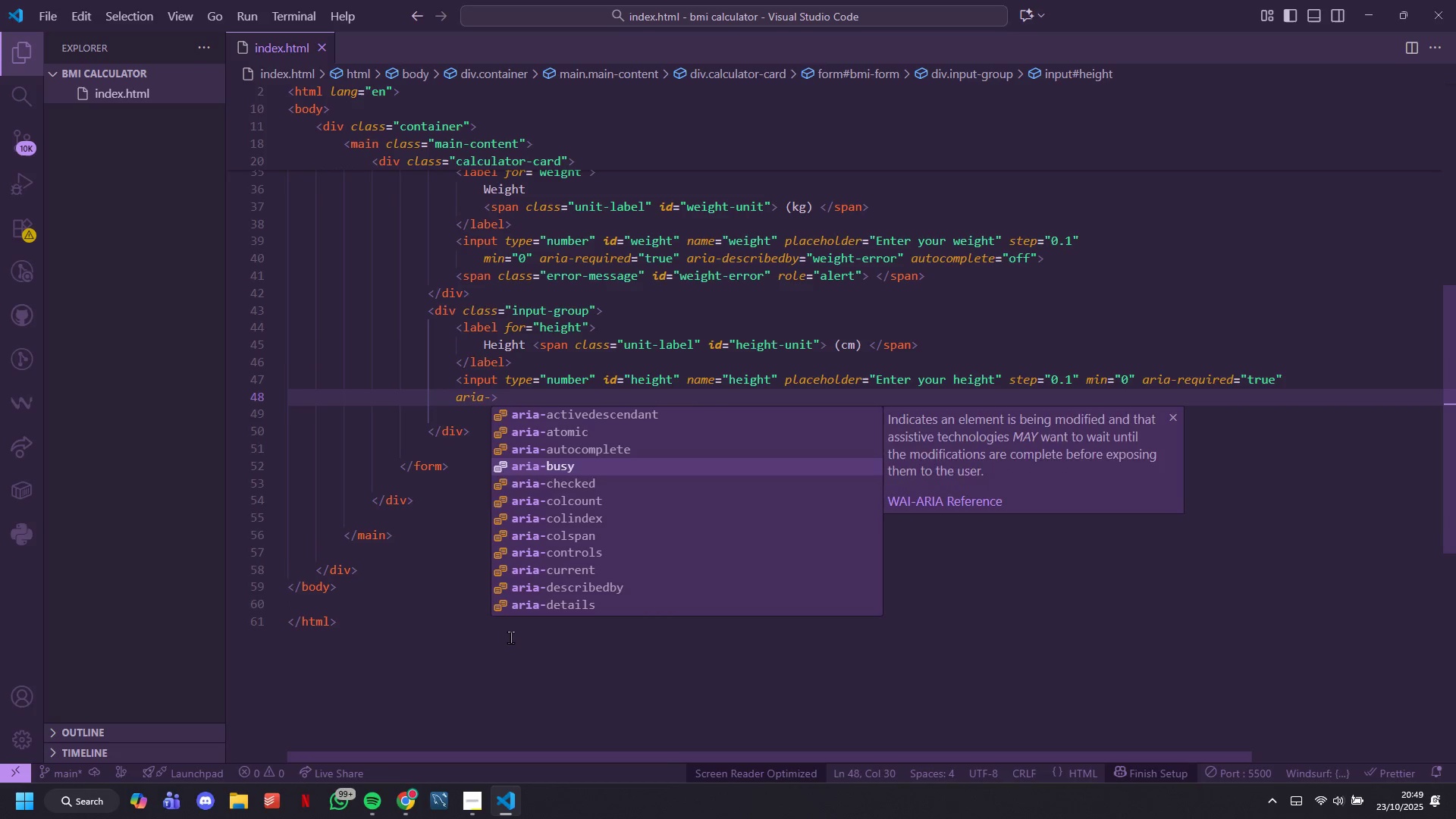 
key(ArrowDown)
 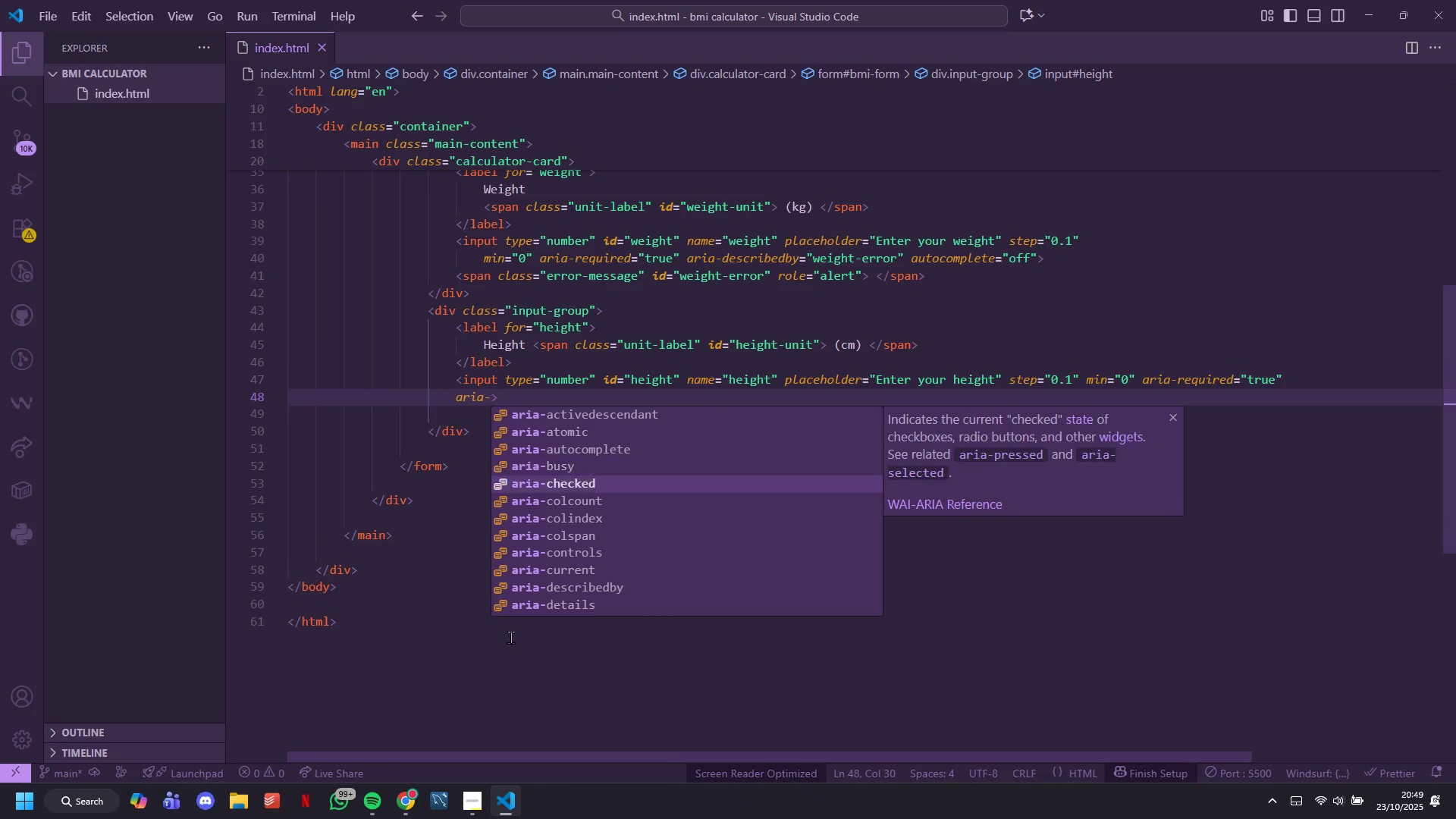 
key(ArrowDown)
 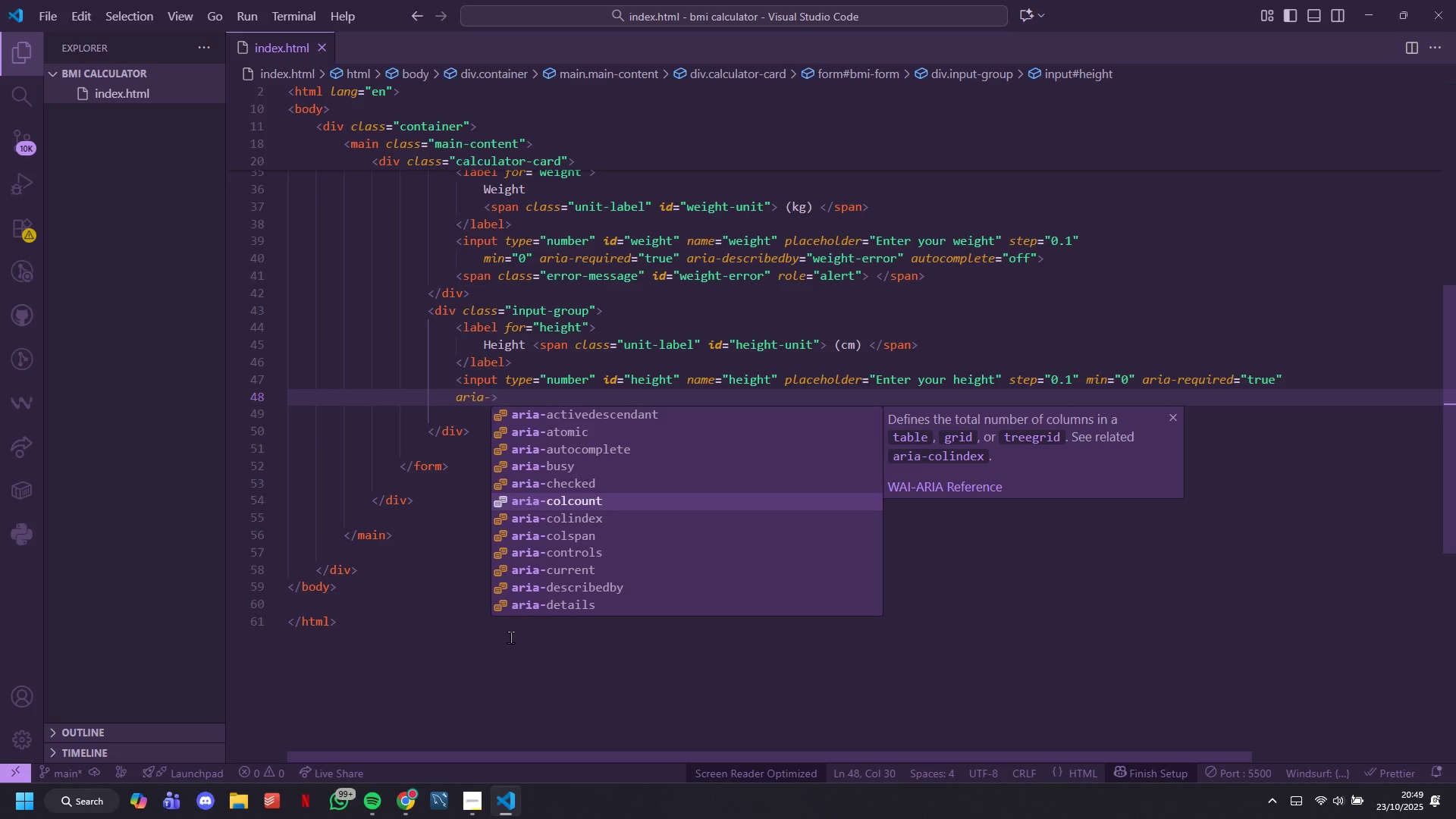 
key(ArrowDown)
 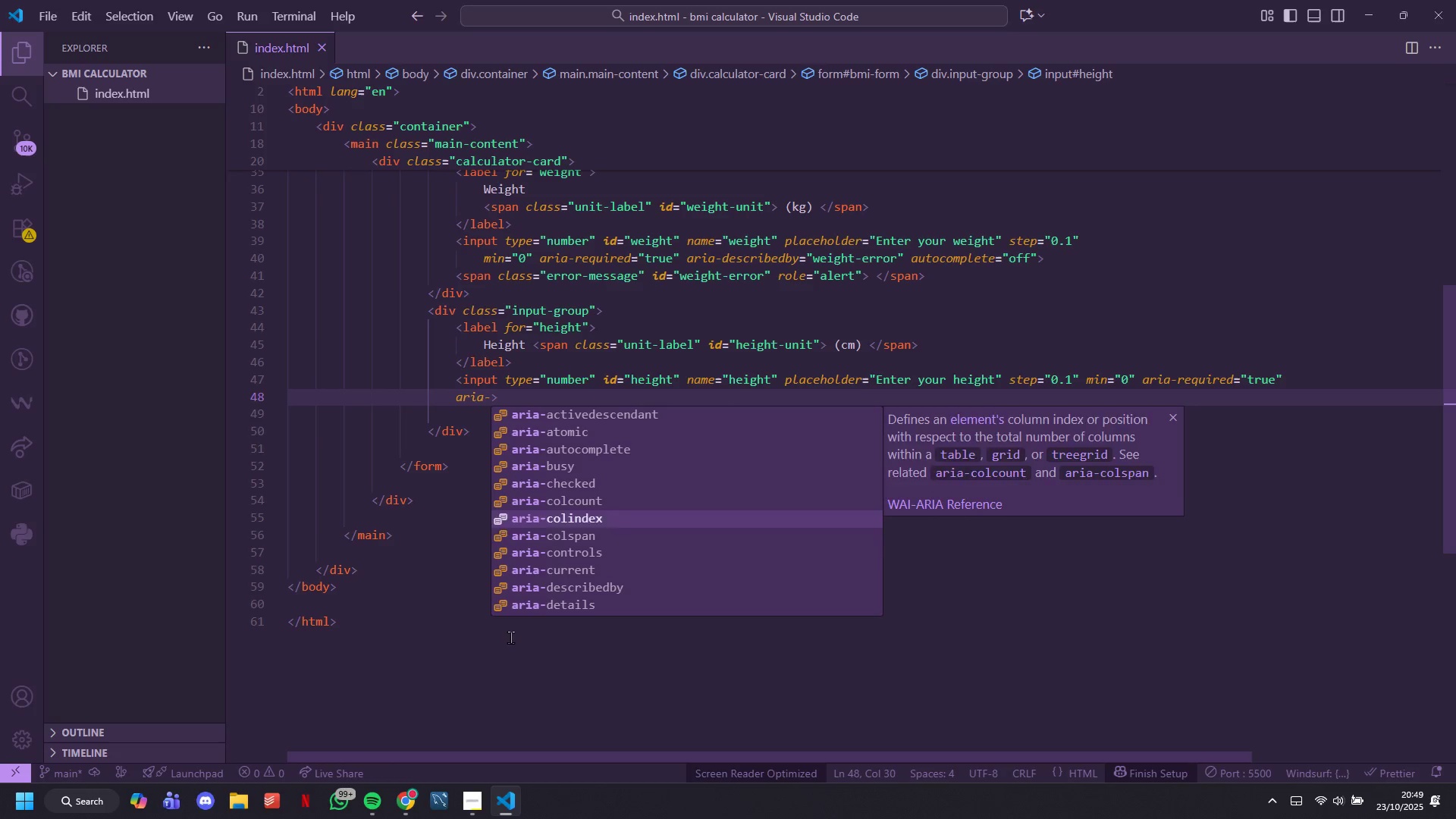 
key(ArrowDown)
 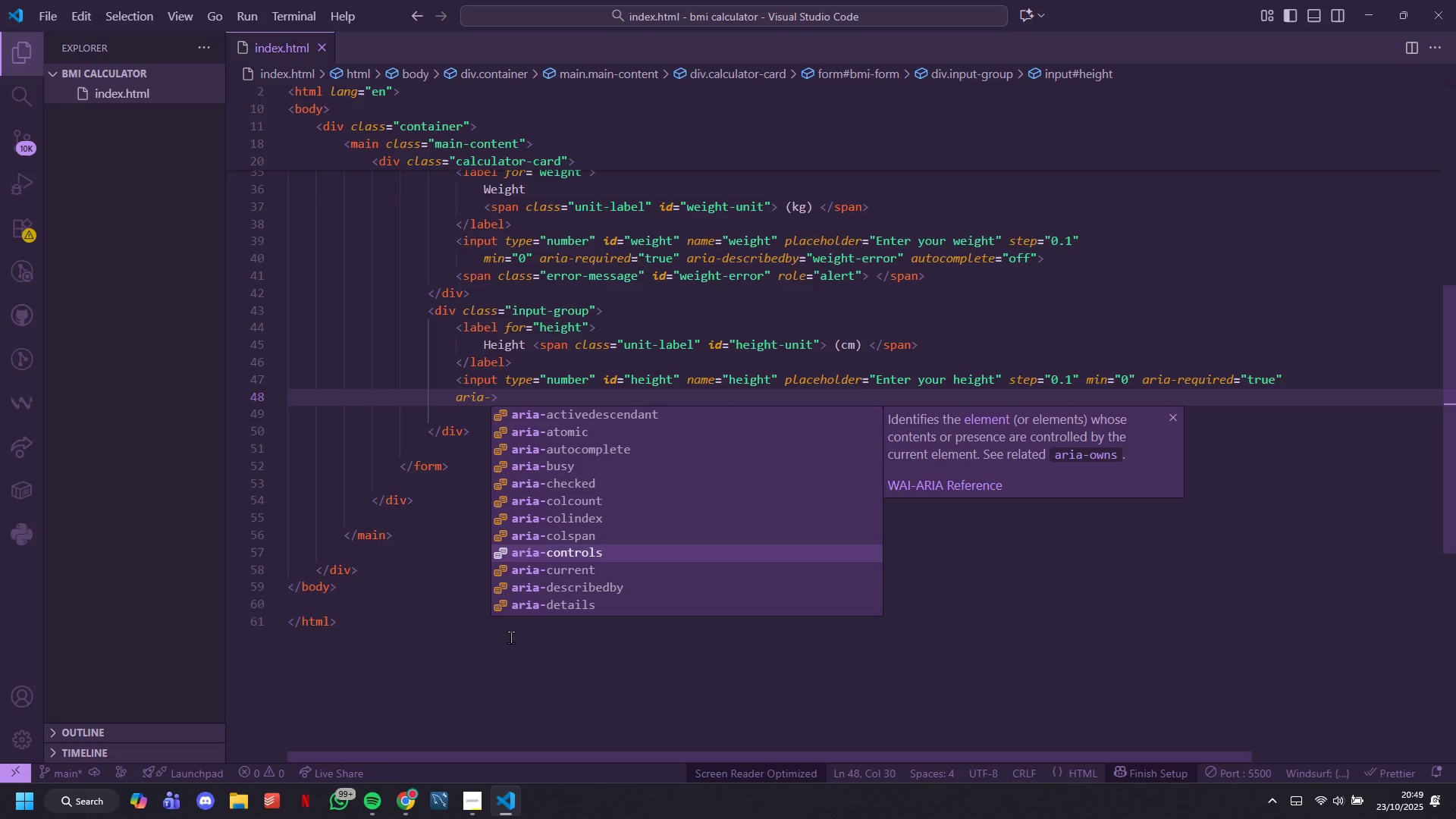 
key(ArrowDown)
 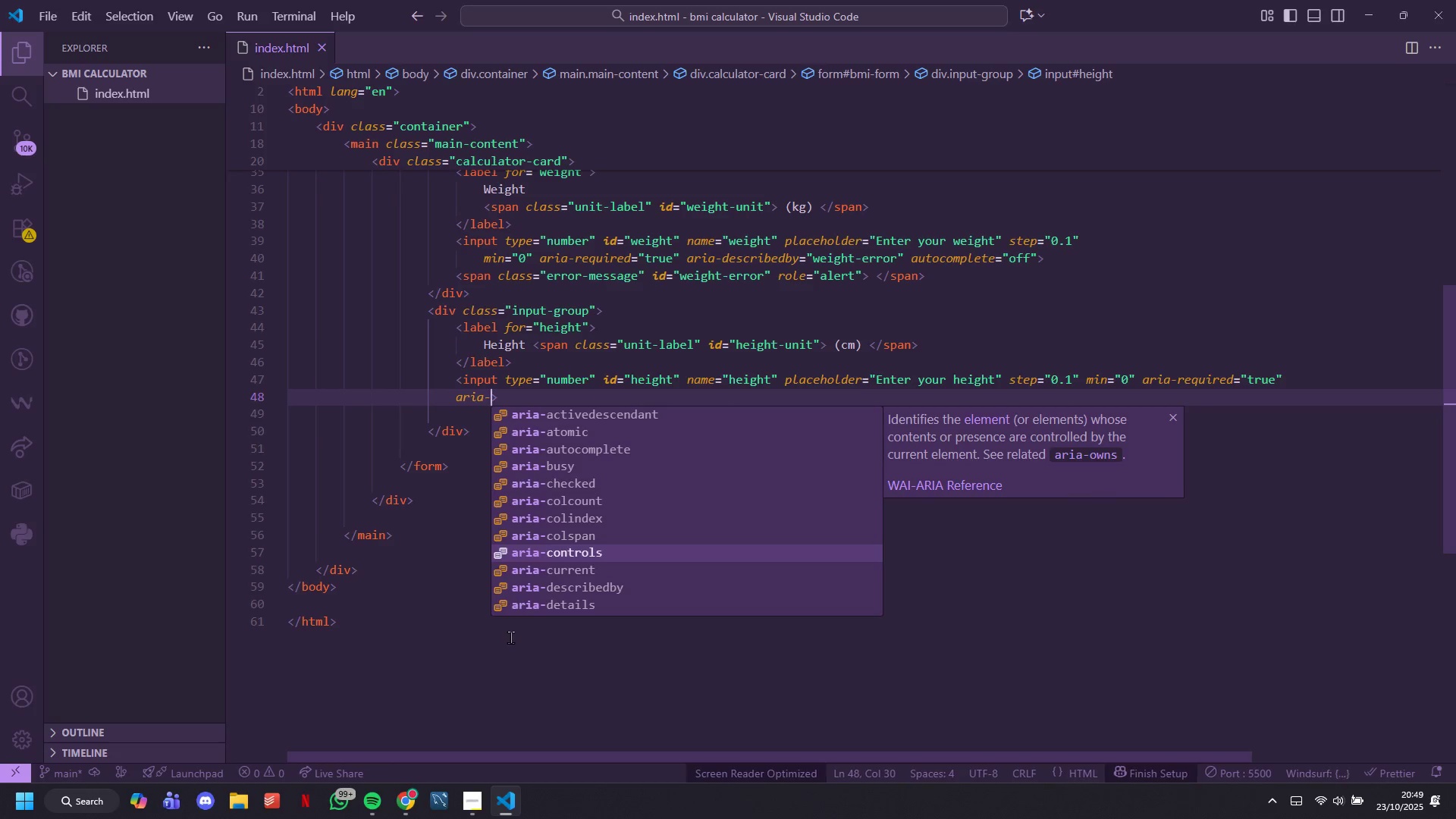 
key(ArrowDown)
 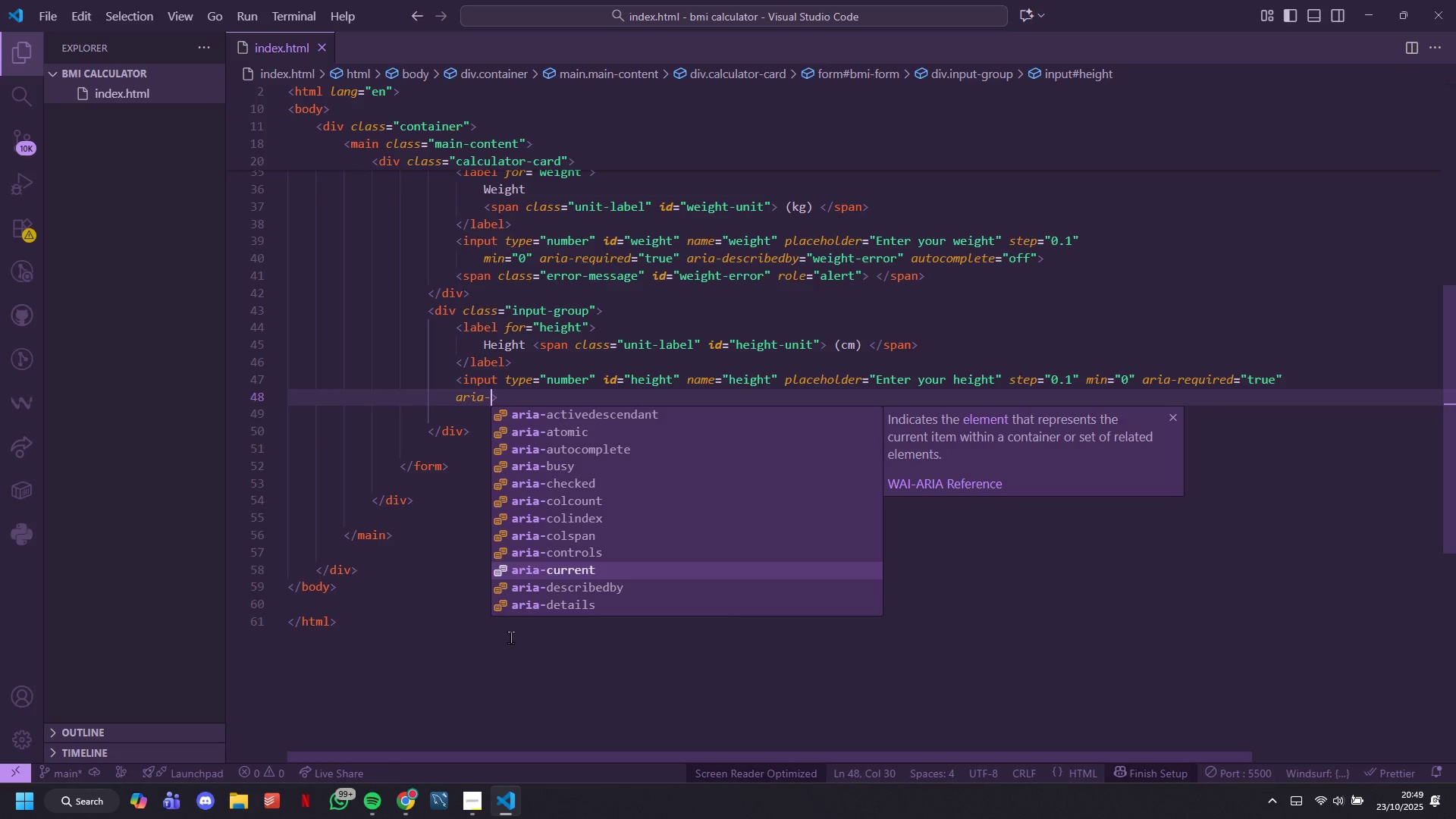 
key(ArrowDown)
 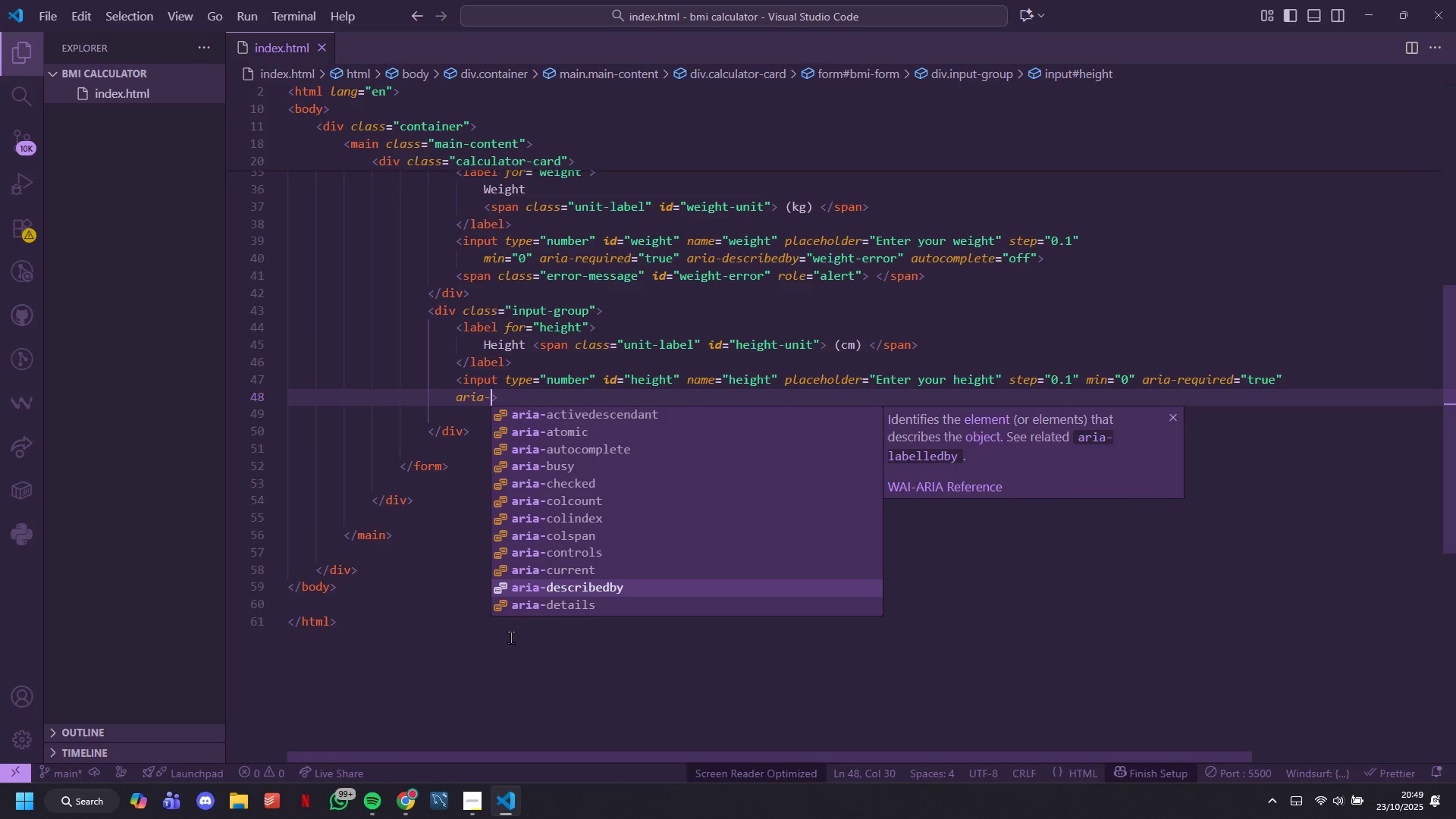 
key(ArrowDown)
 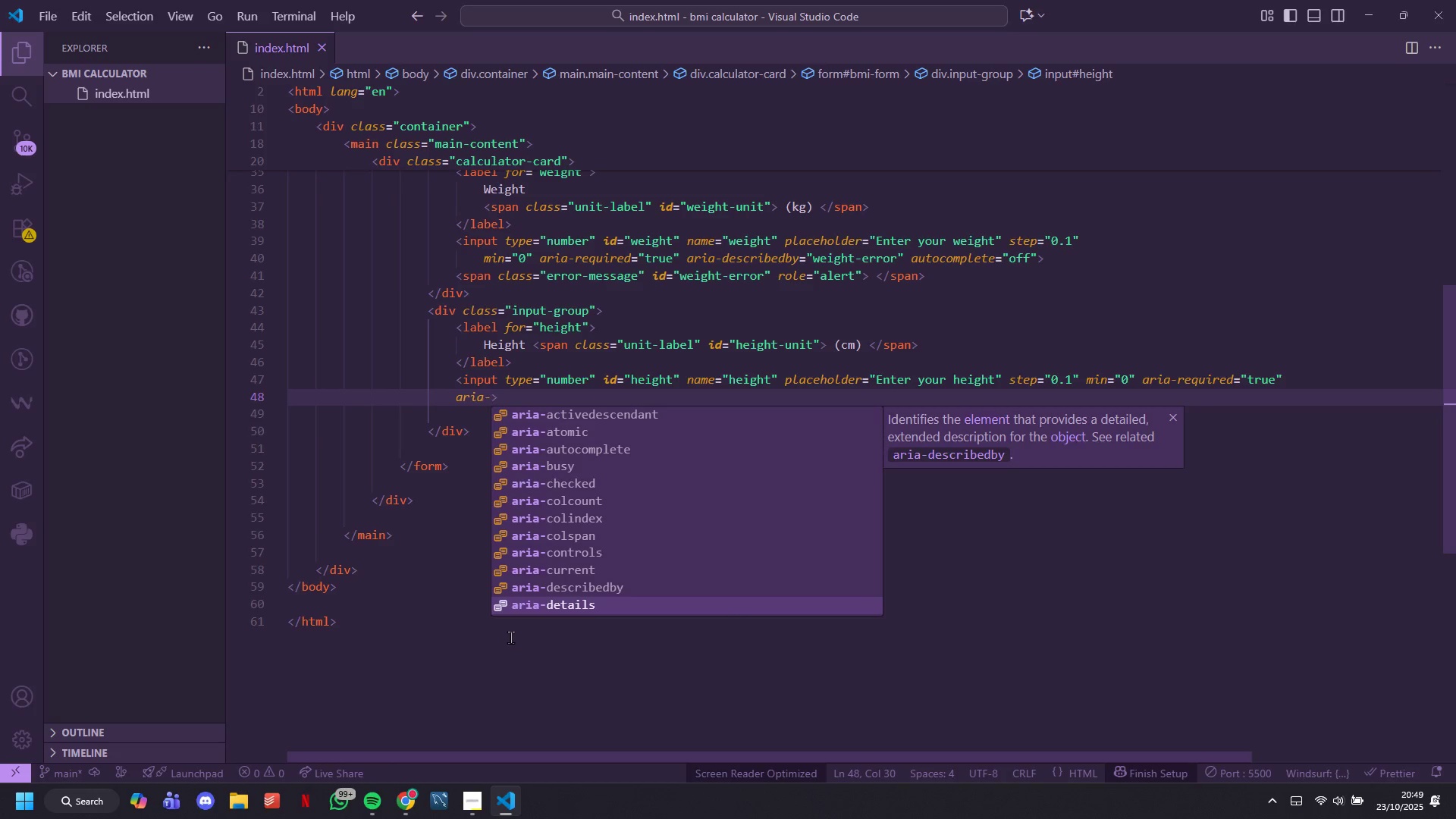 
key(ArrowDown)
 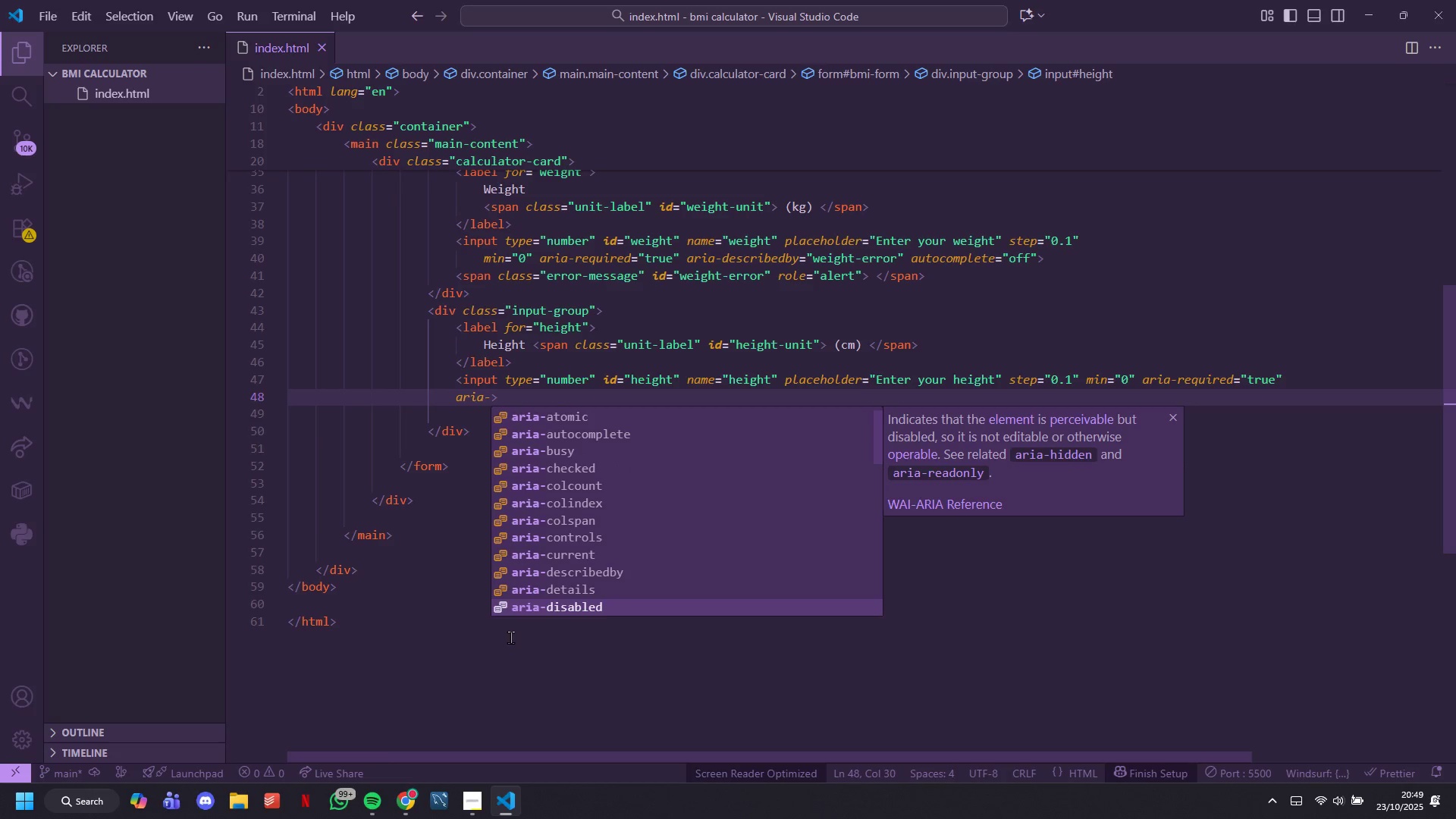 
key(ArrowDown)
 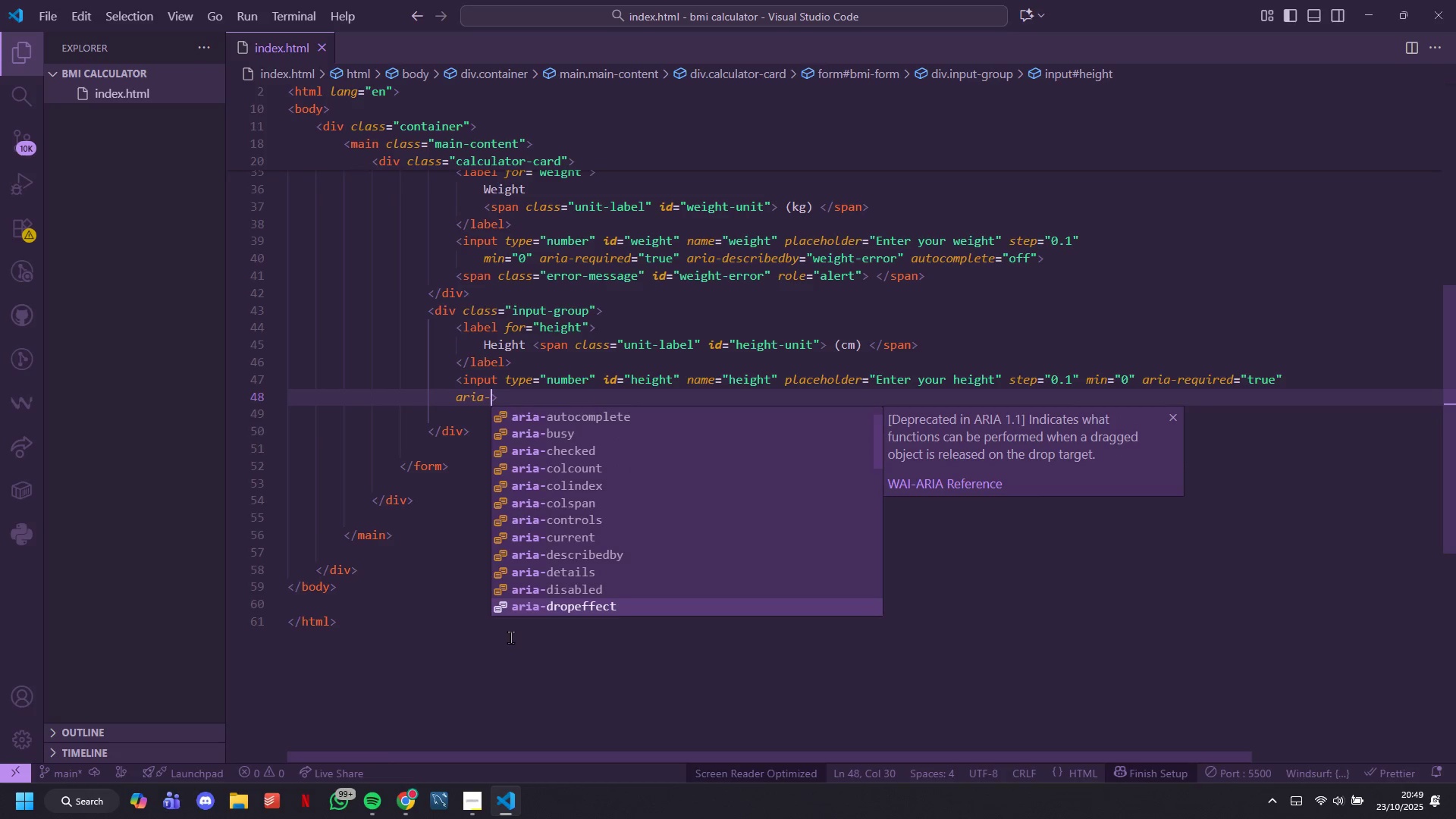 
key(ArrowDown)
 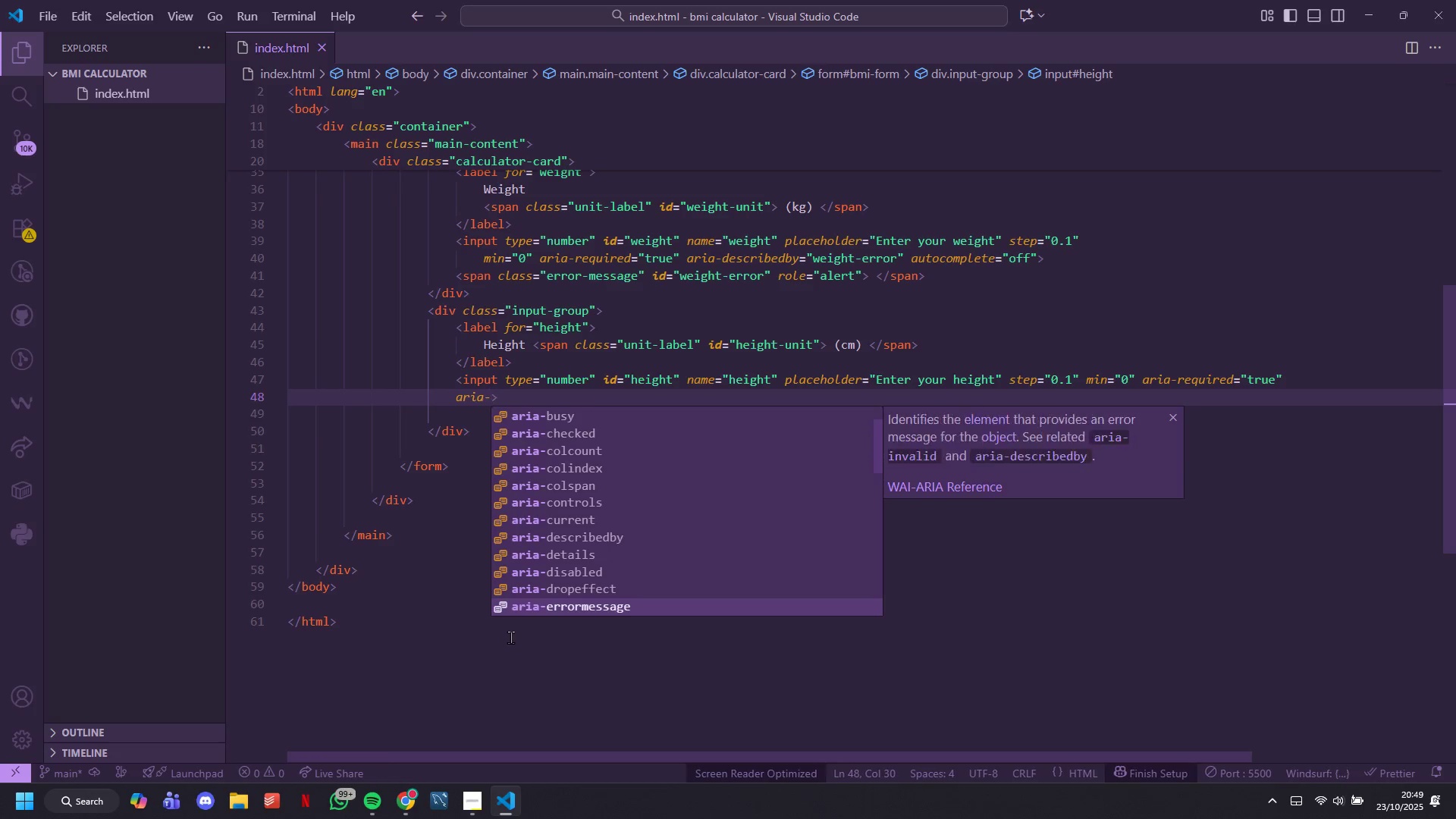 
key(ArrowDown)
 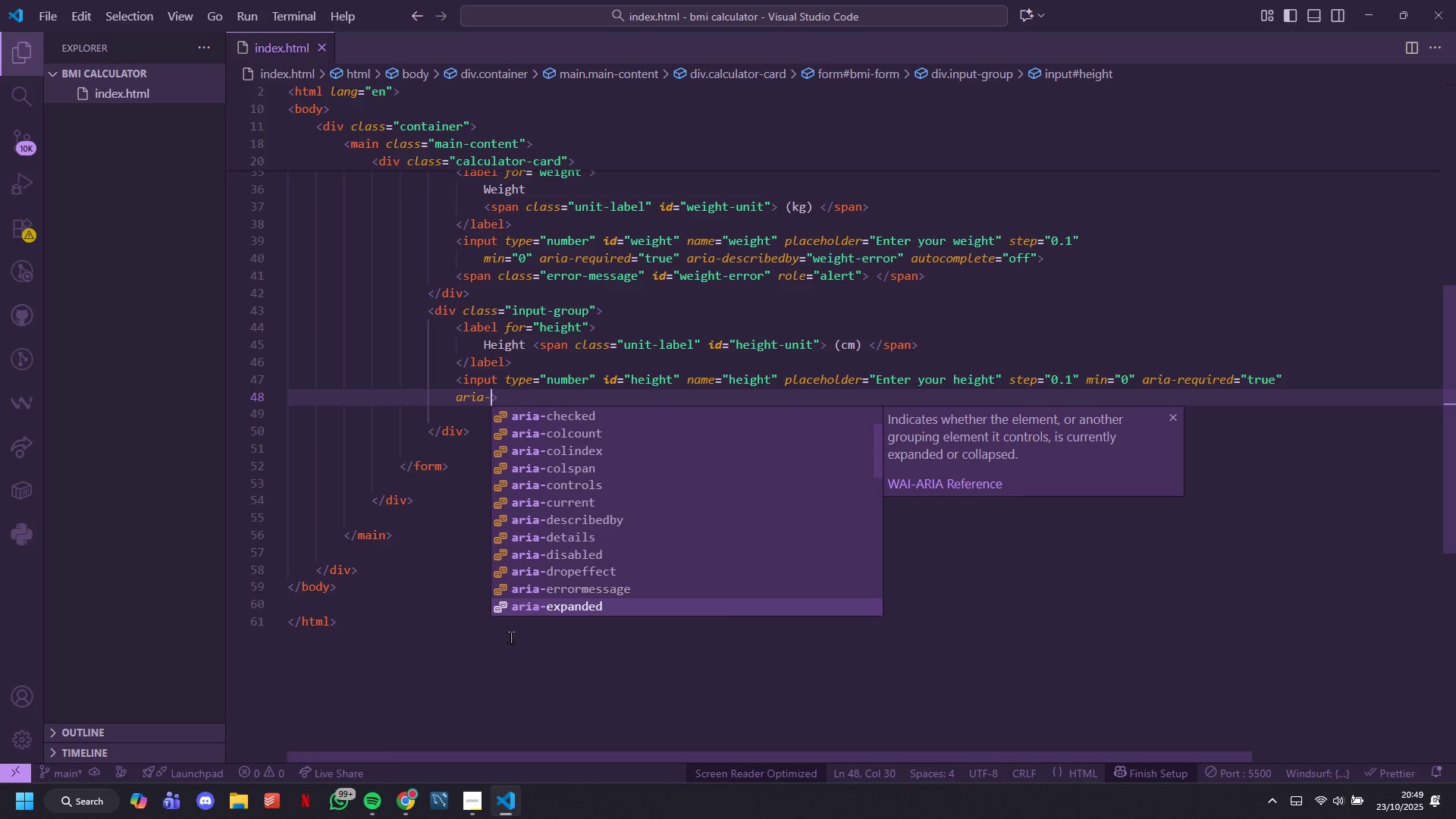 
key(ArrowDown)
 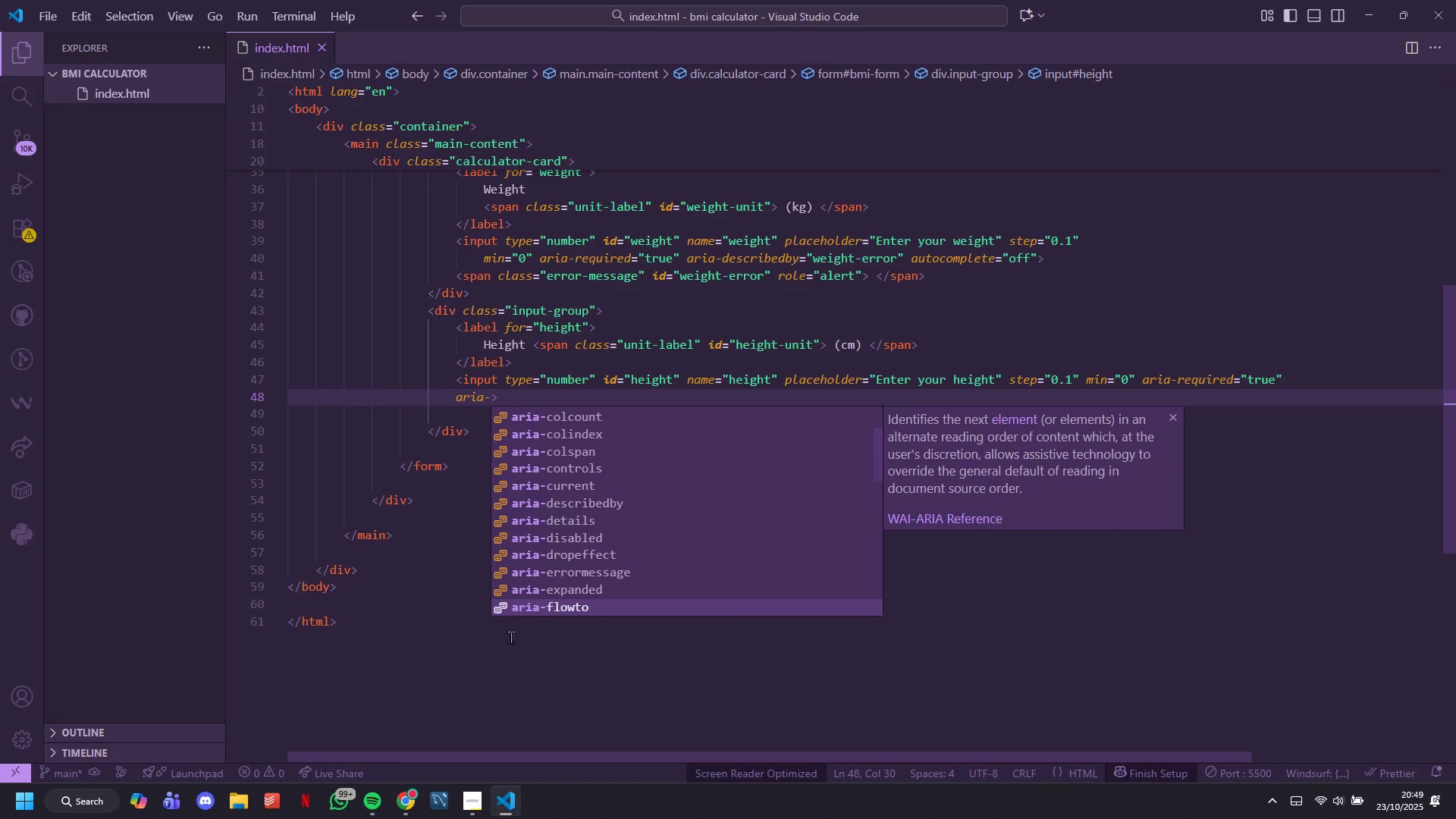 
key(ArrowDown)
 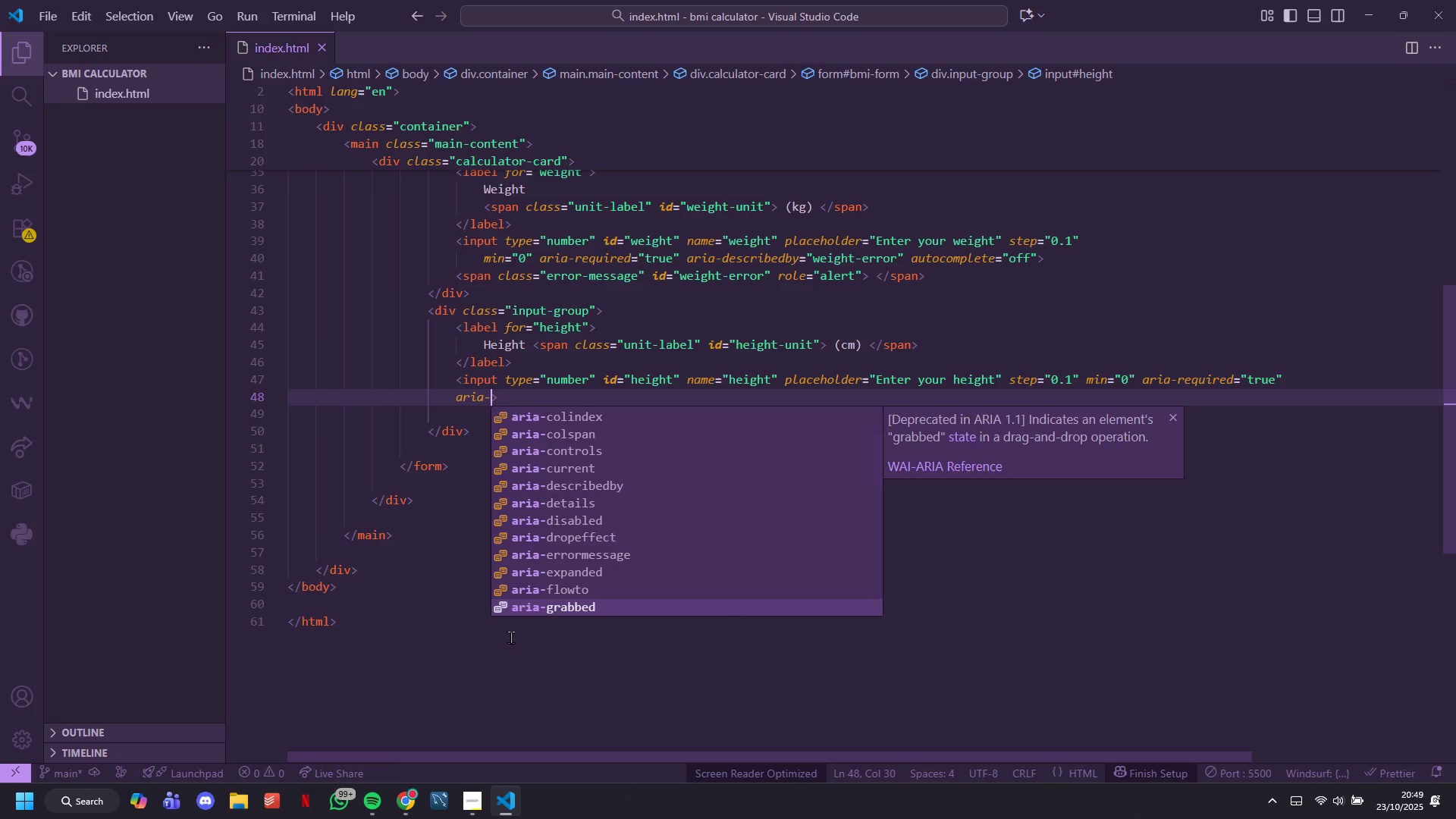 
key(ArrowDown)
 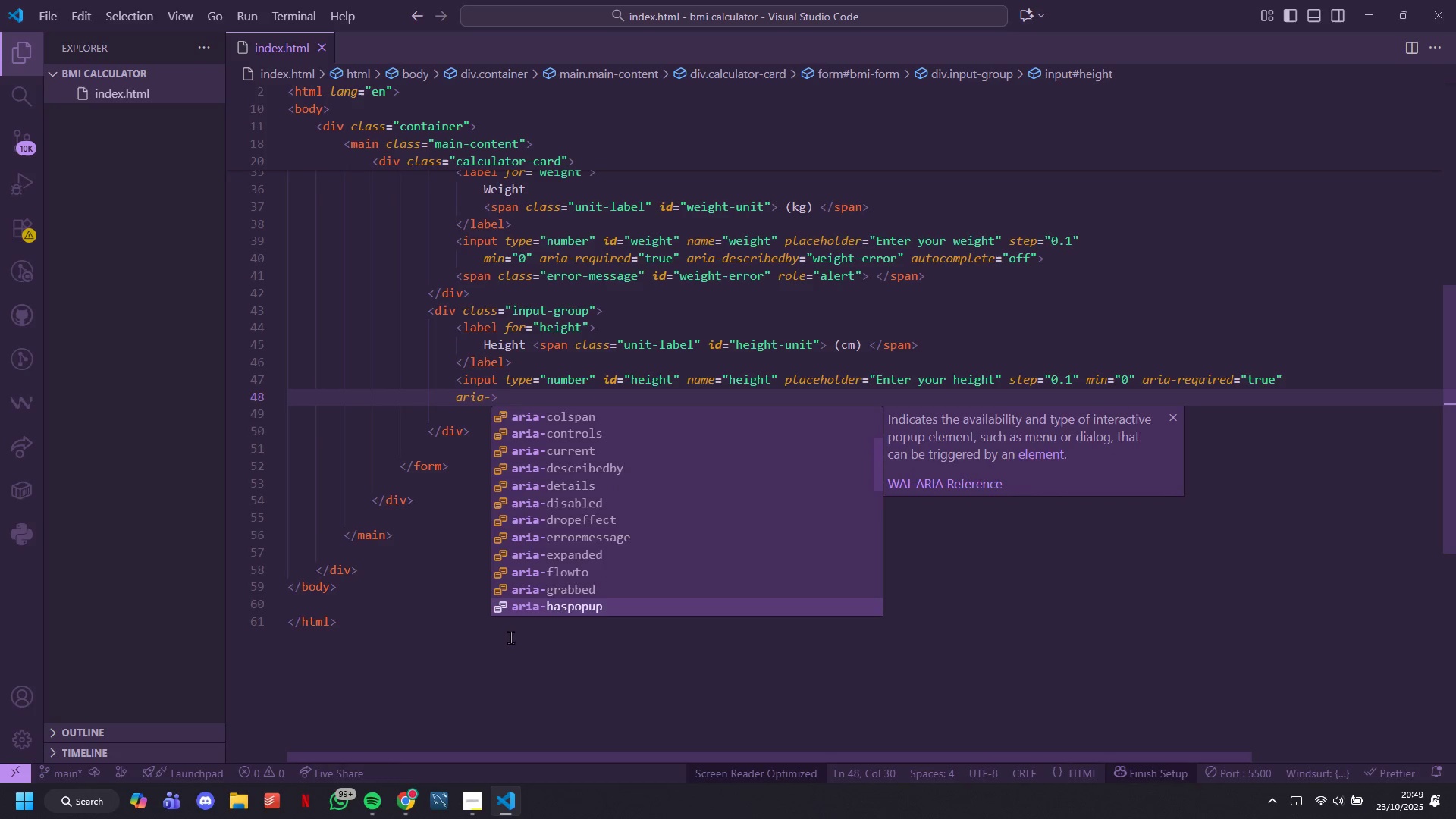 
key(ArrowDown)
 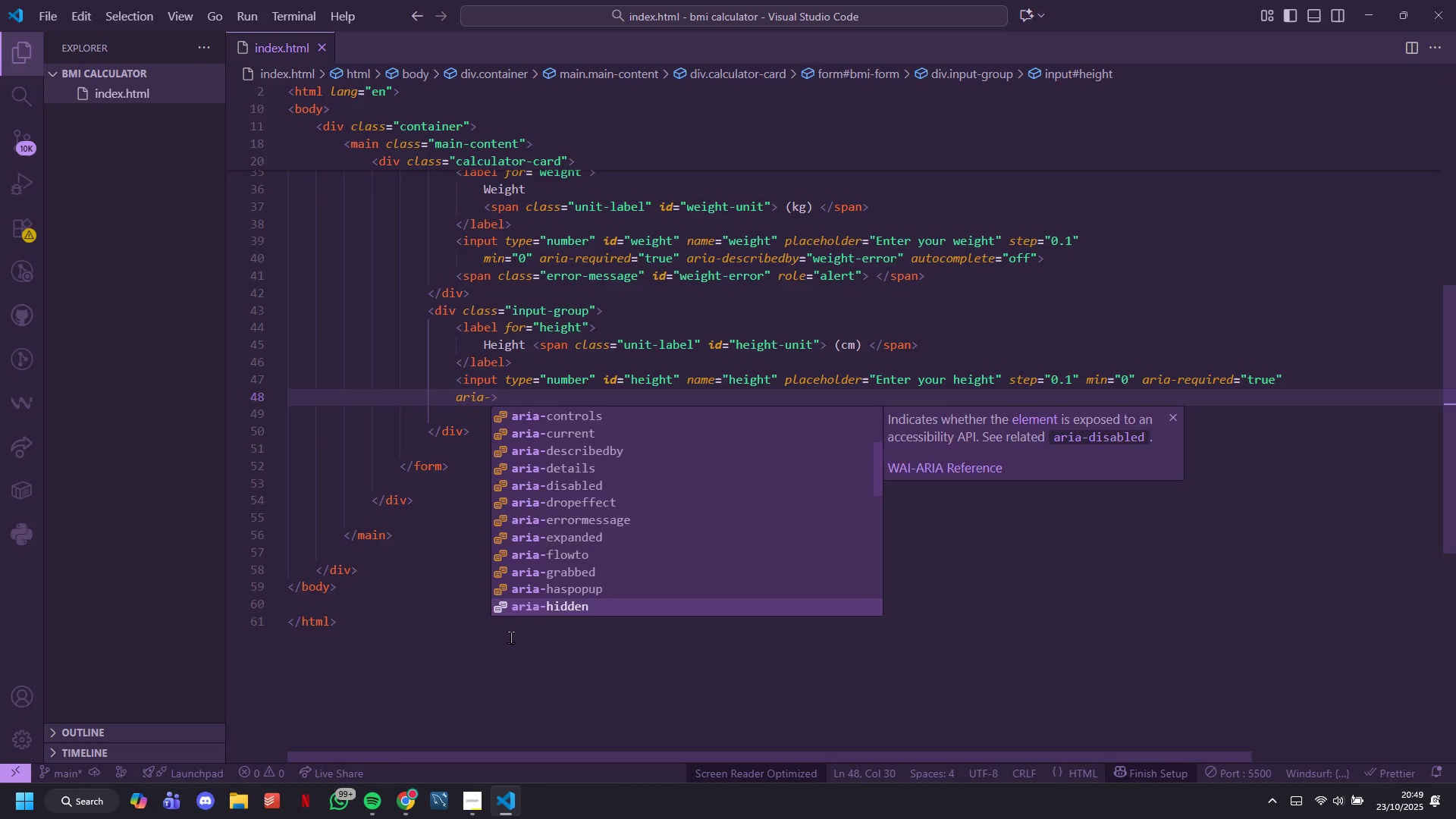 
key(ArrowDown)
 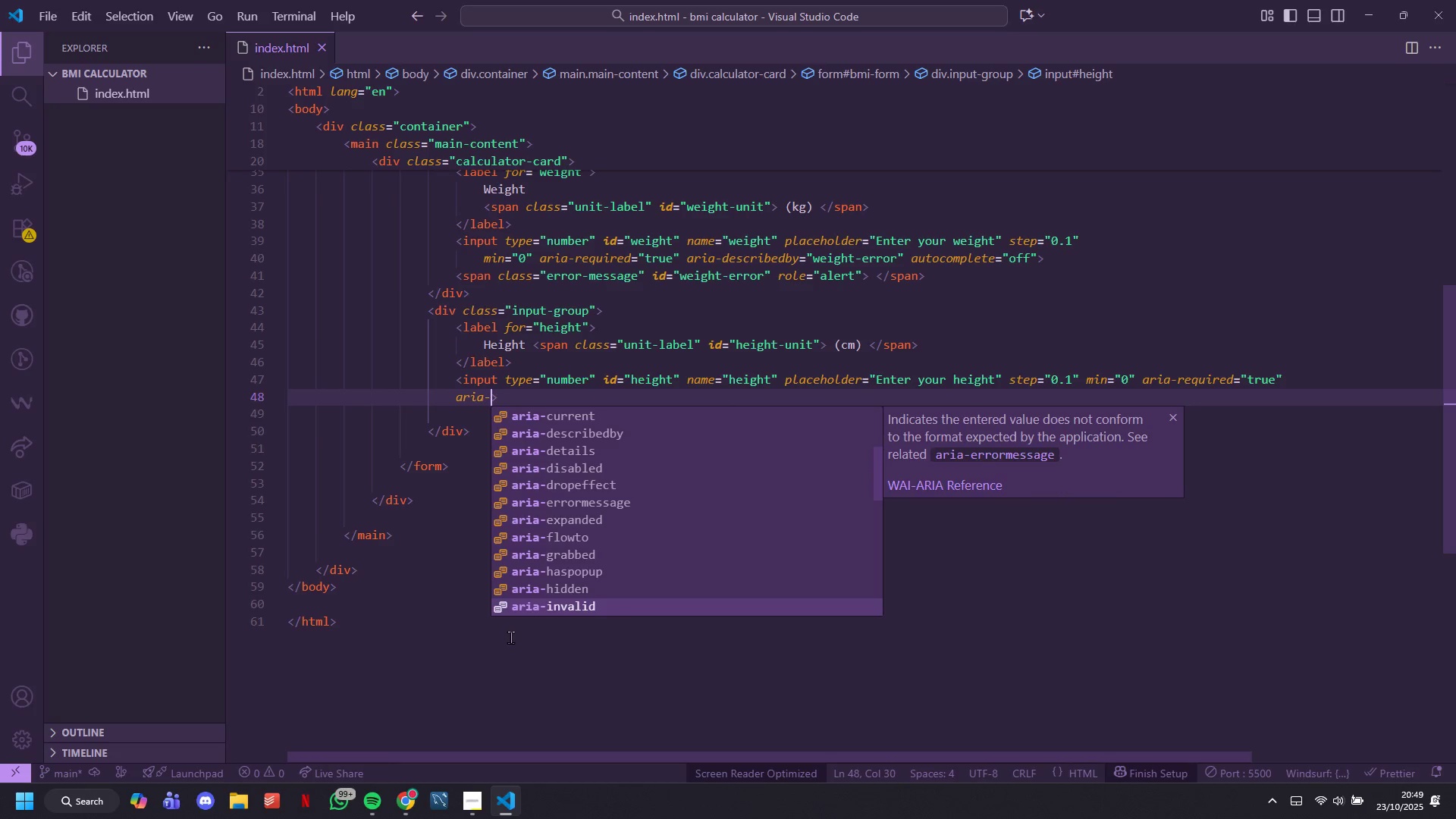 
key(ArrowDown)
 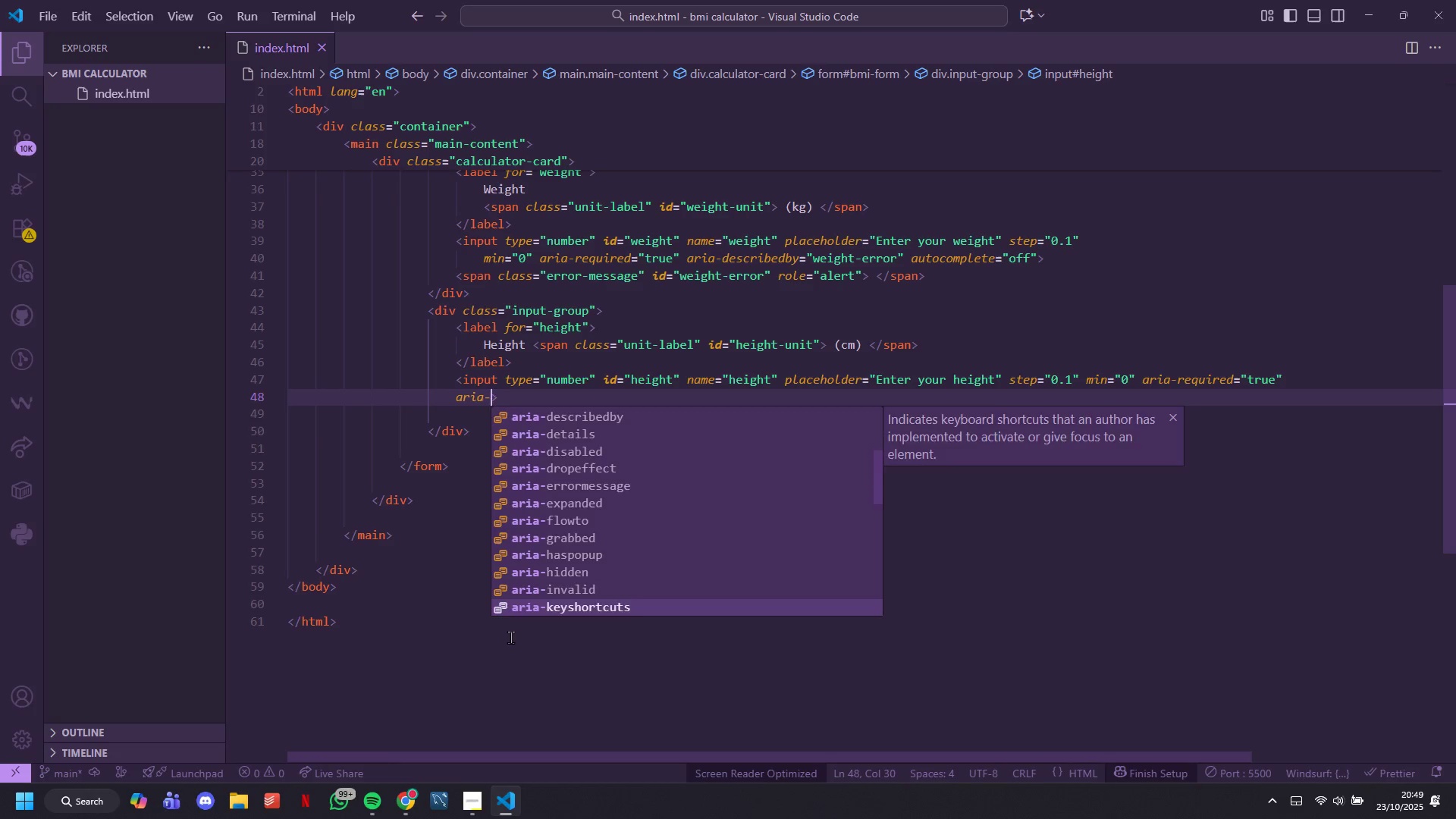 
key(ArrowDown)
 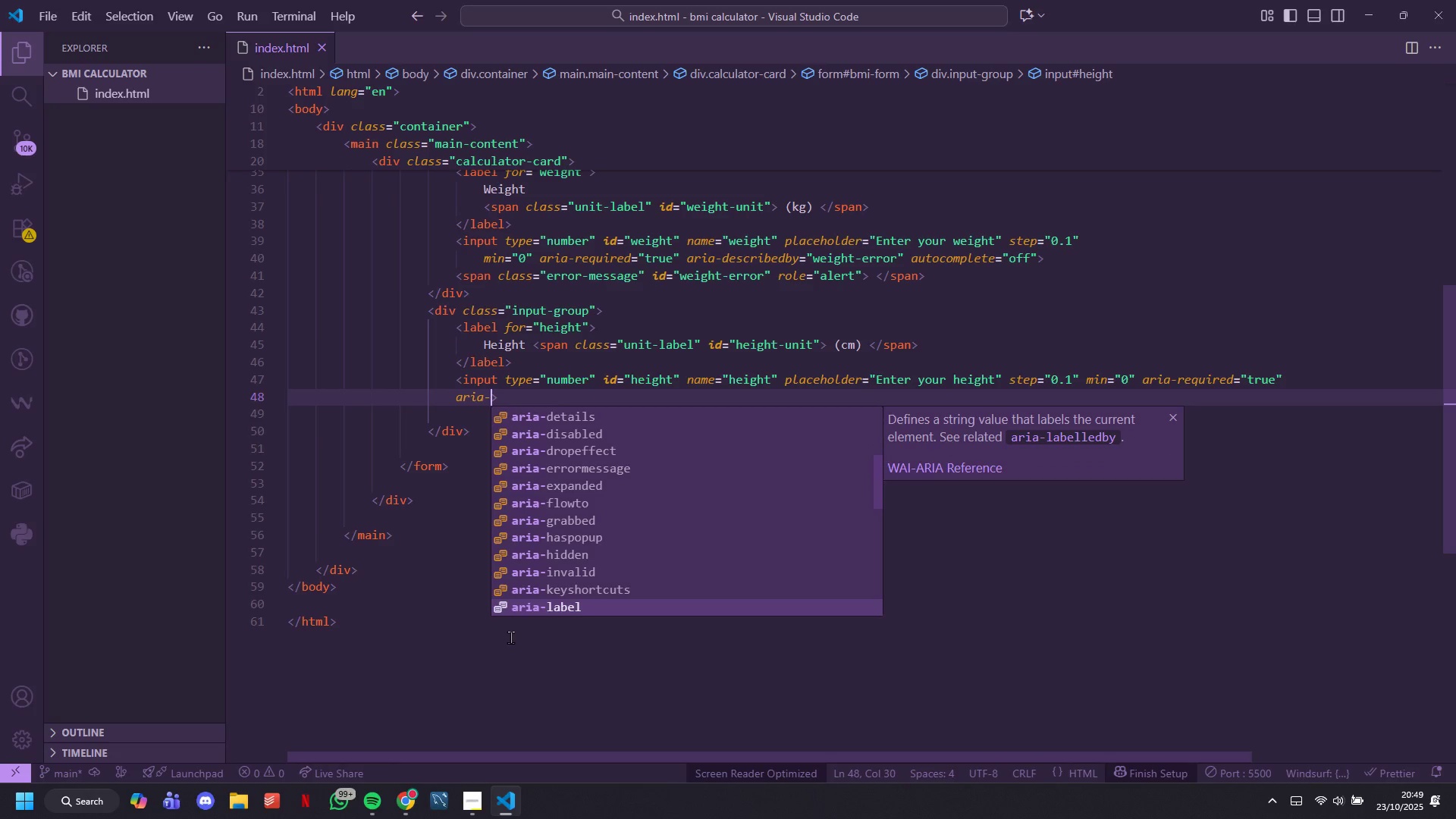 
key(ArrowDown)
 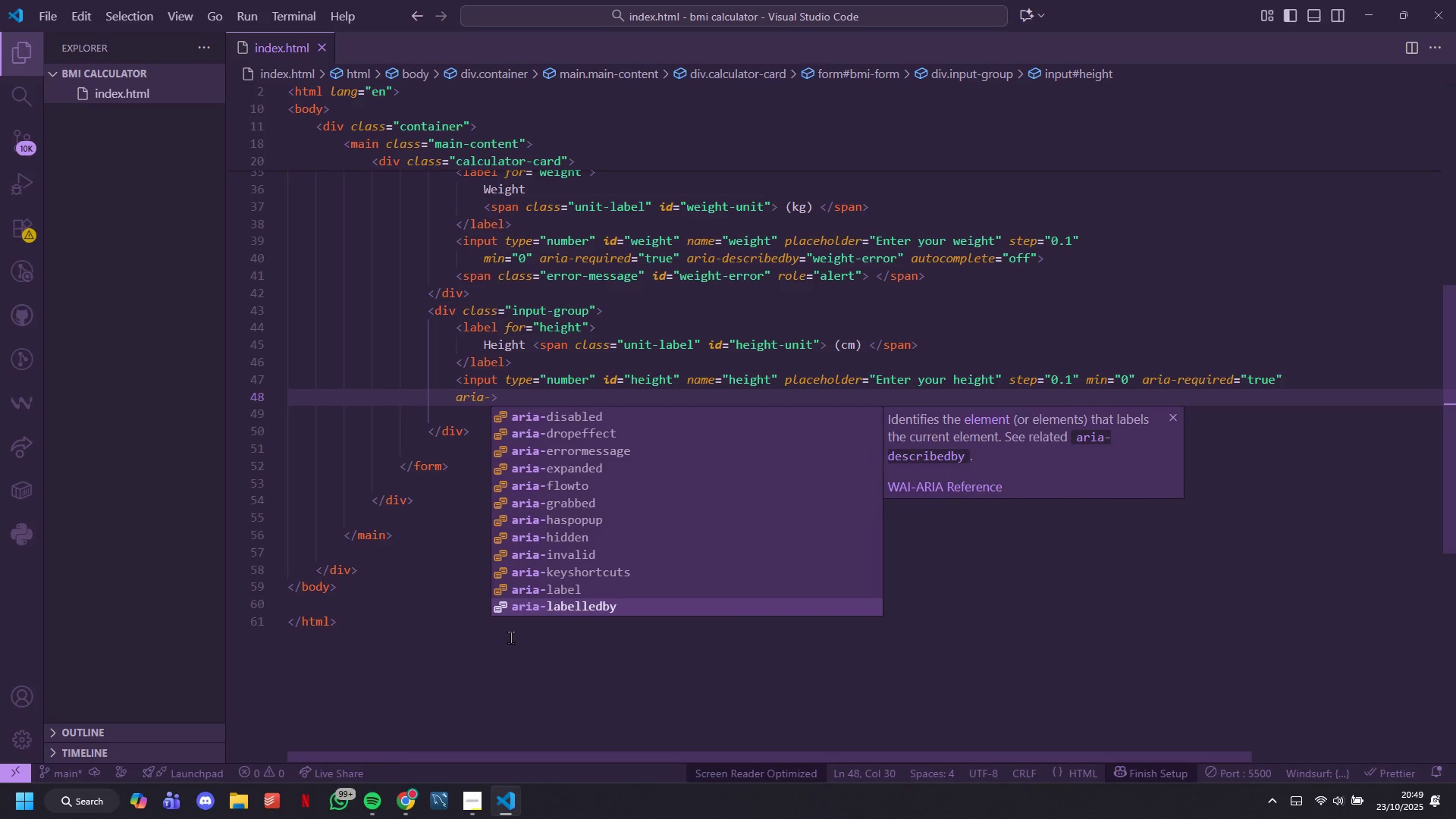 
key(ArrowDown)
 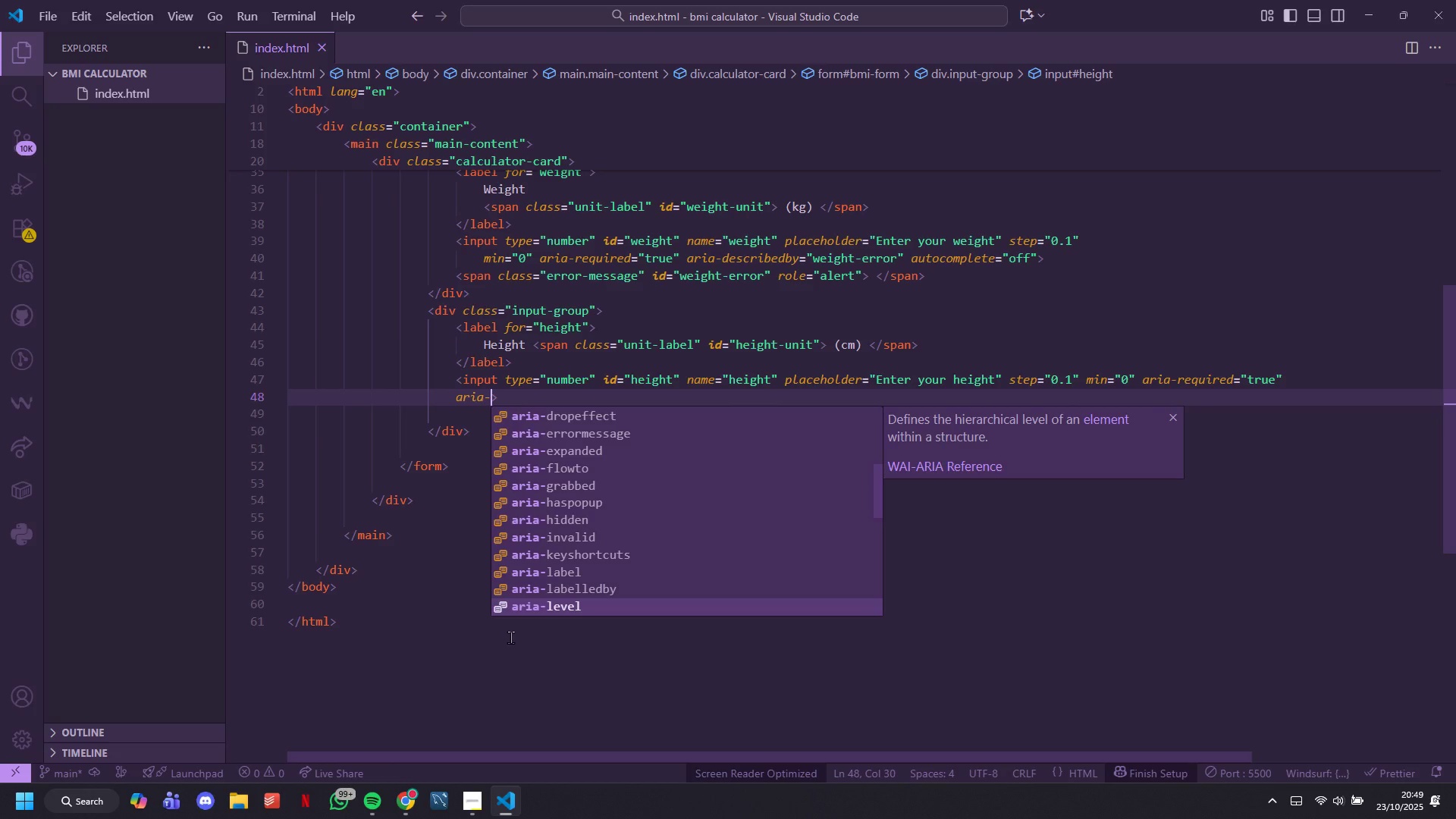 
key(ArrowDown)
 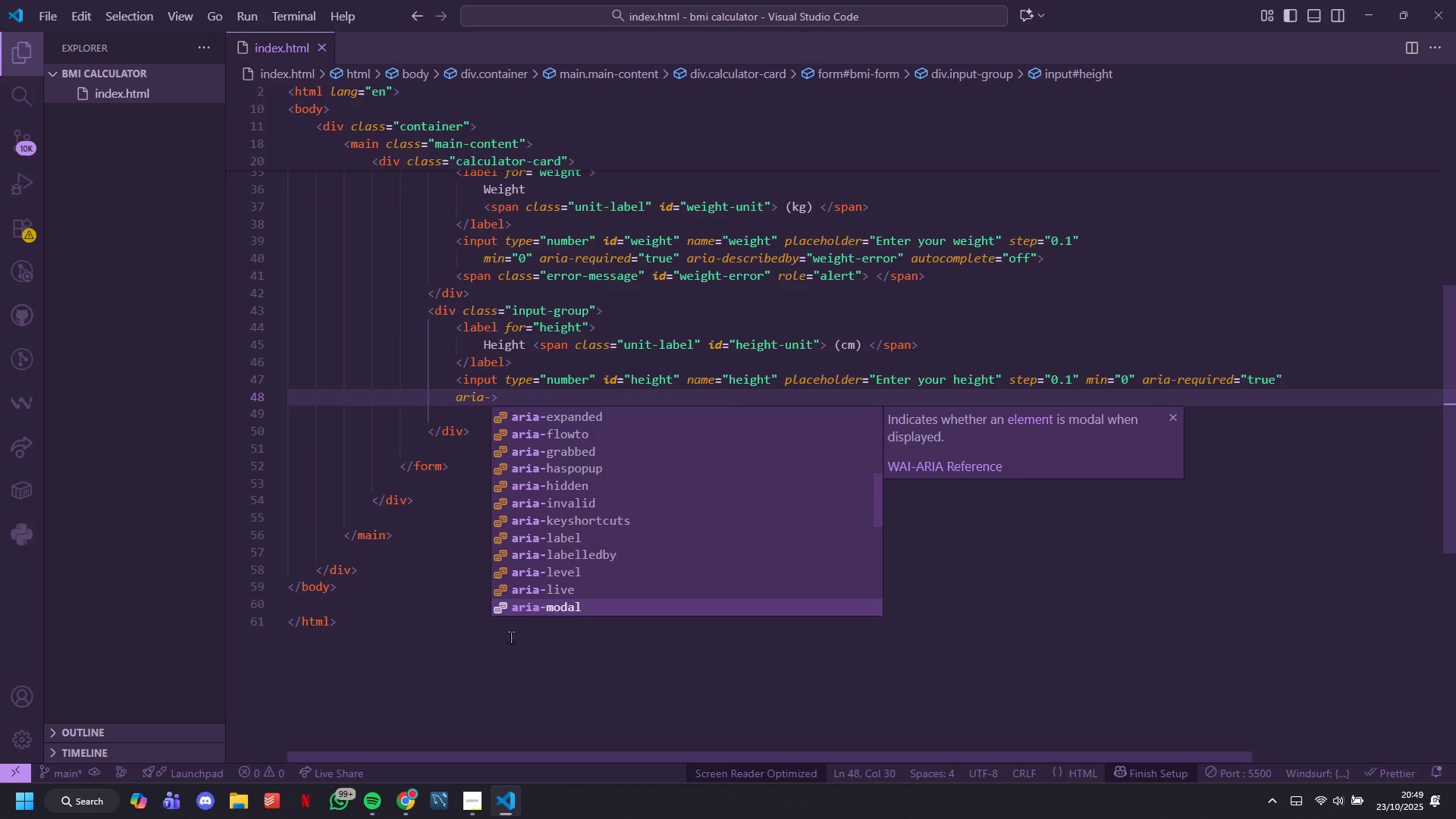 
key(ArrowDown)
 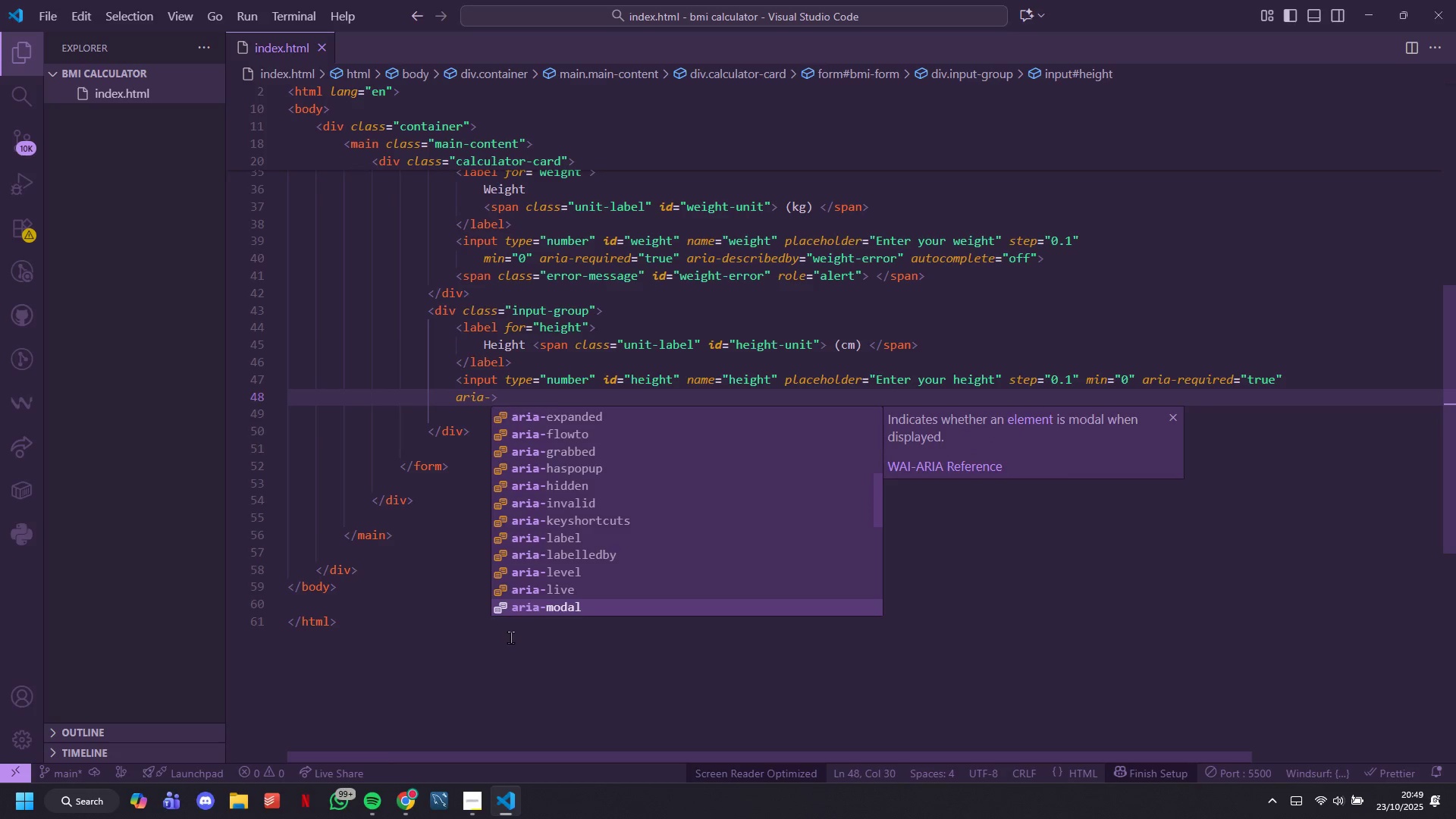 
key(ArrowDown)
 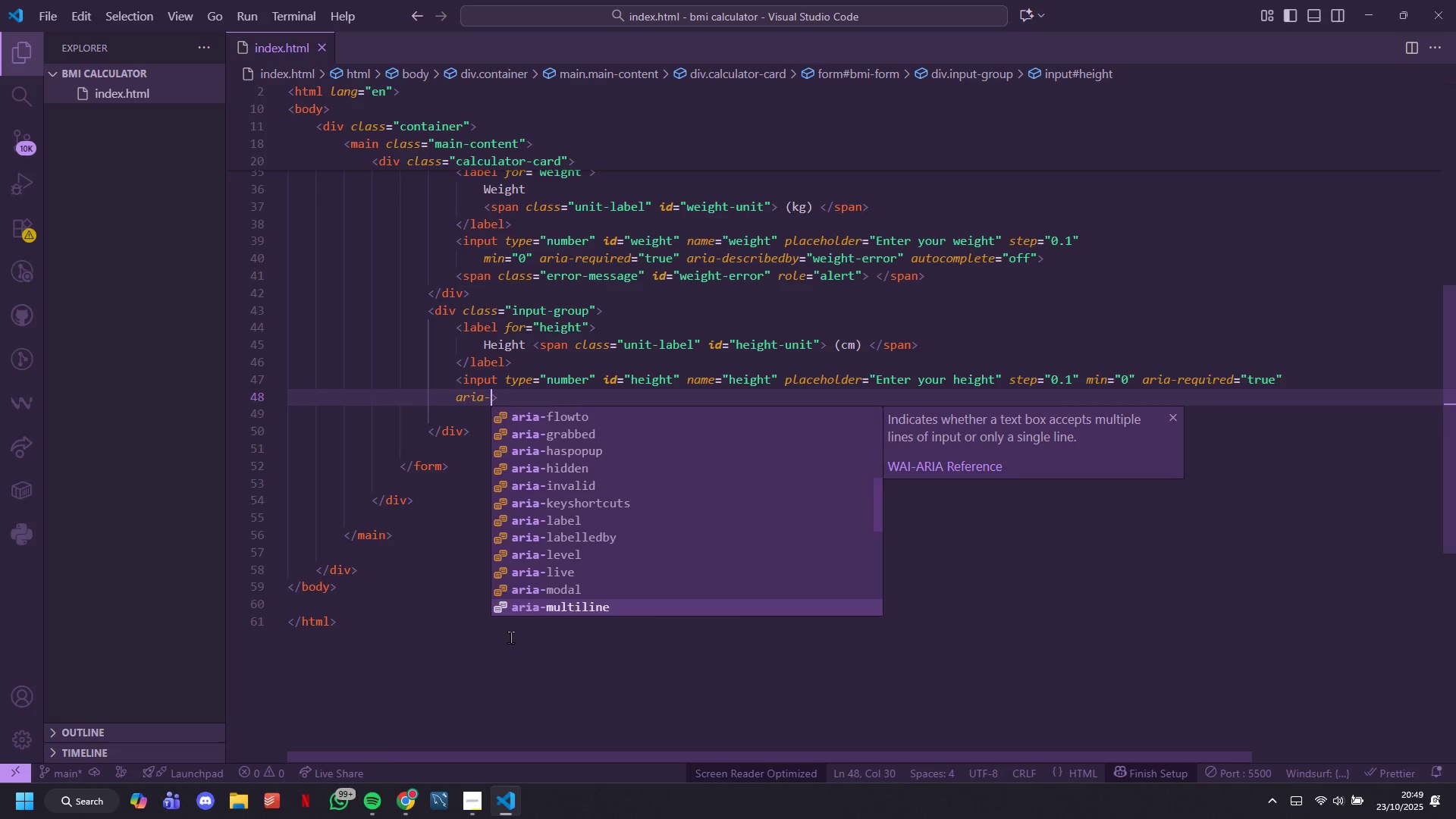 
key(ArrowDown)
 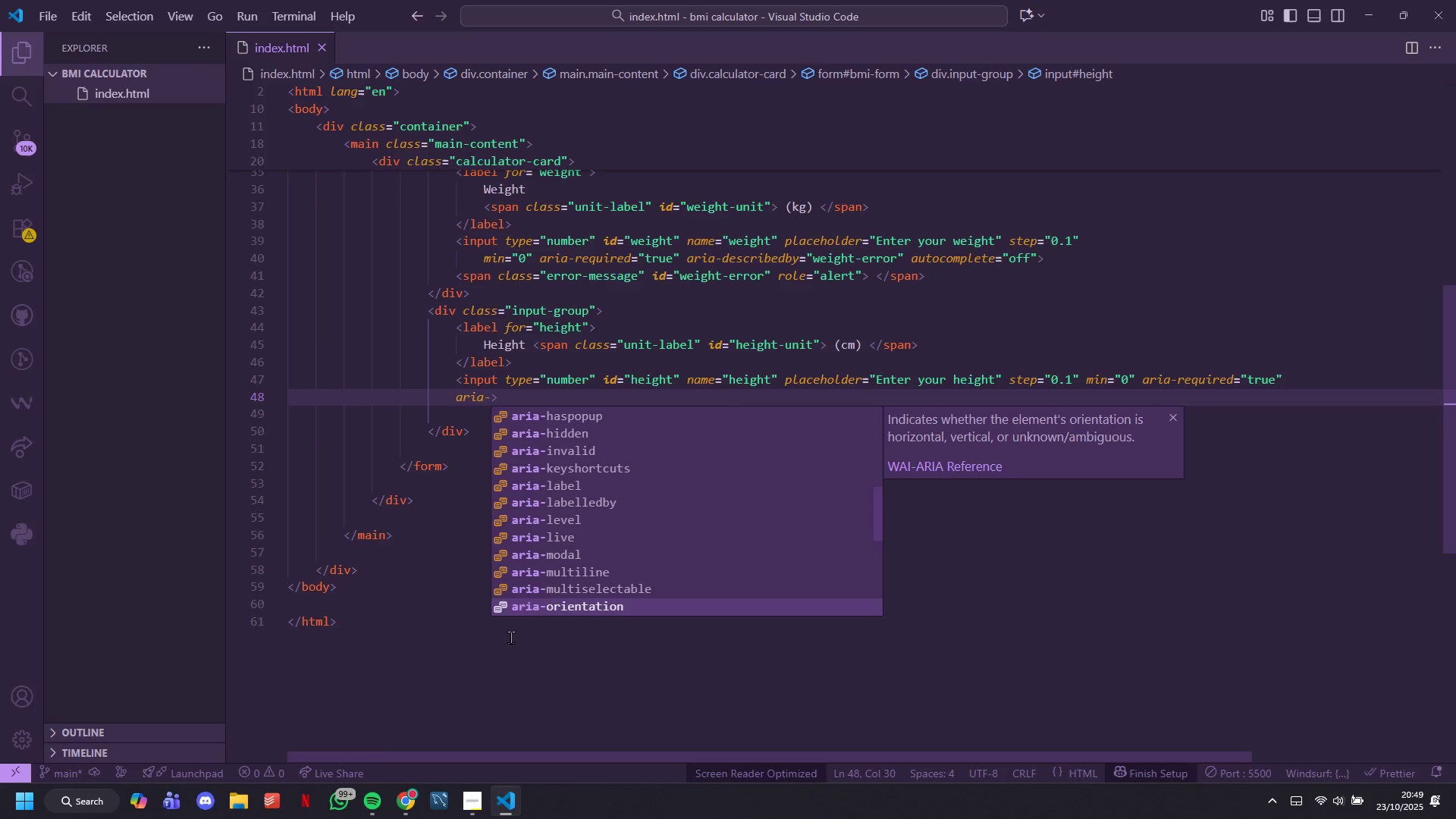 
key(ArrowDown)
 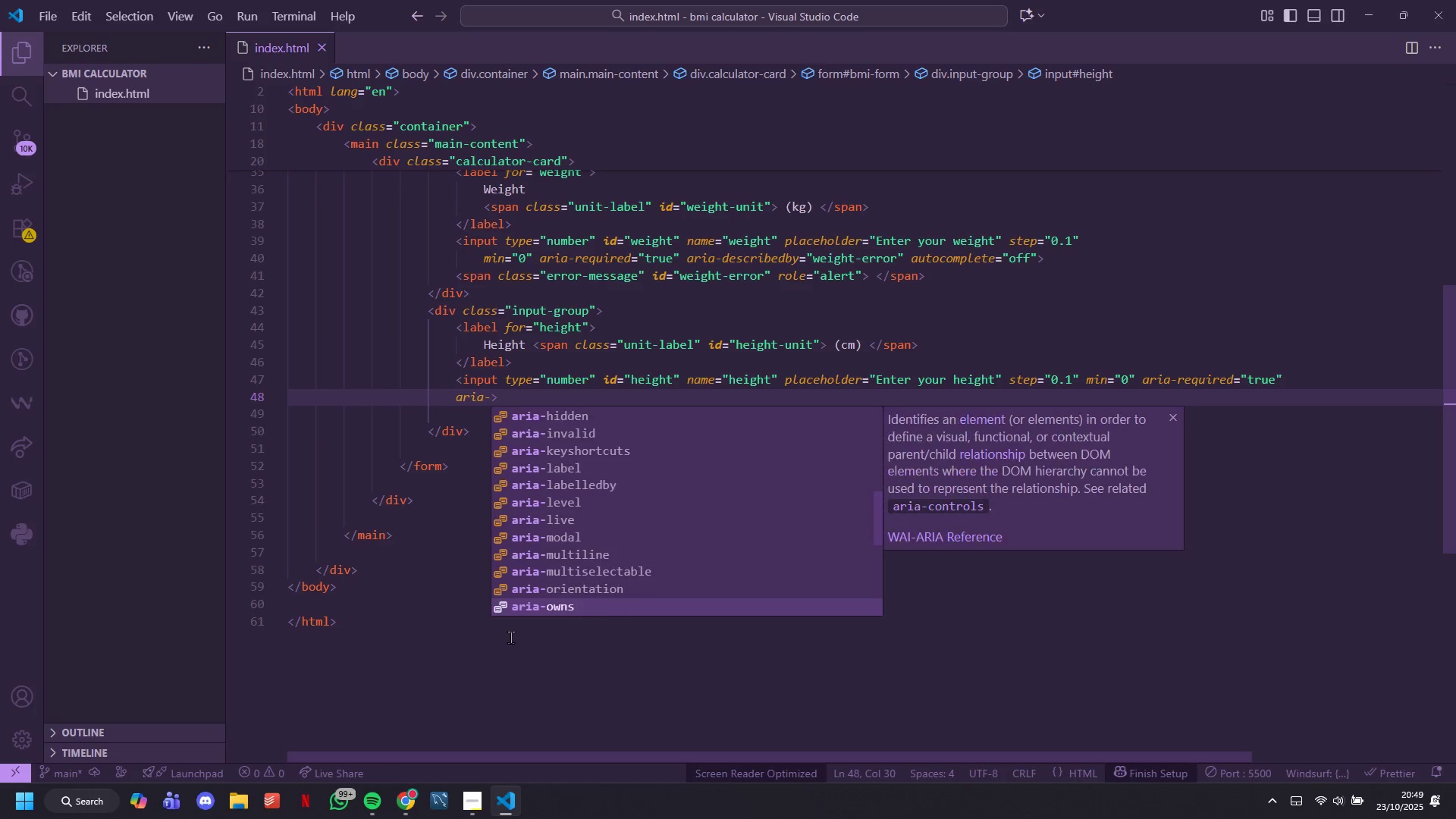 
hold_key(key=ArrowDown, duration=1.49)
 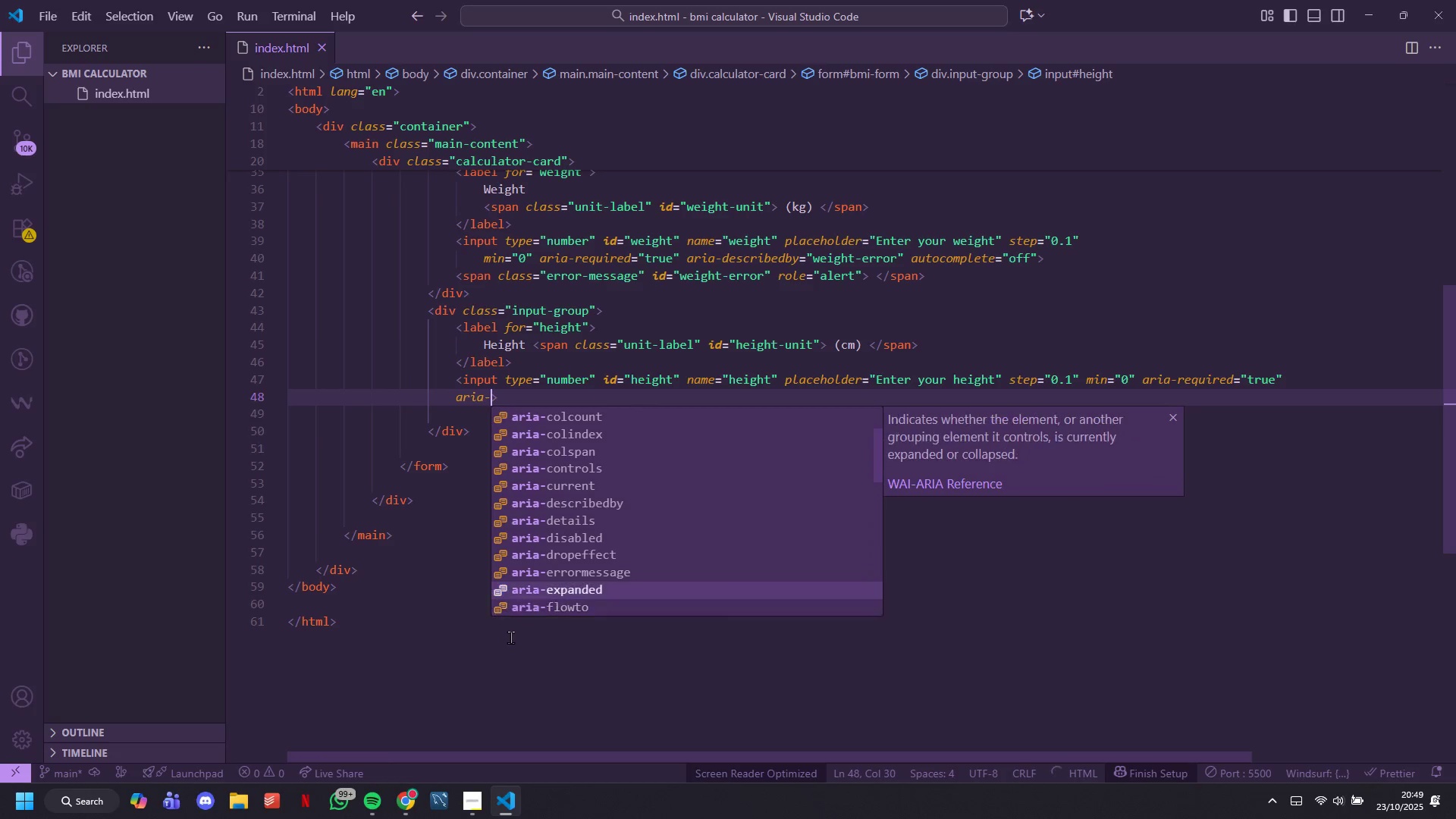 
hold_key(key=ArrowUp, duration=1.16)
 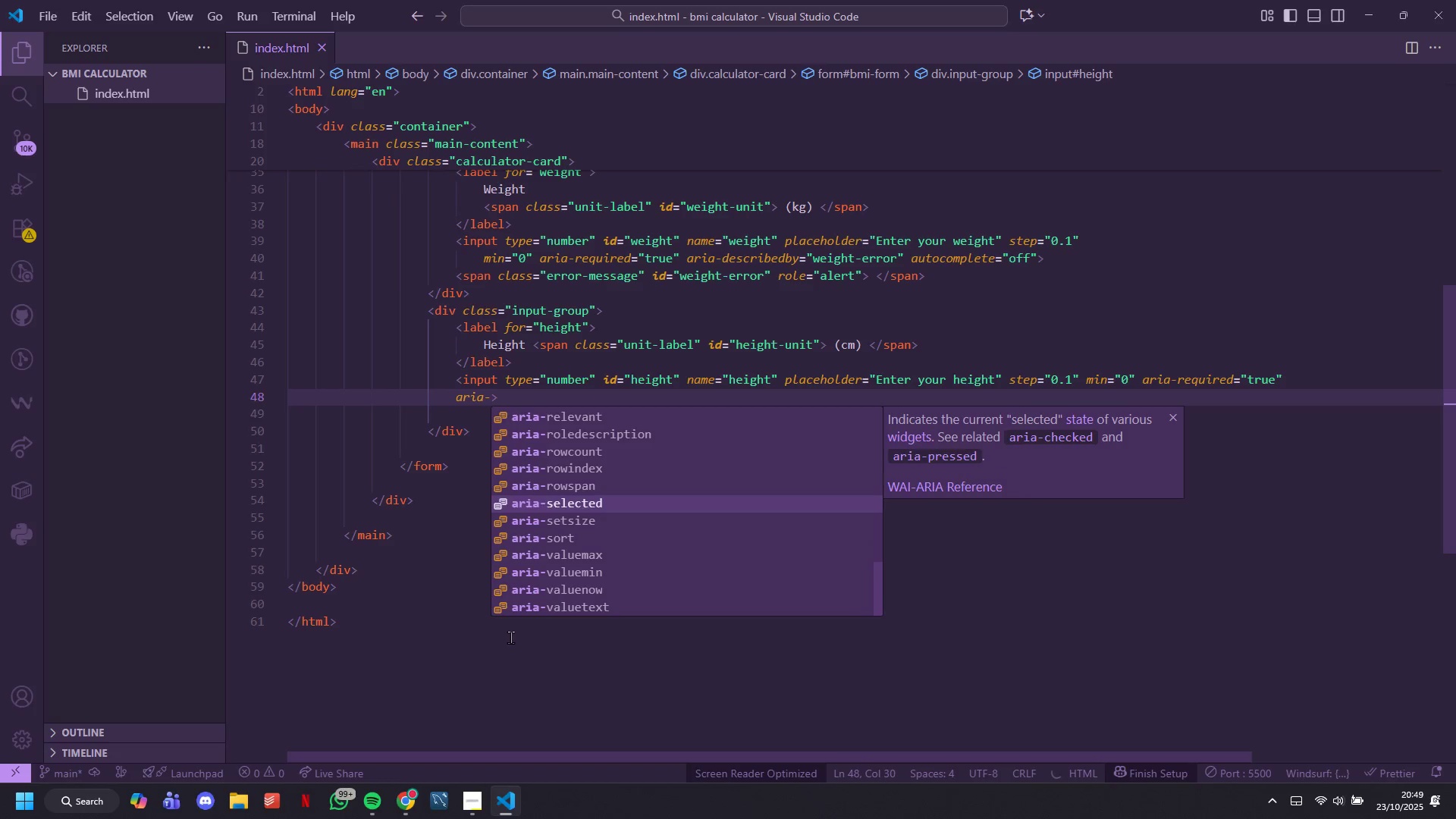 
key(ArrowUp)
 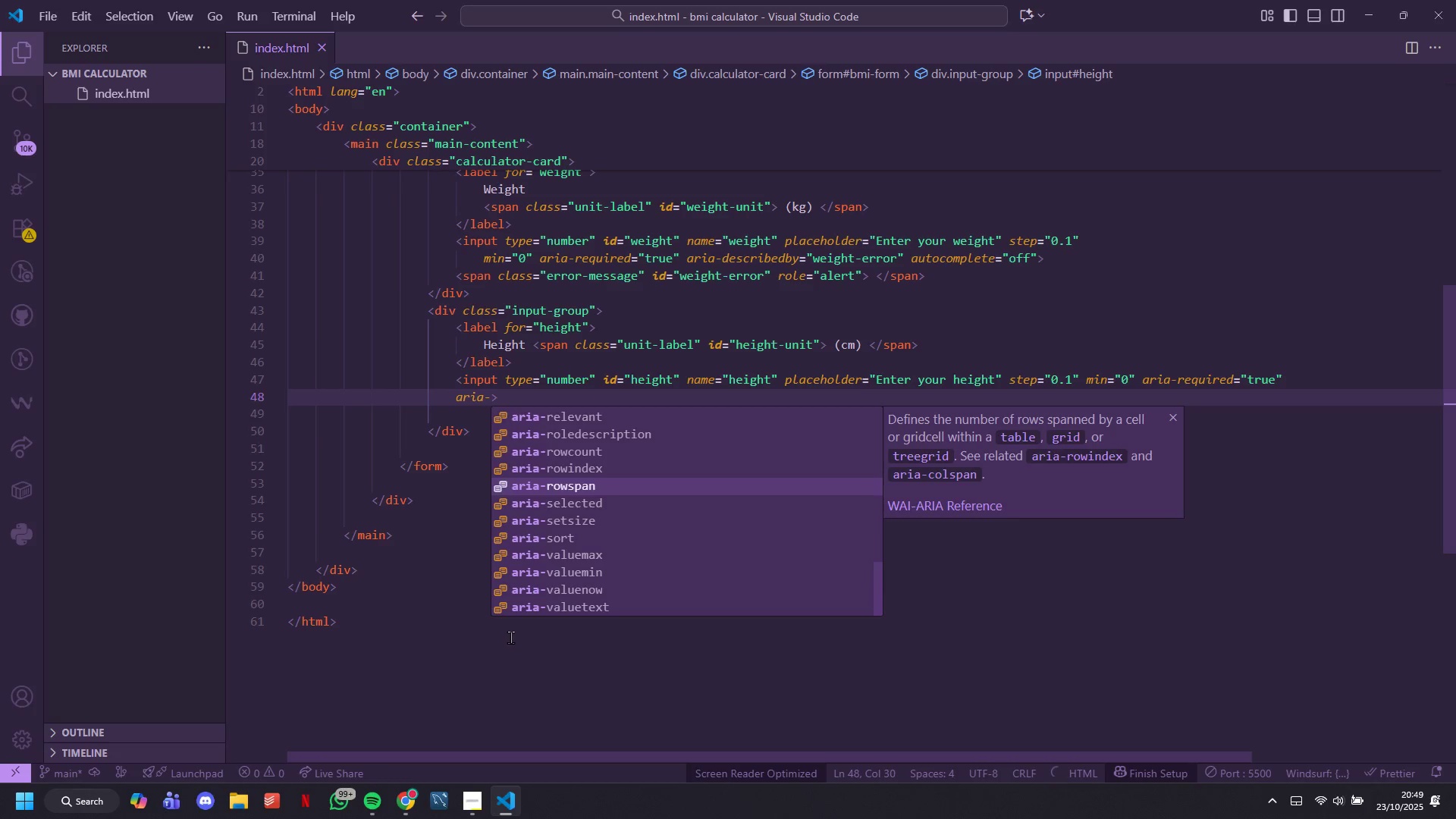 
key(ArrowUp)
 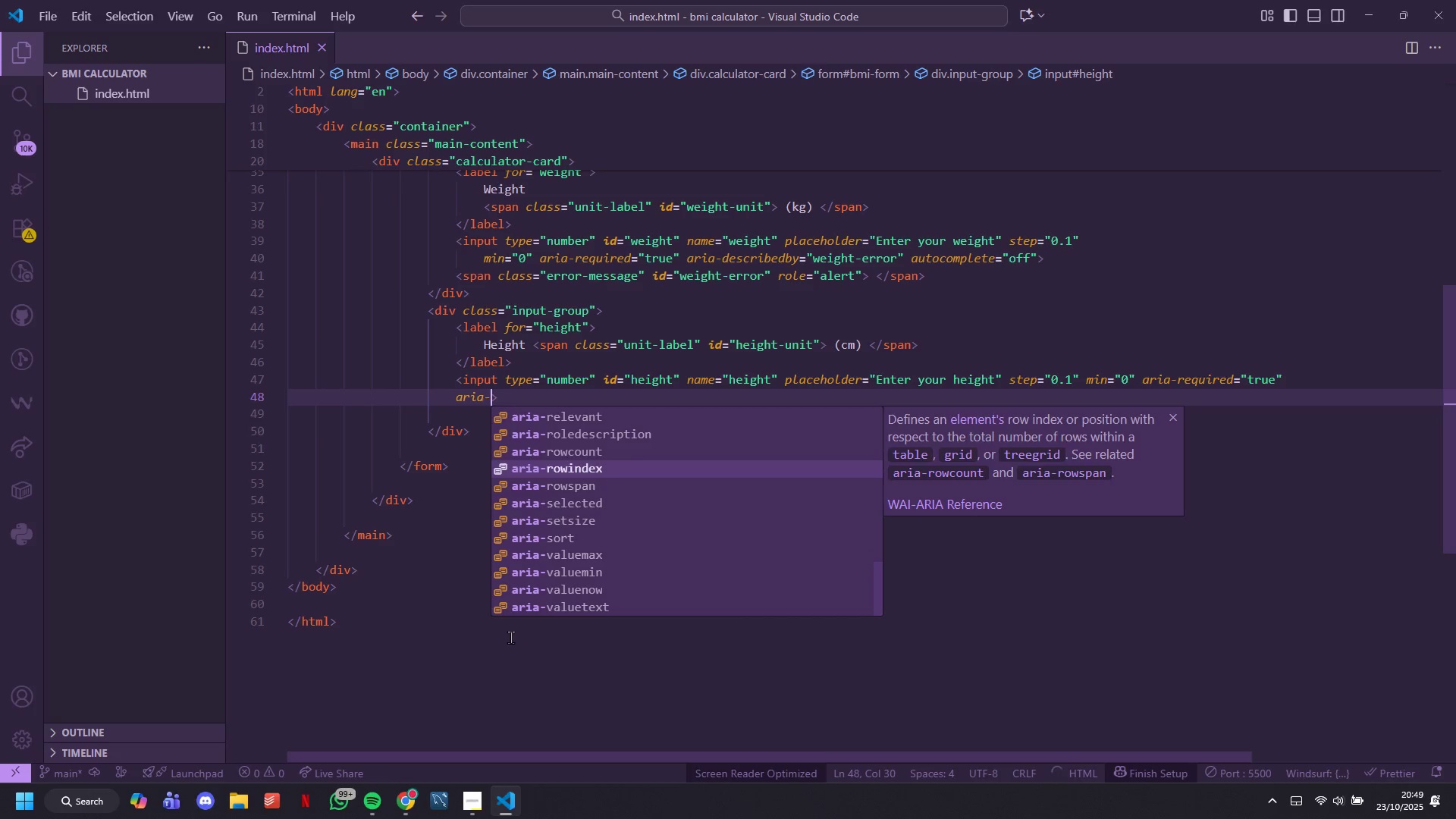 
key(ArrowUp)
 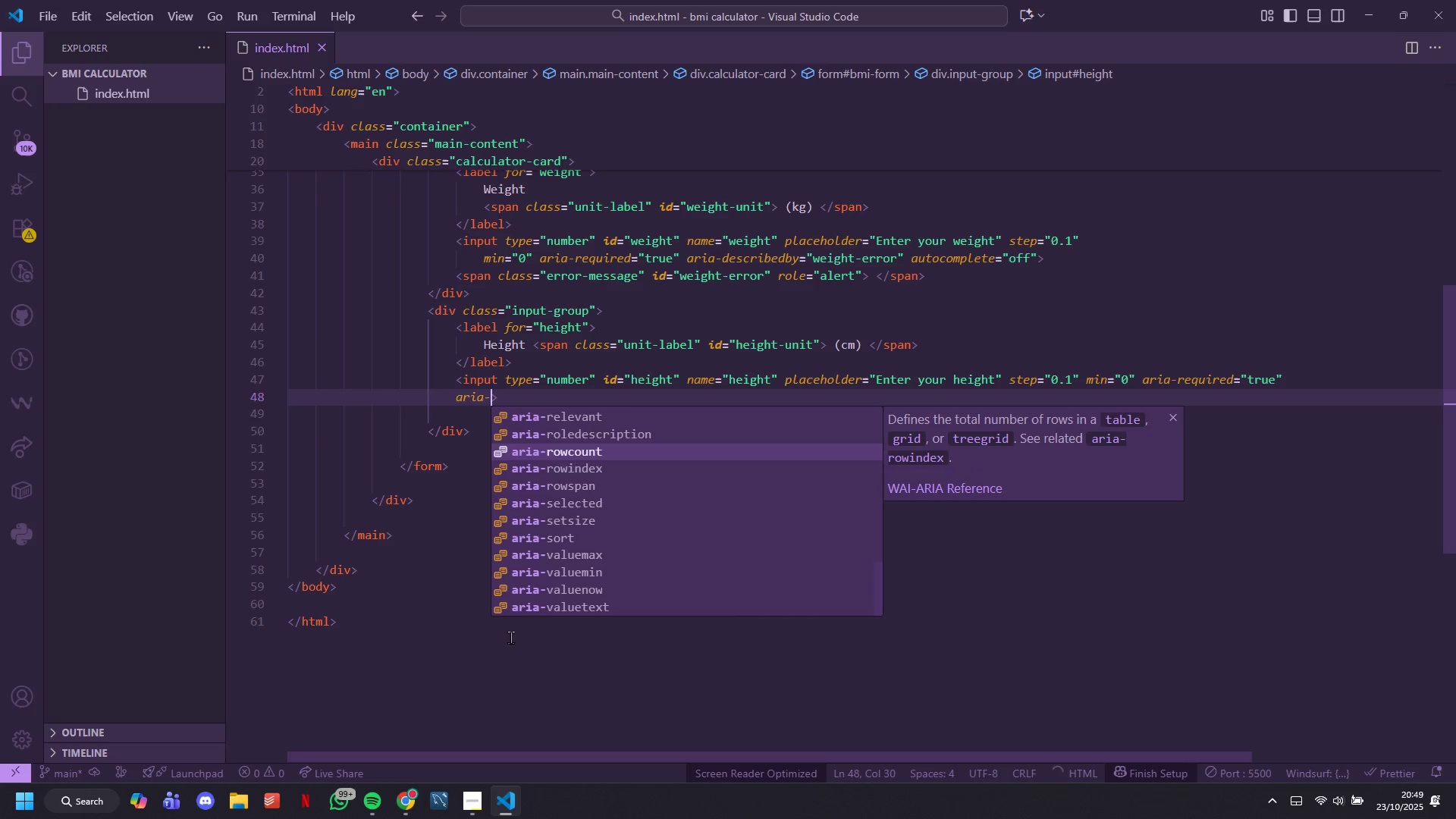 
key(ArrowUp)
 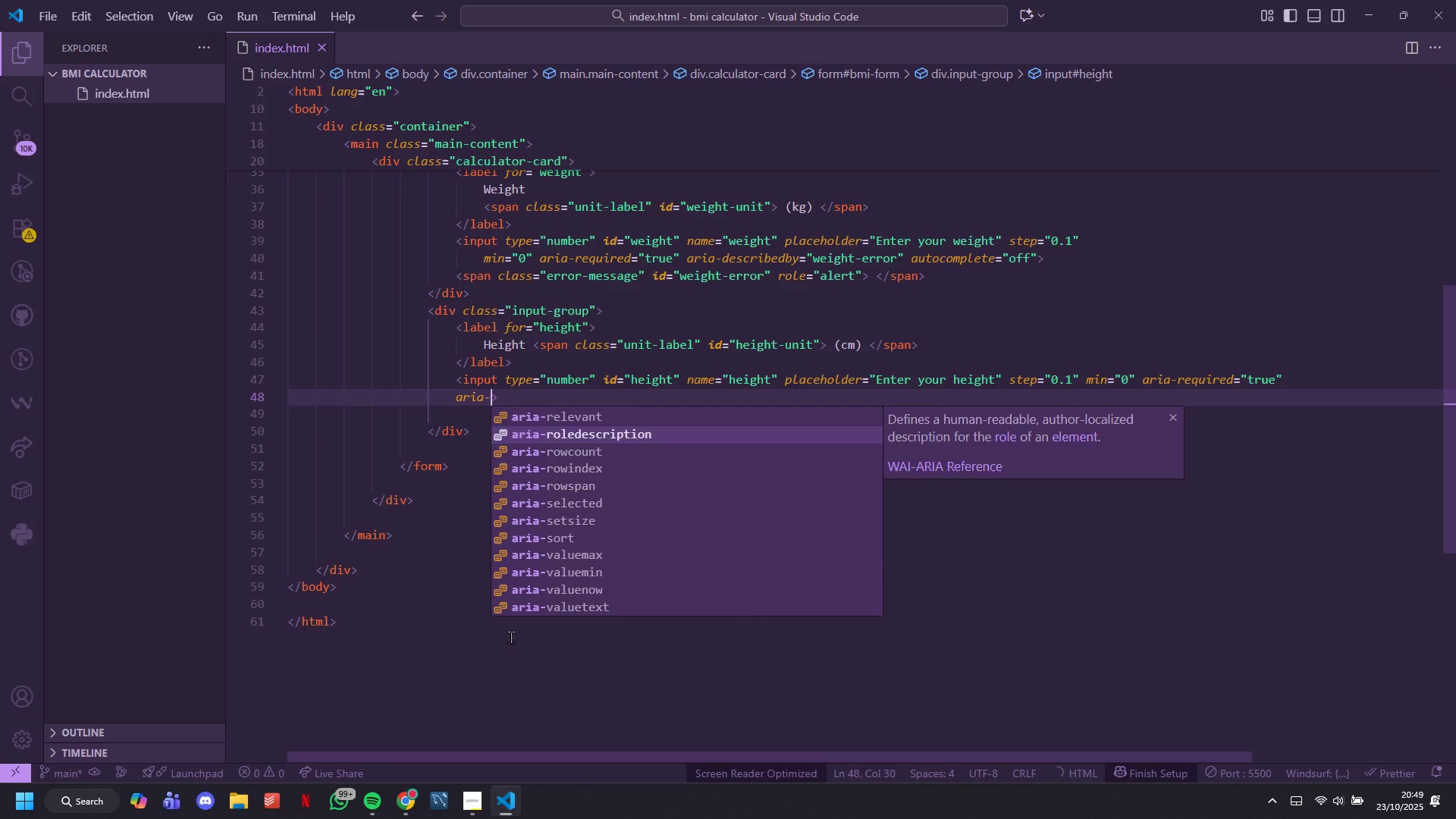 
key(ArrowUp)
 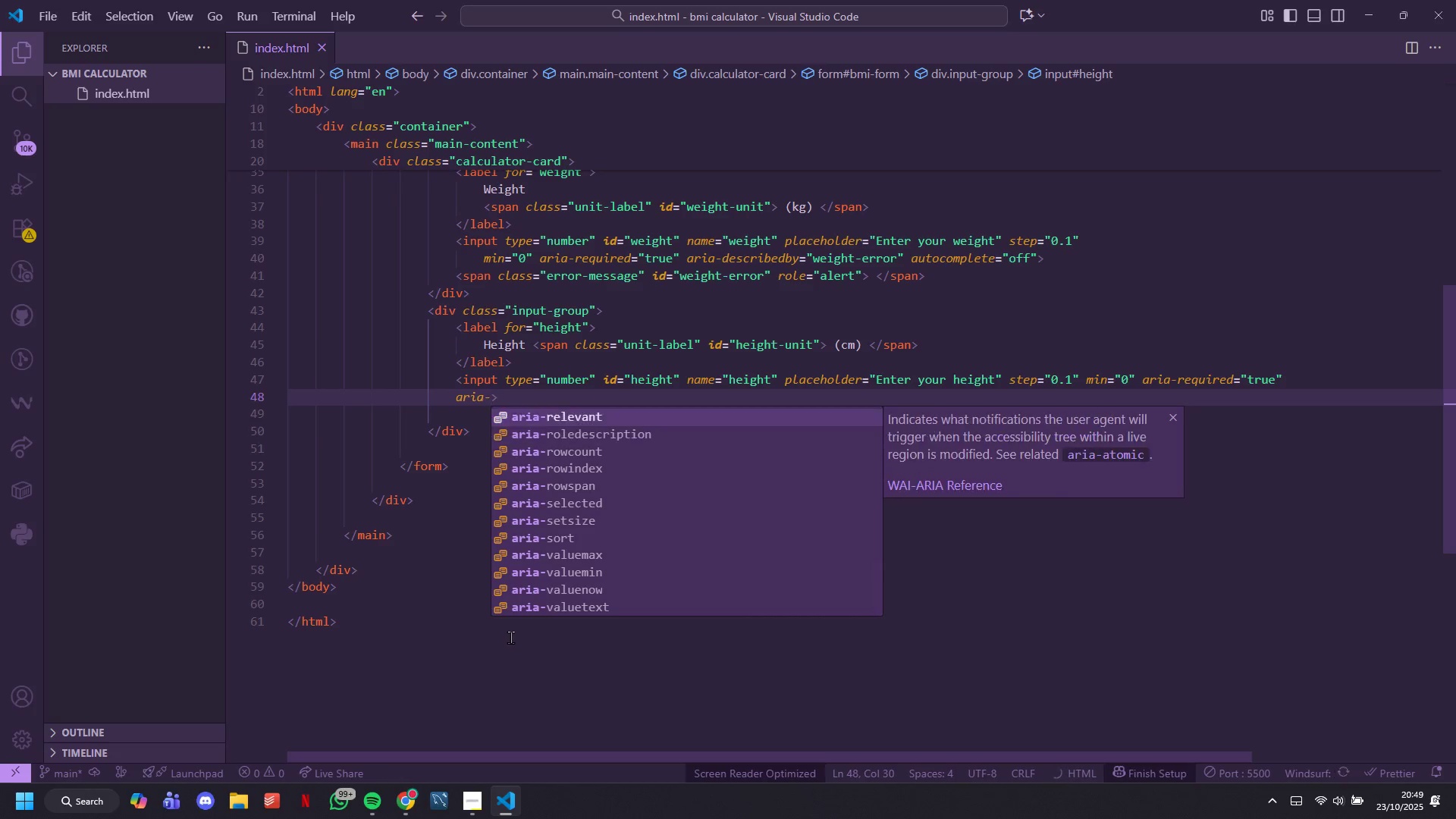 
key(ArrowUp)
 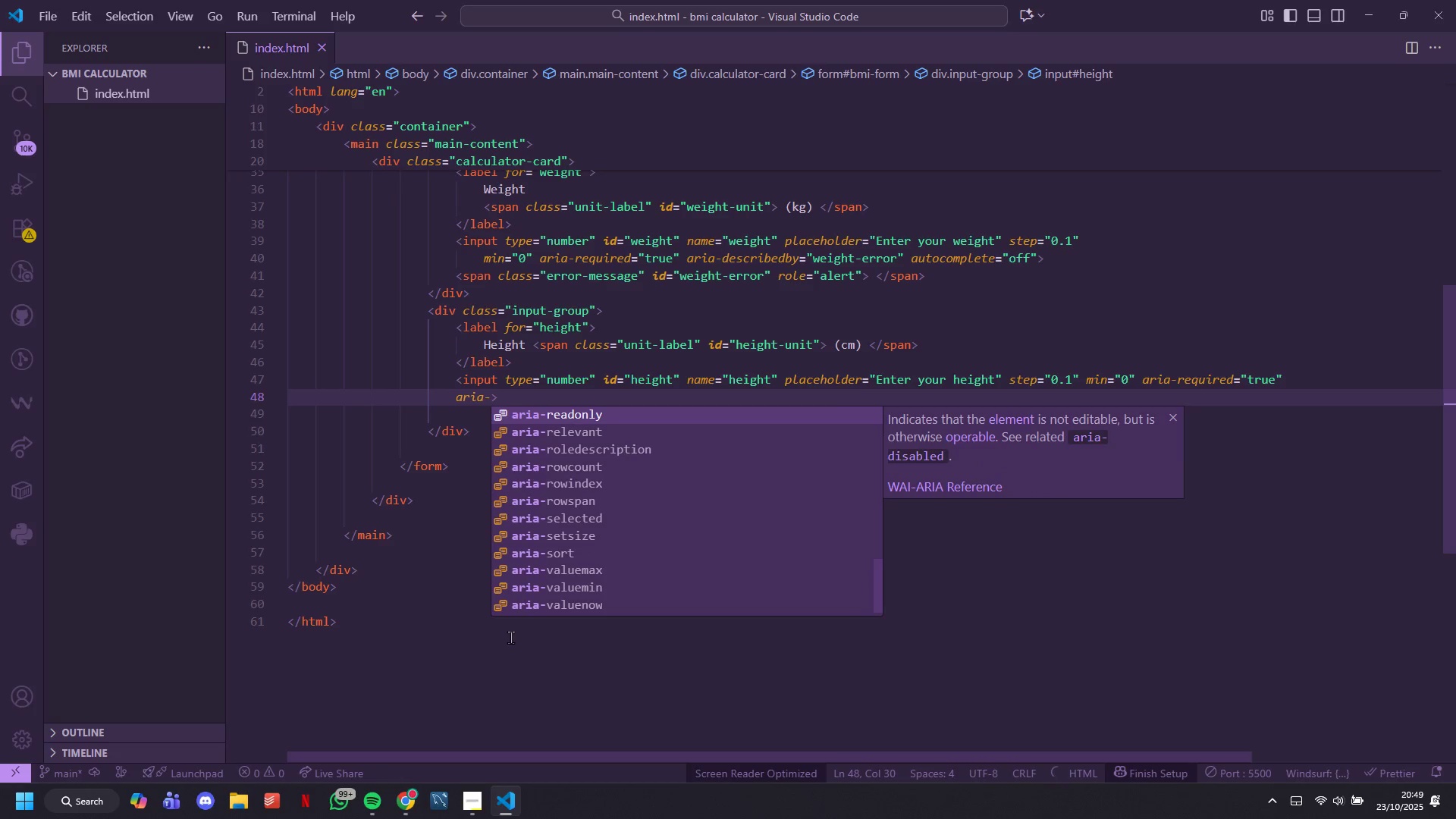 
key(ArrowUp)
 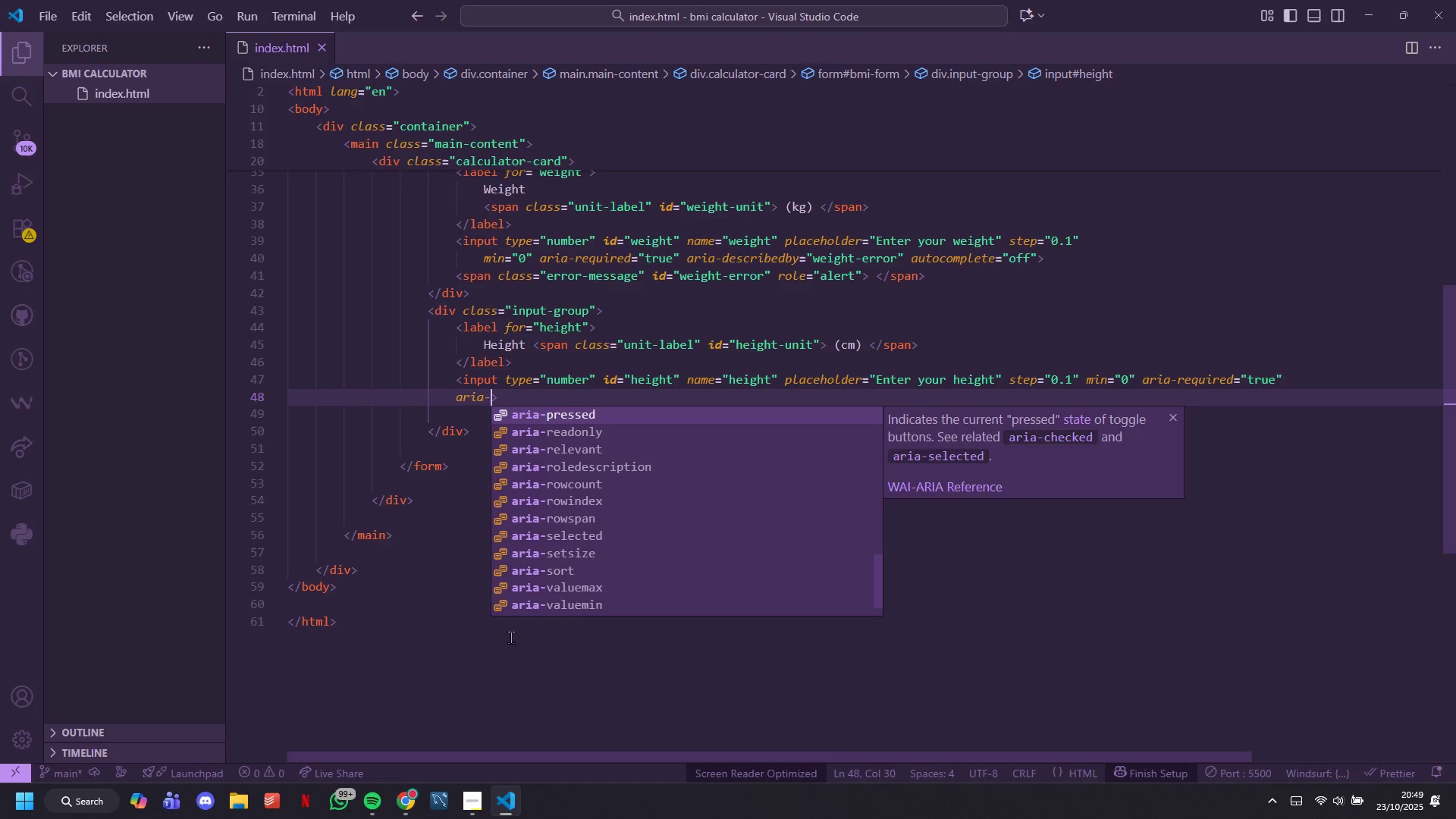 
key(ArrowUp)
 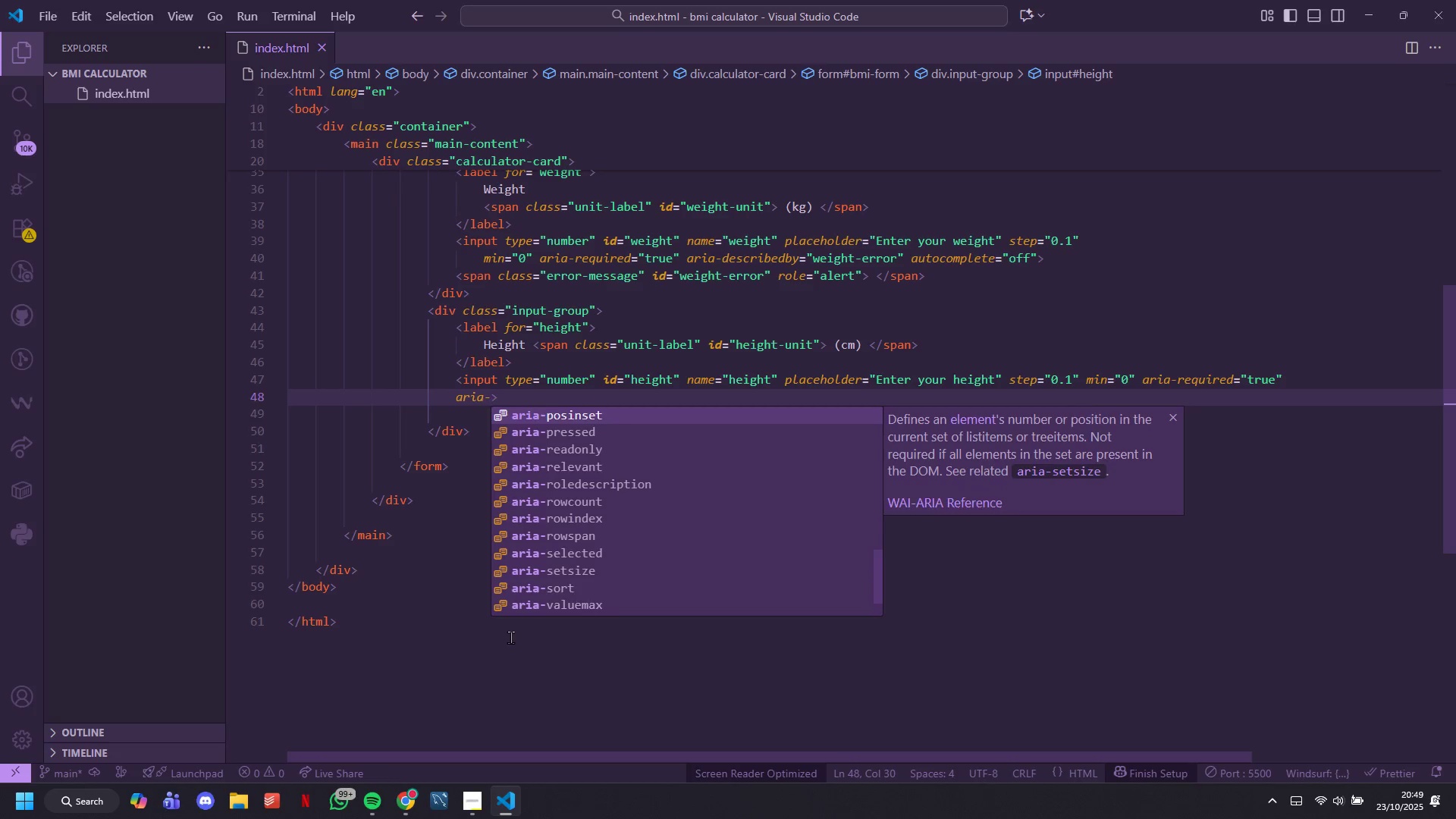 
key(ArrowUp)
 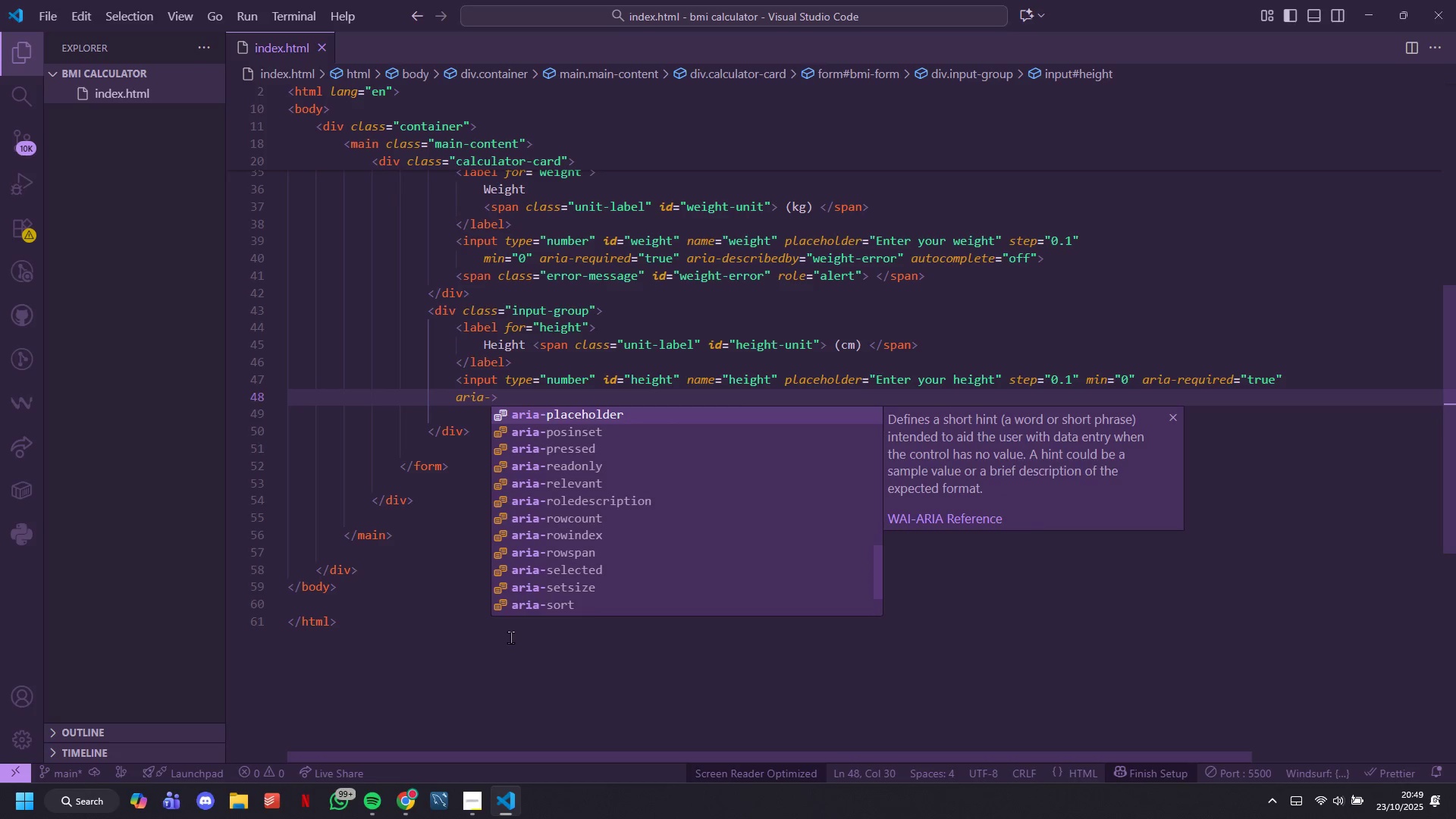 
key(ArrowUp)
 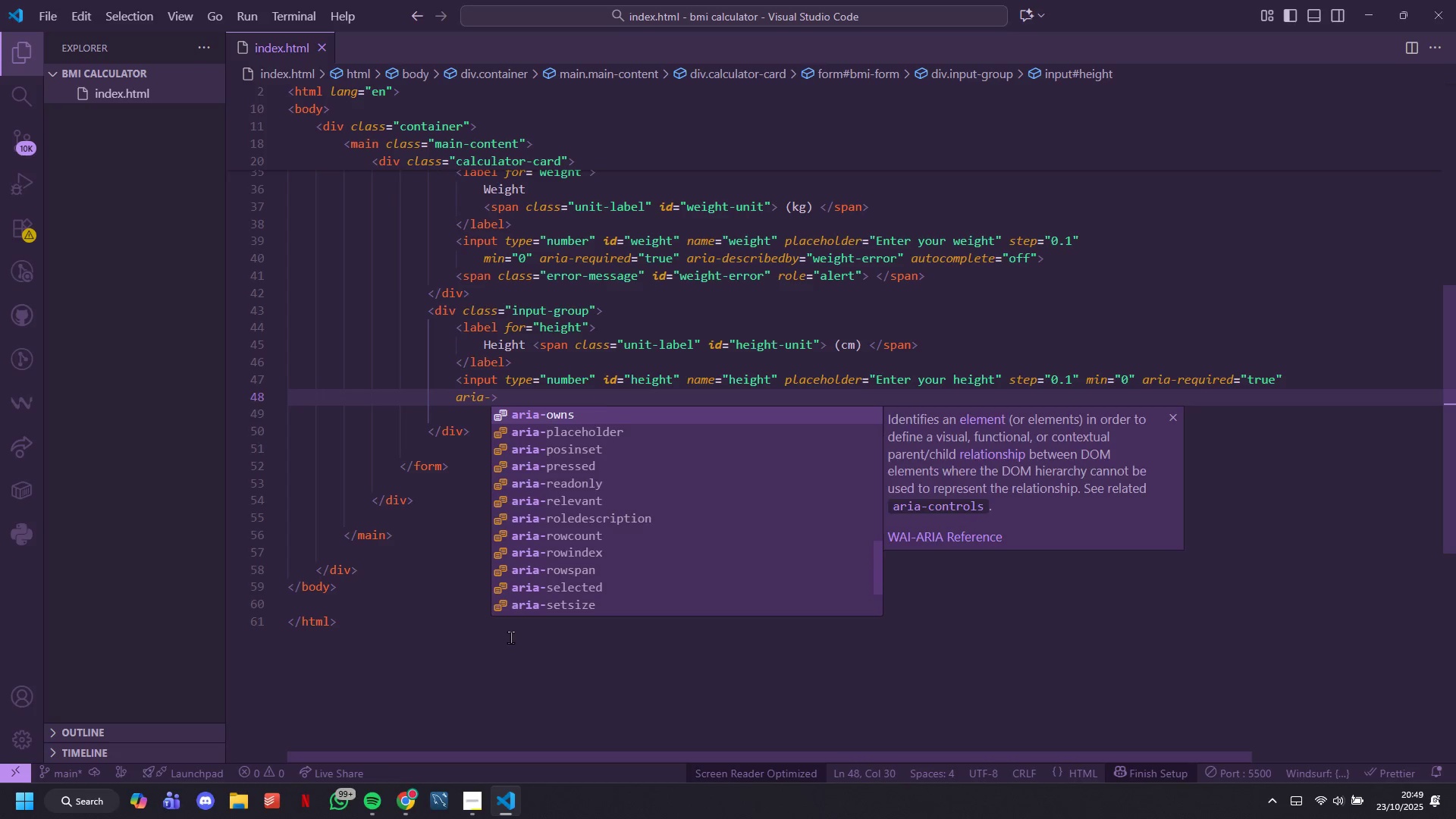 
key(ArrowUp)
 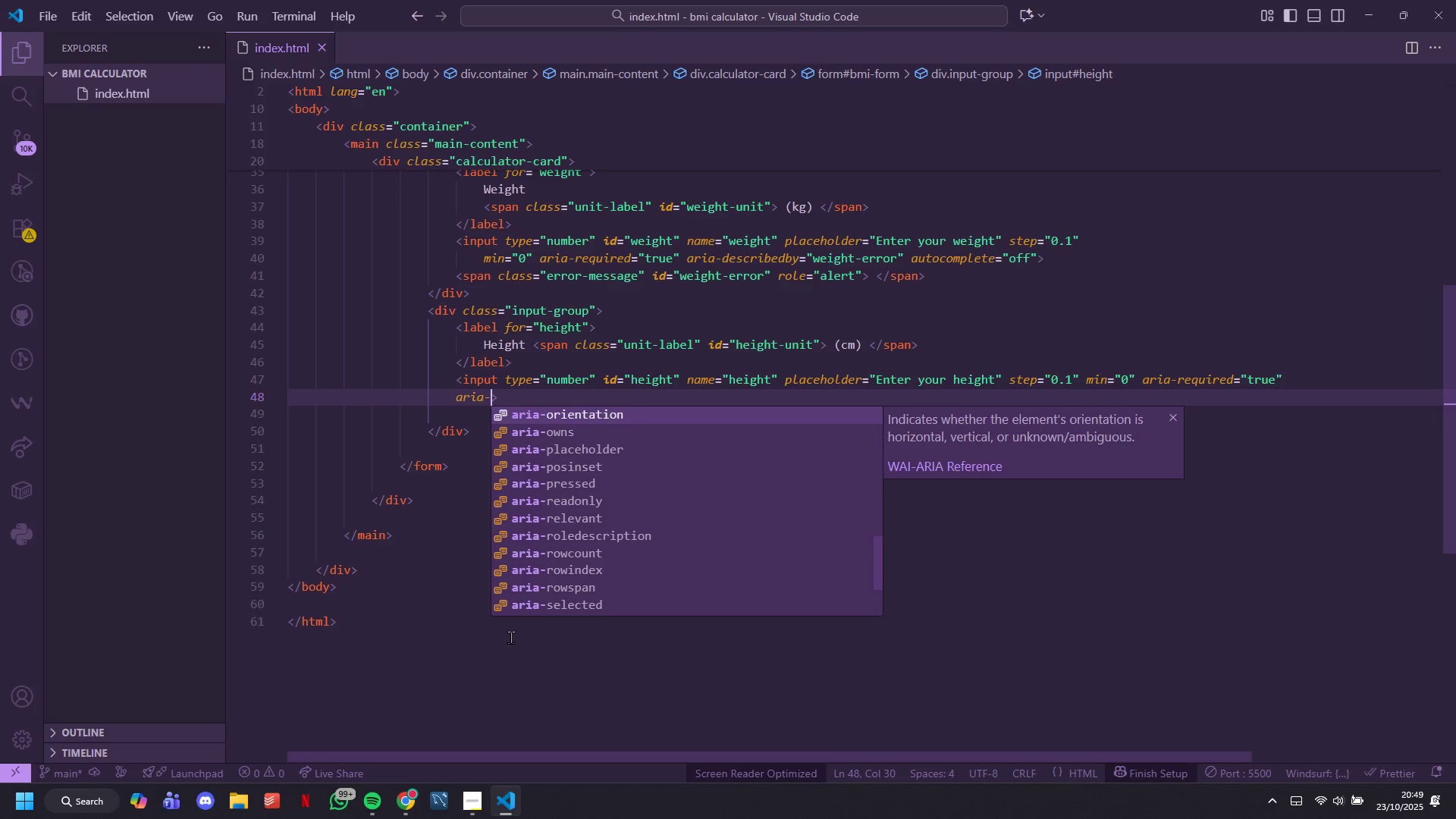 
key(ArrowUp)
 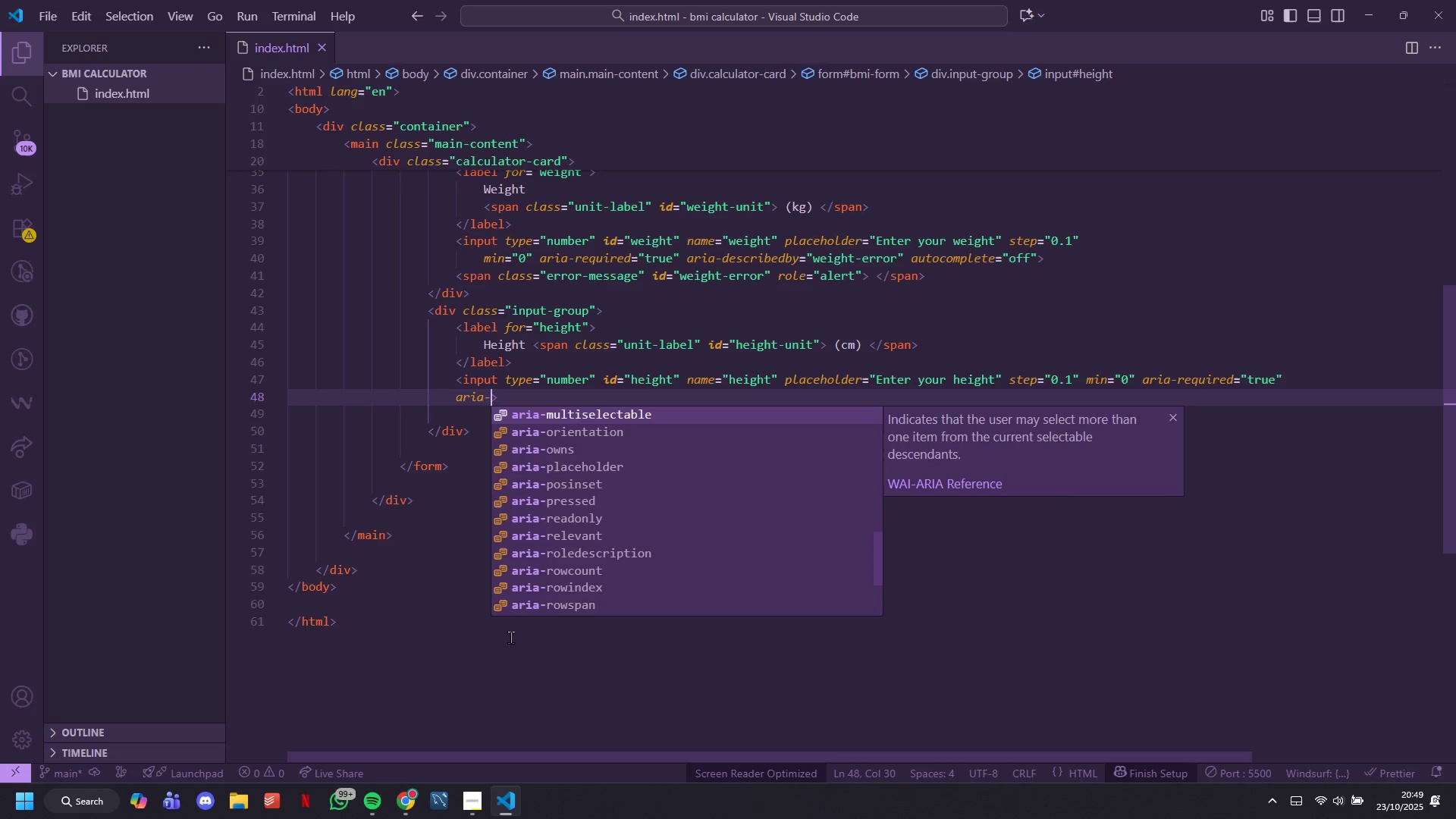 
key(ArrowUp)
 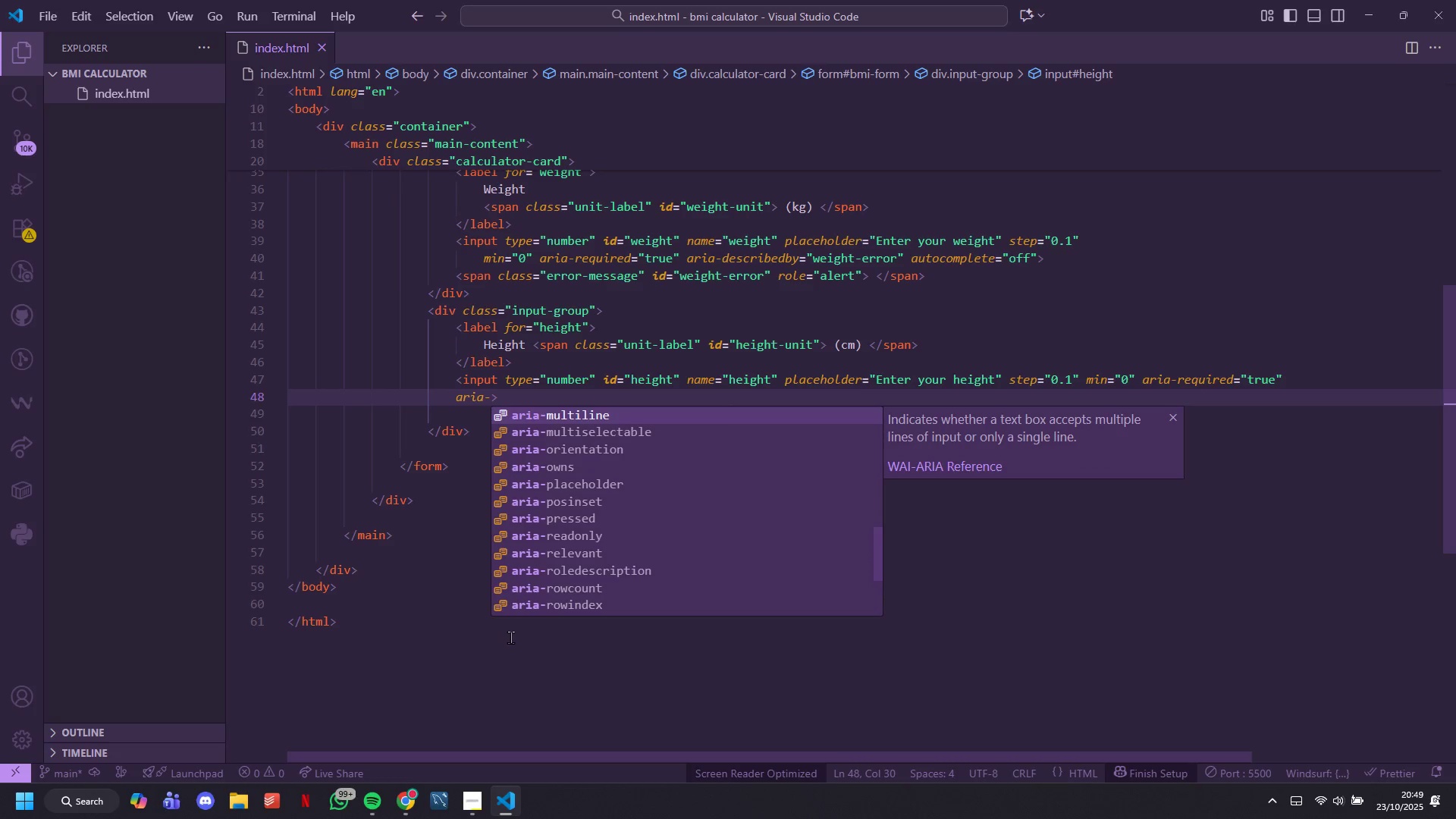 
key(ArrowUp)
 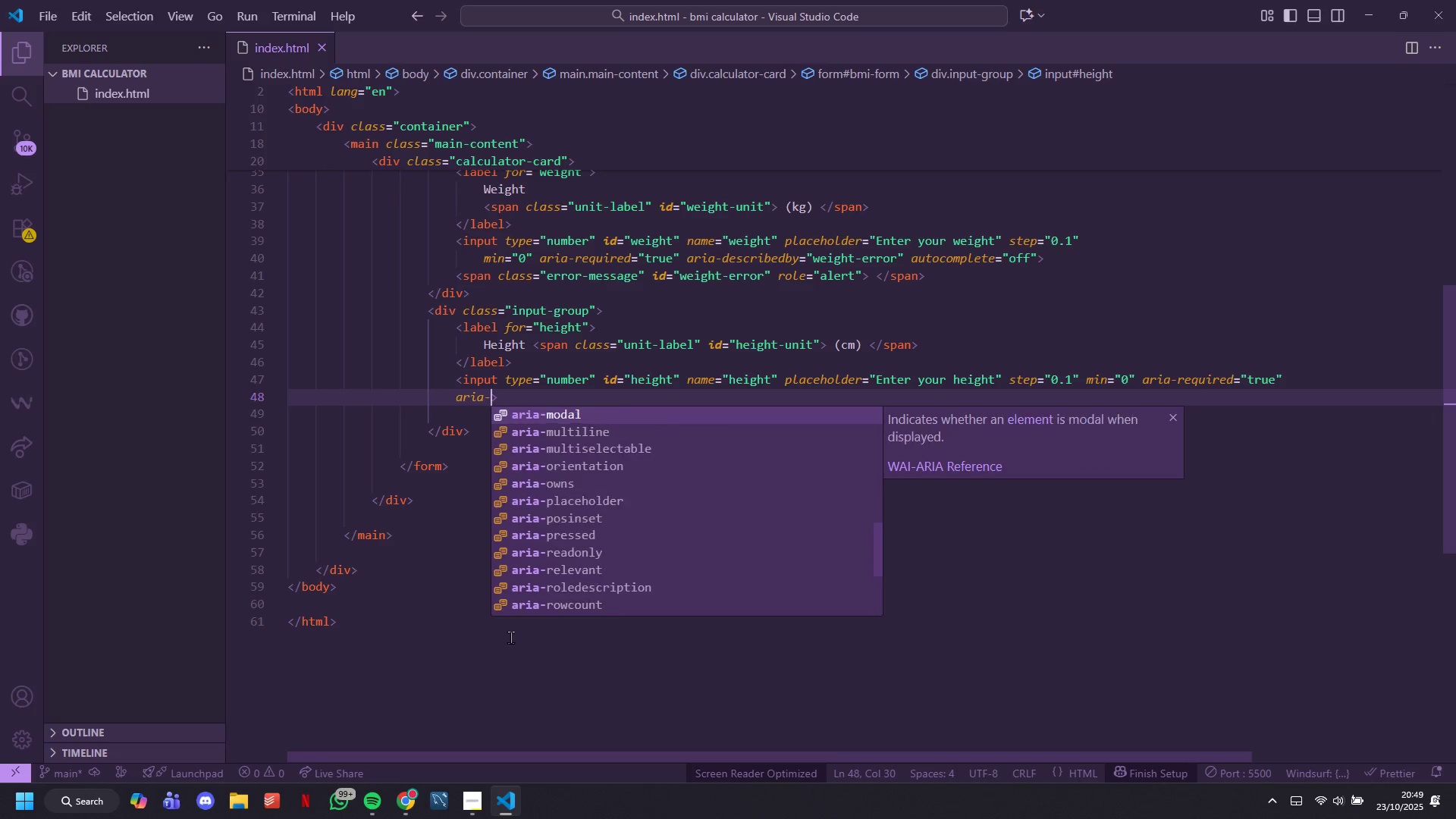 
key(ArrowUp)
 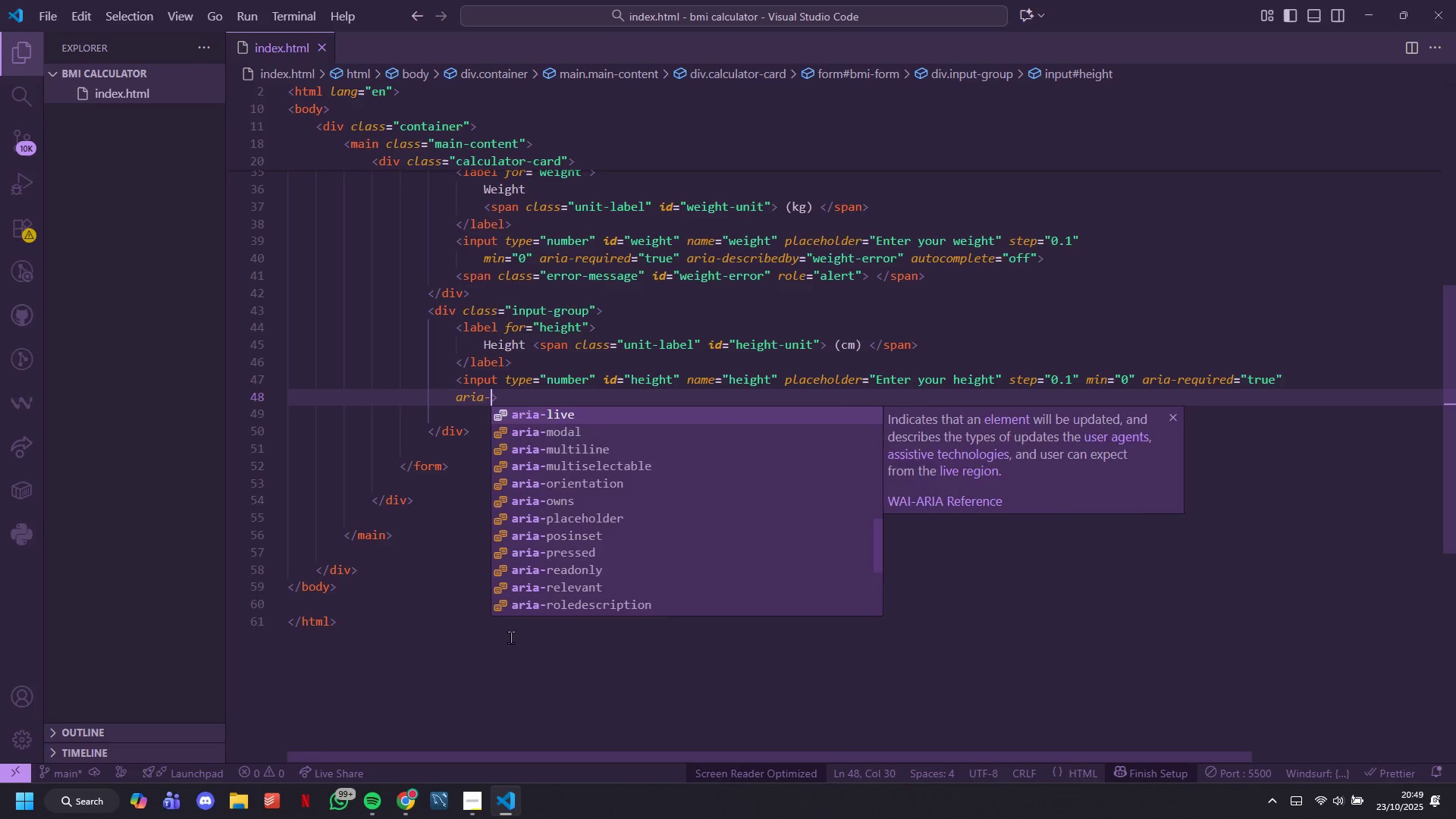 
key(ArrowUp)
 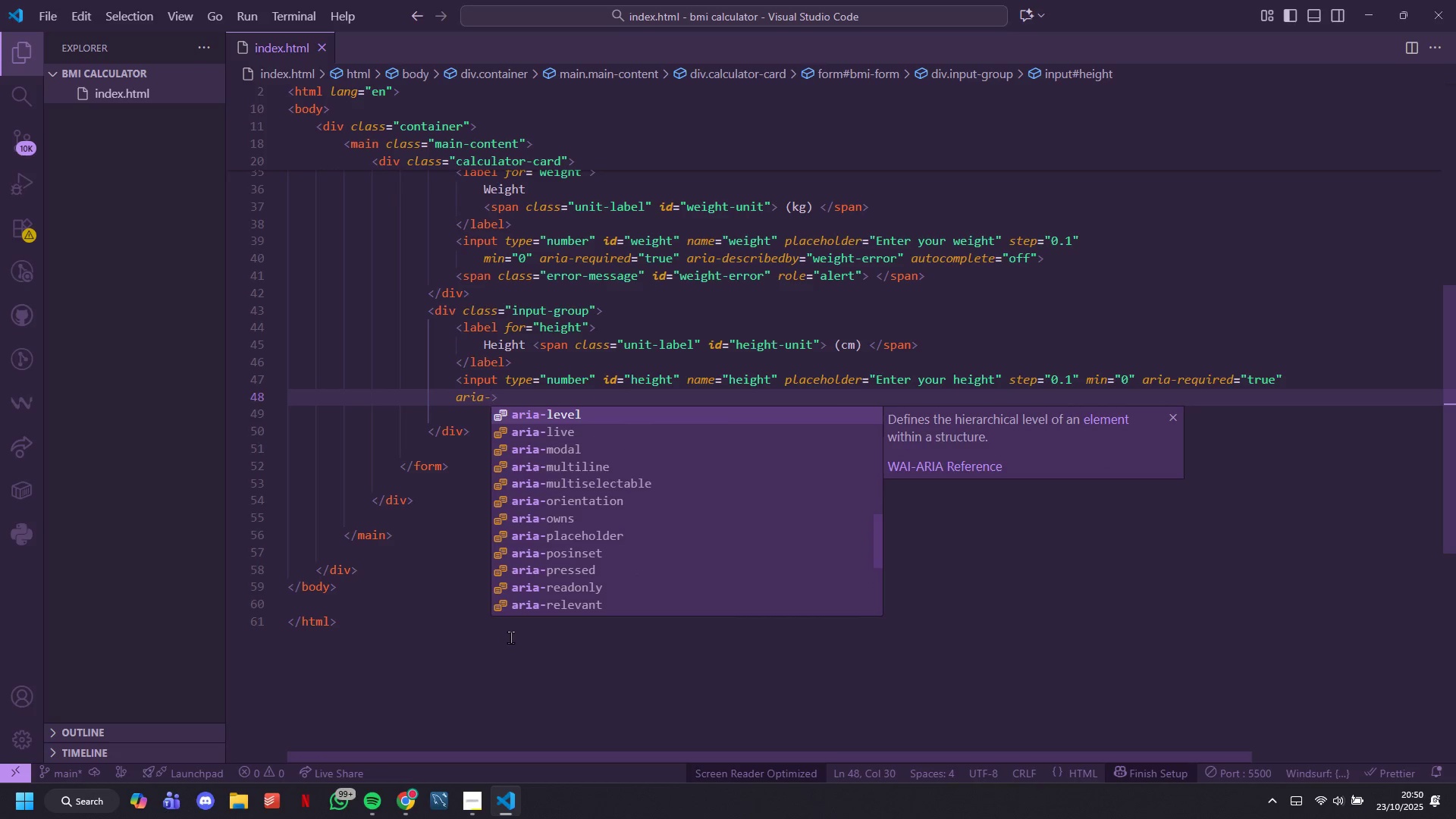 
key(ArrowUp)
 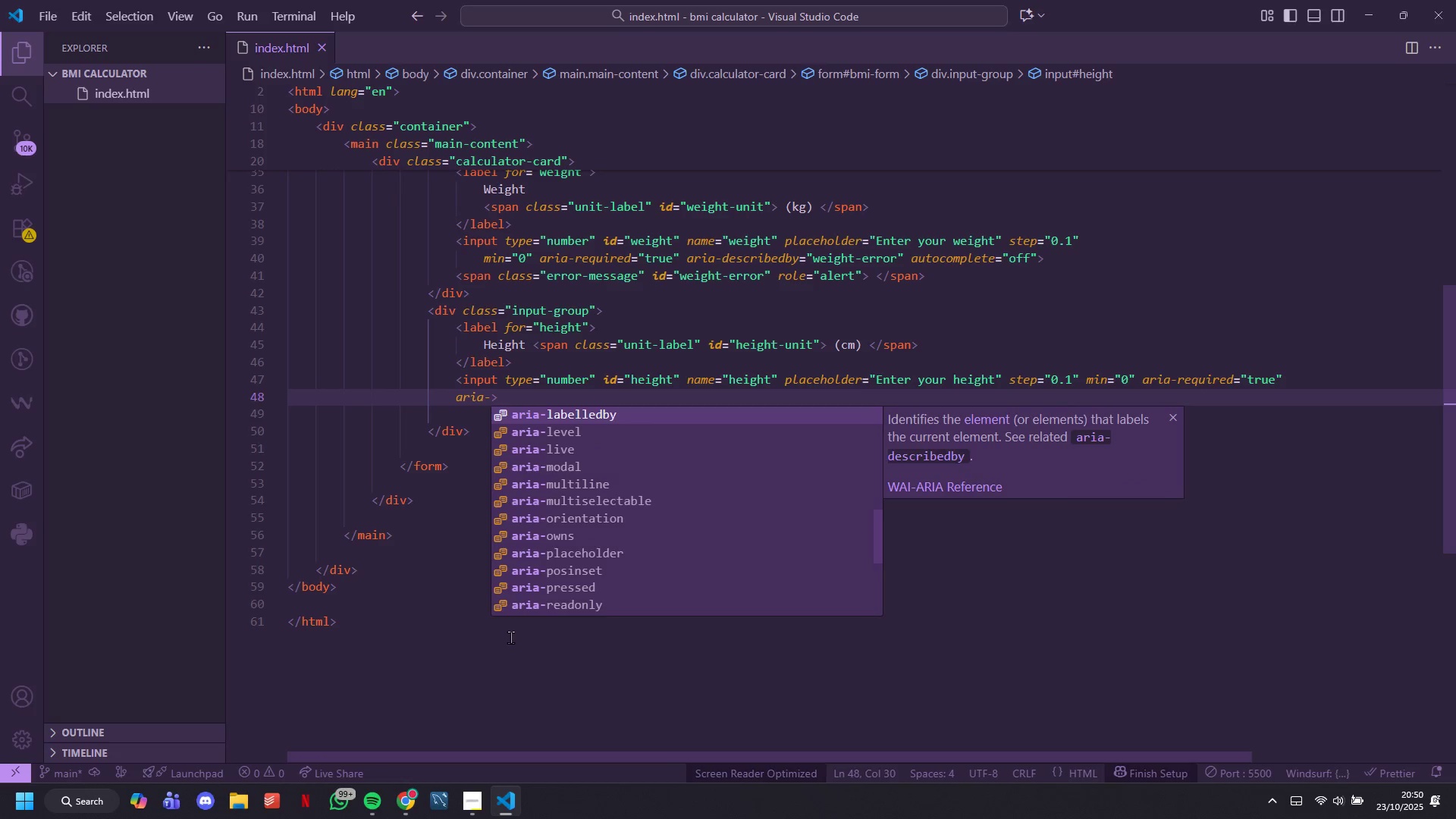 
key(ArrowUp)
 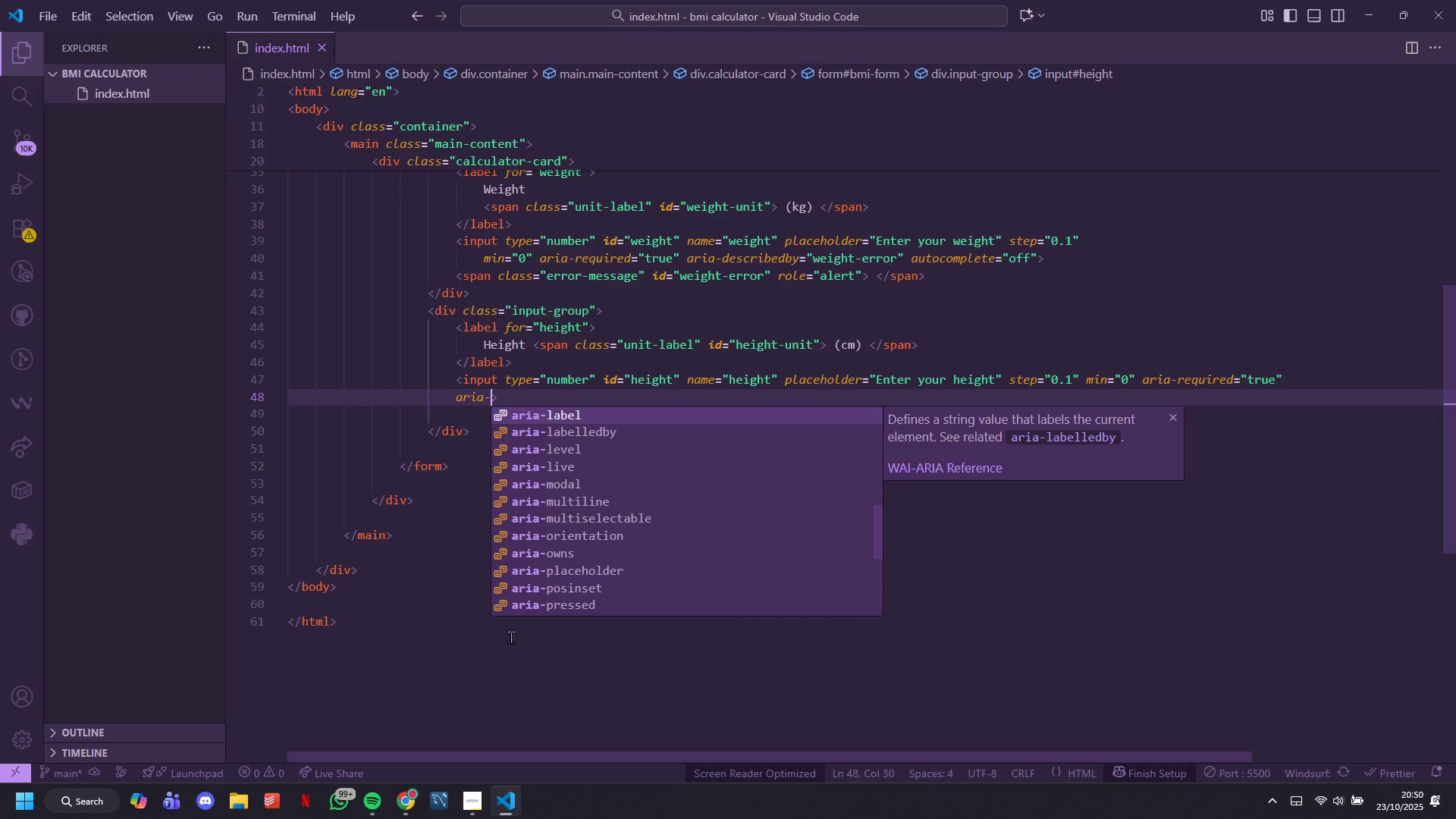 
key(ArrowUp)
 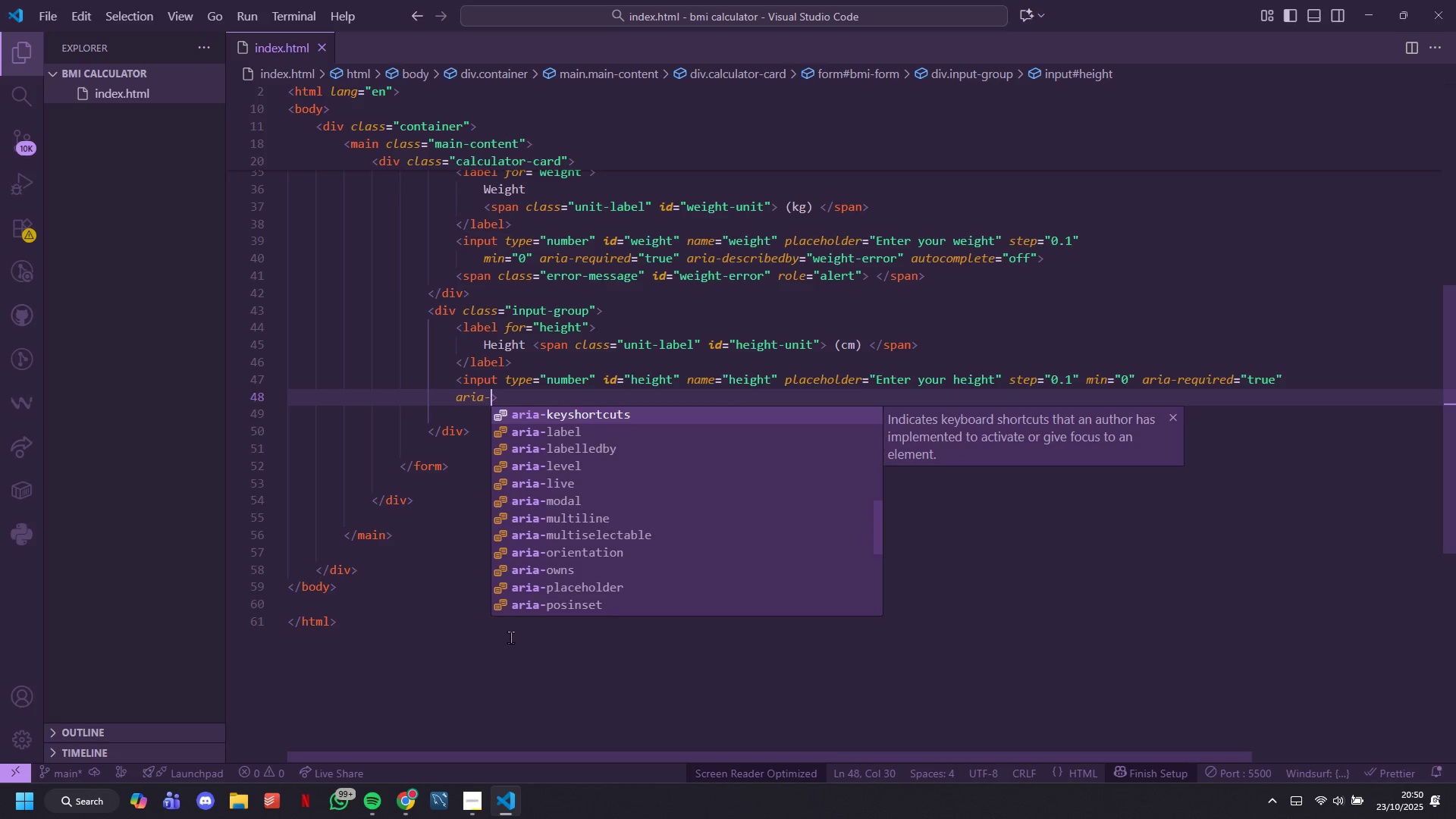 
key(ArrowUp)
 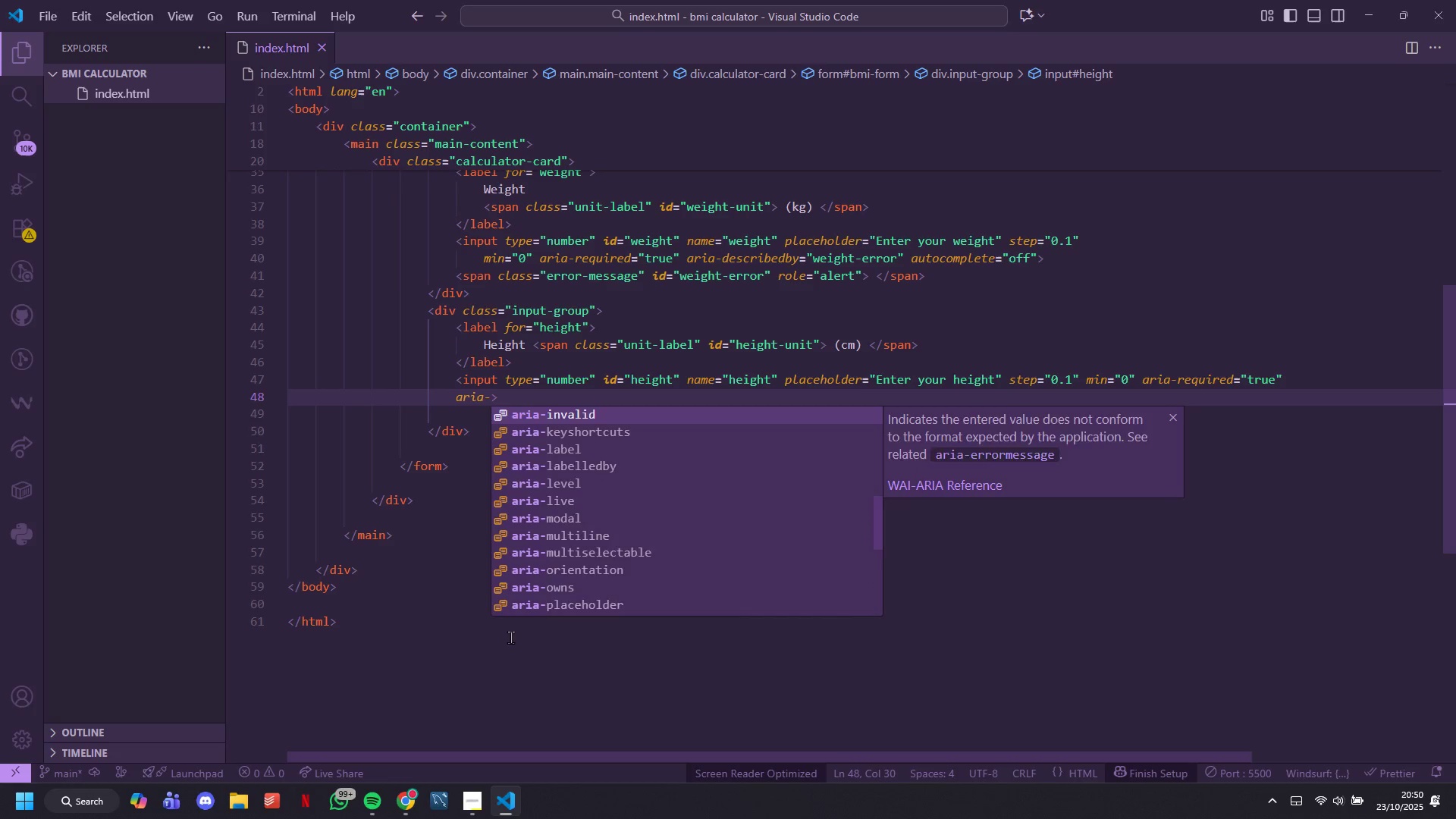 
key(ArrowUp)
 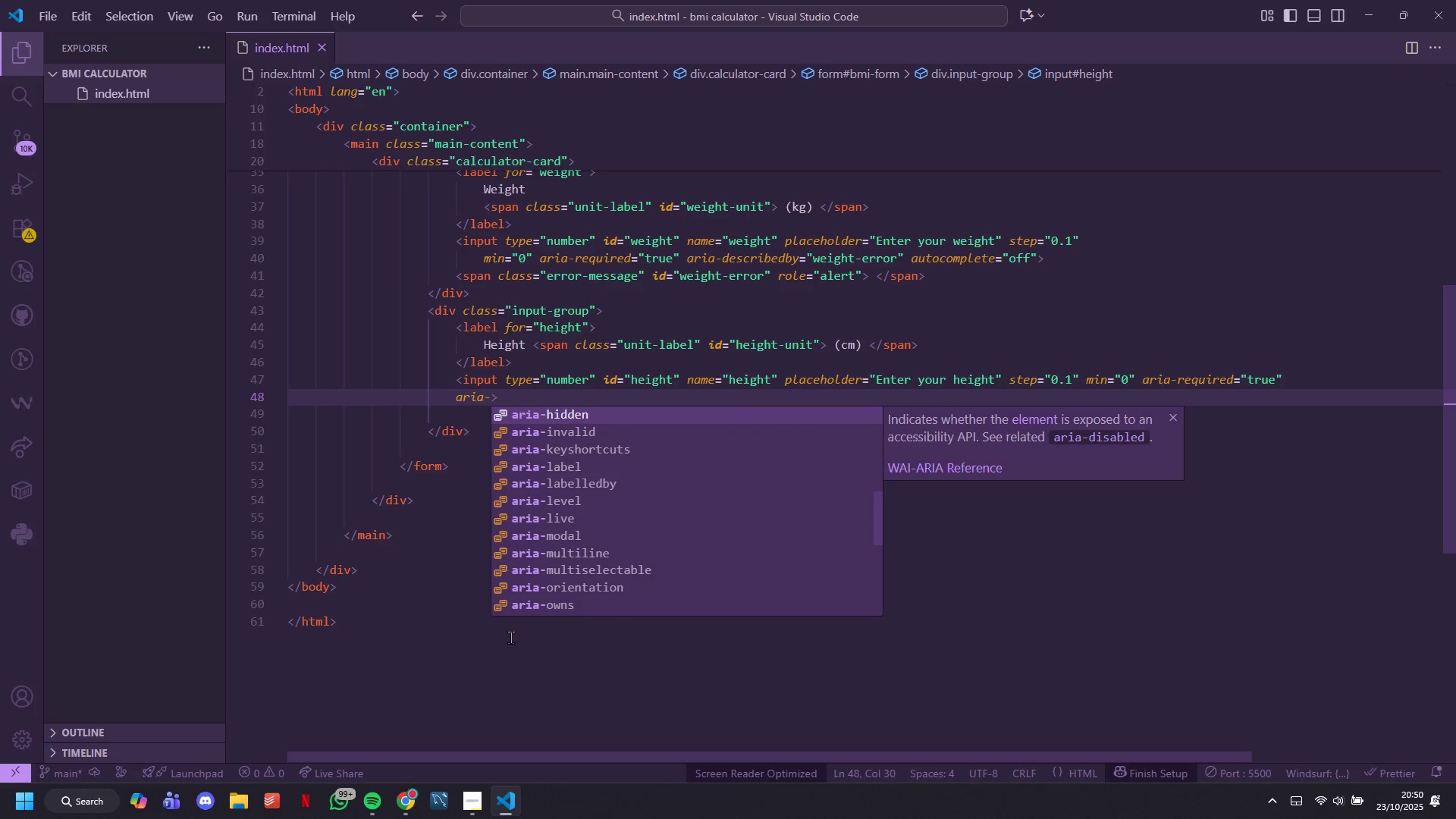 
key(ArrowUp)
 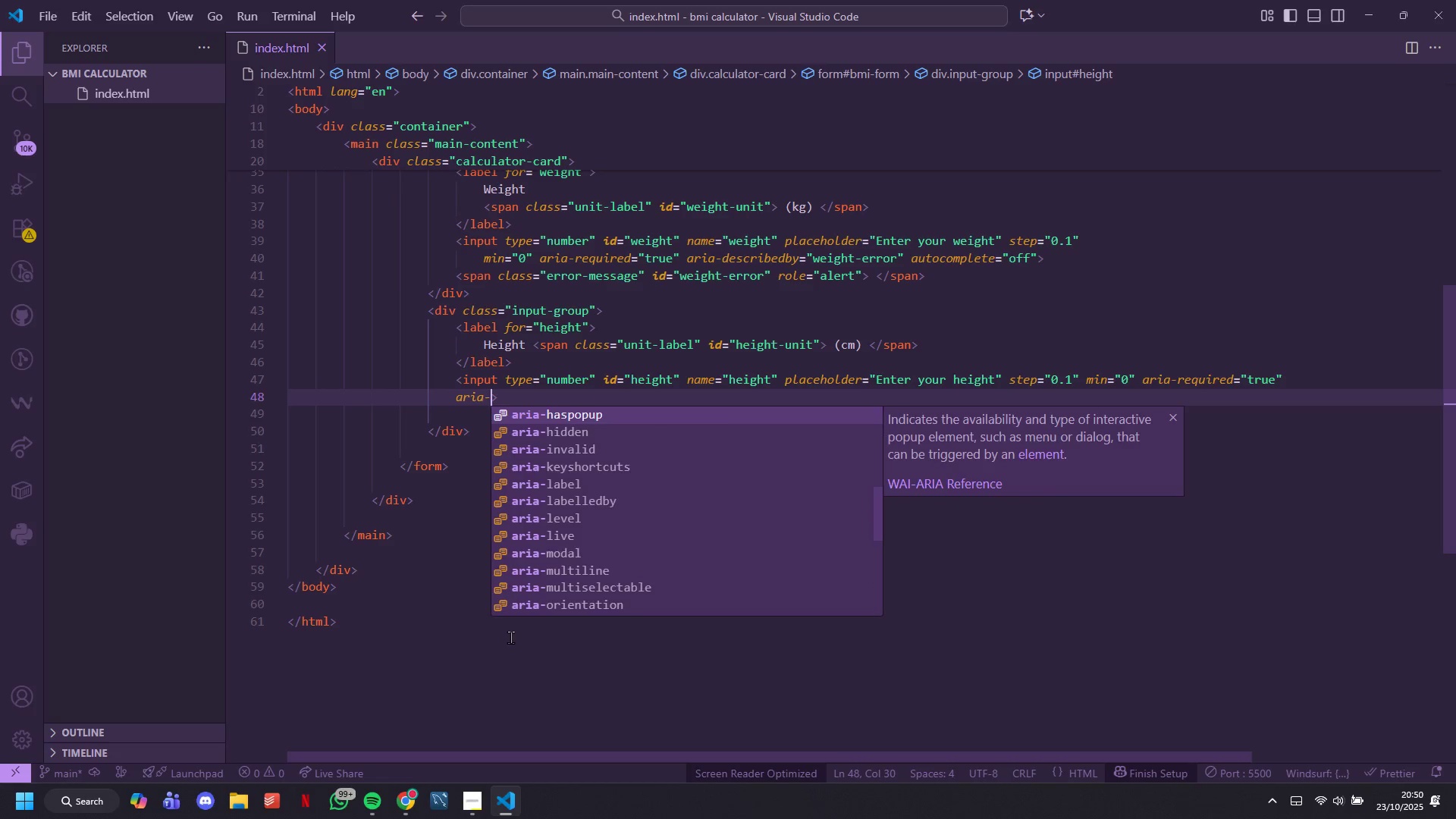 
key(ArrowUp)
 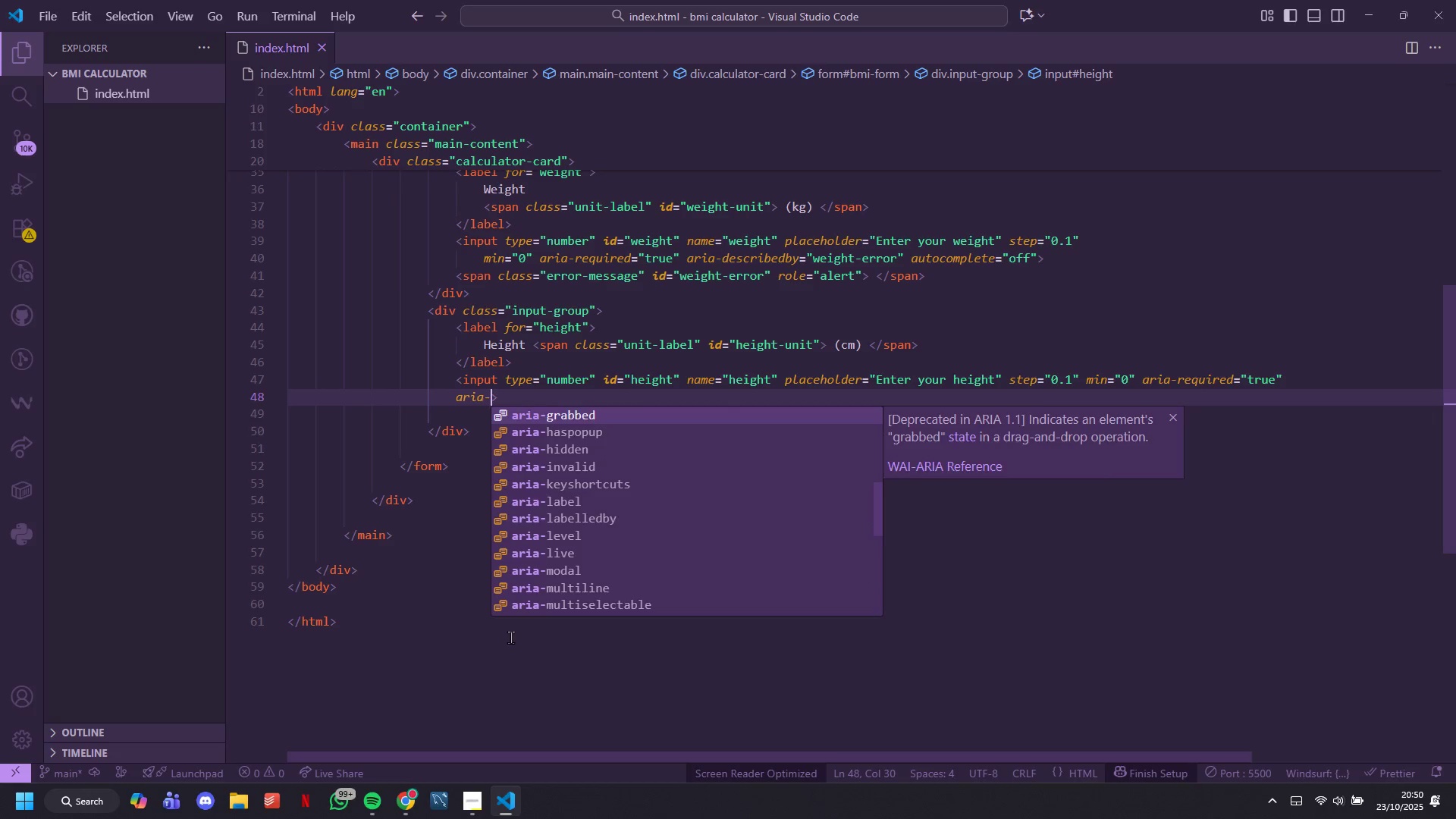 
key(ArrowUp)
 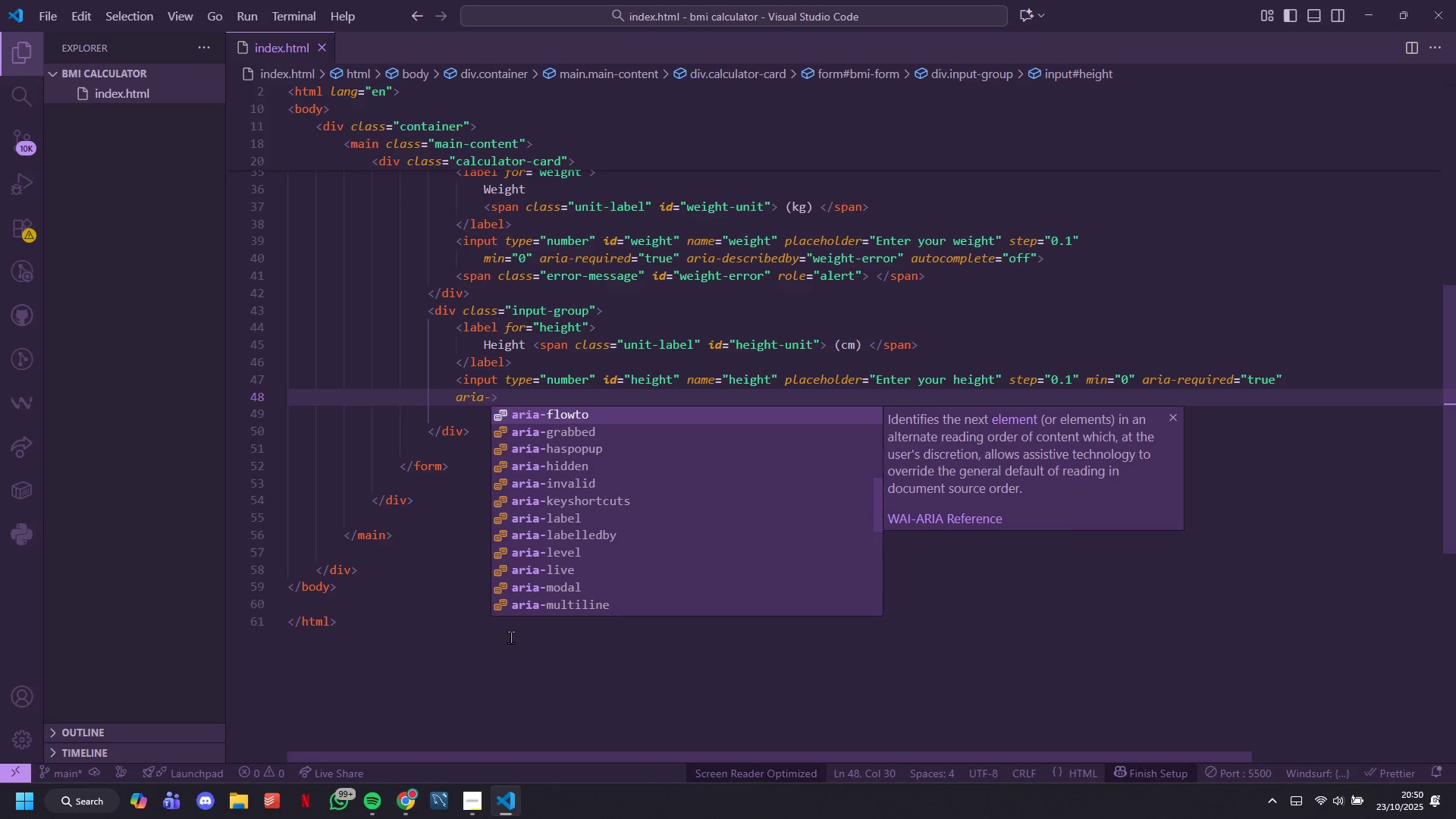 
key(ArrowUp)
 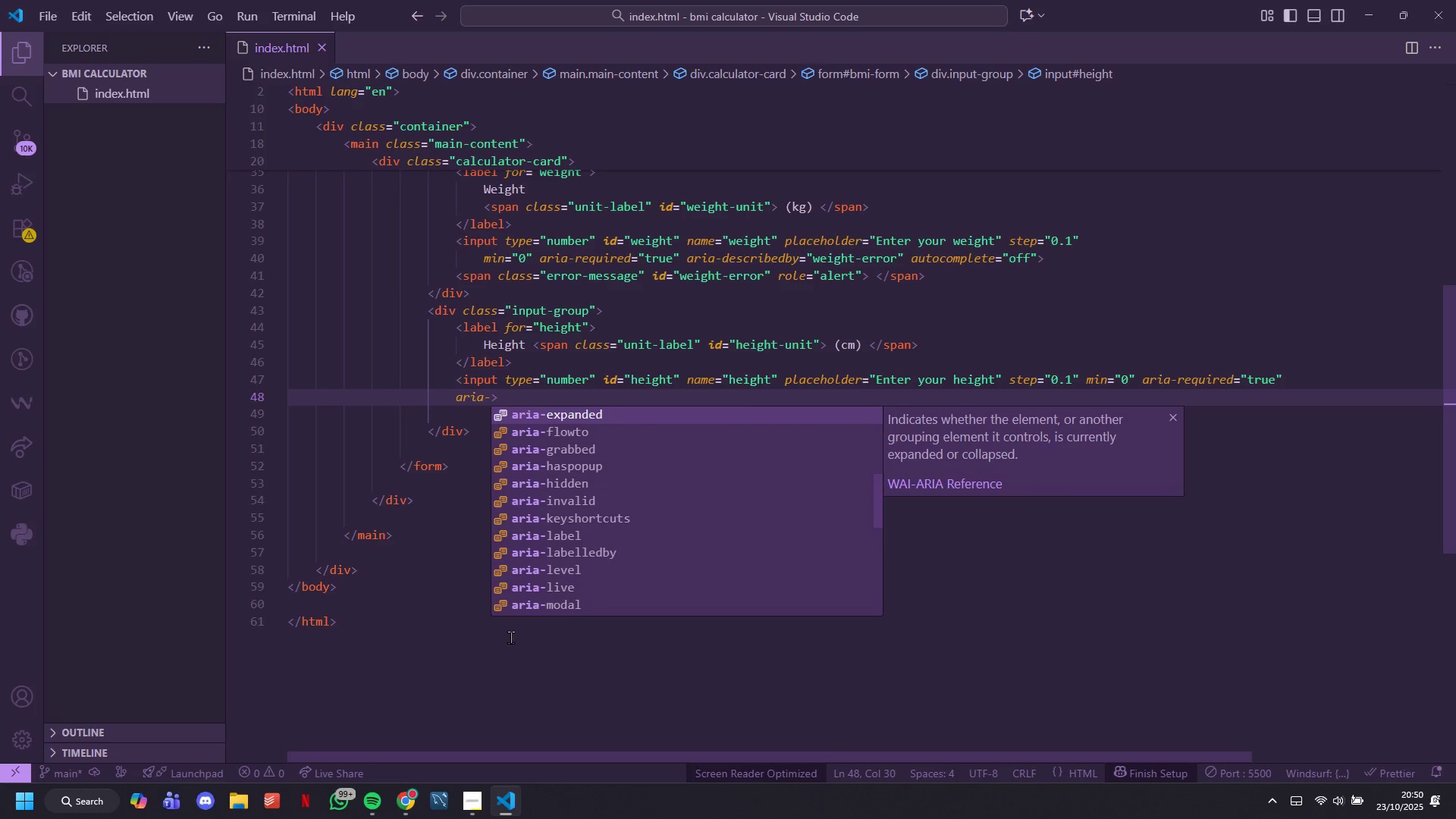 
key(ArrowUp)
 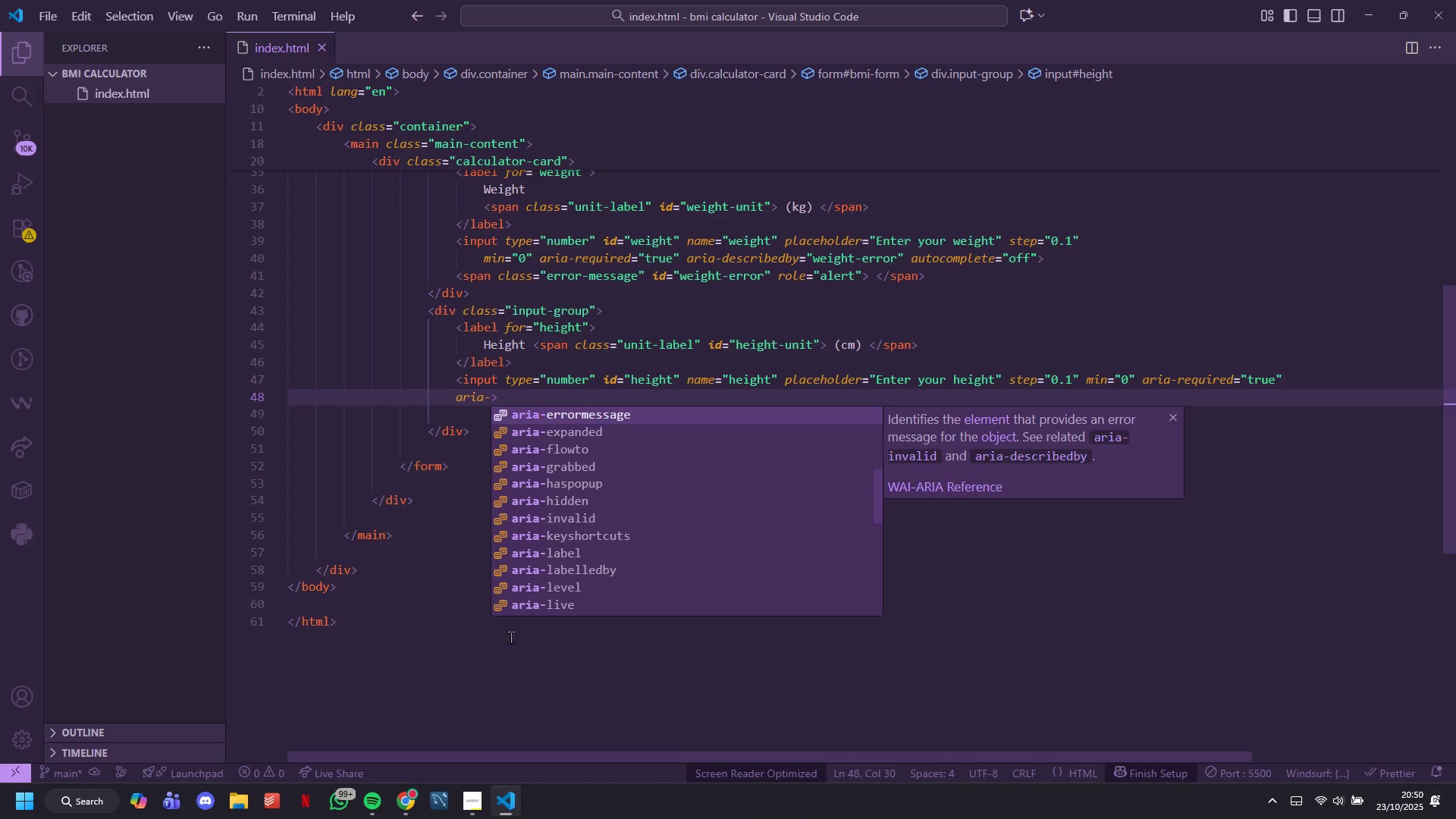 
key(ArrowUp)
 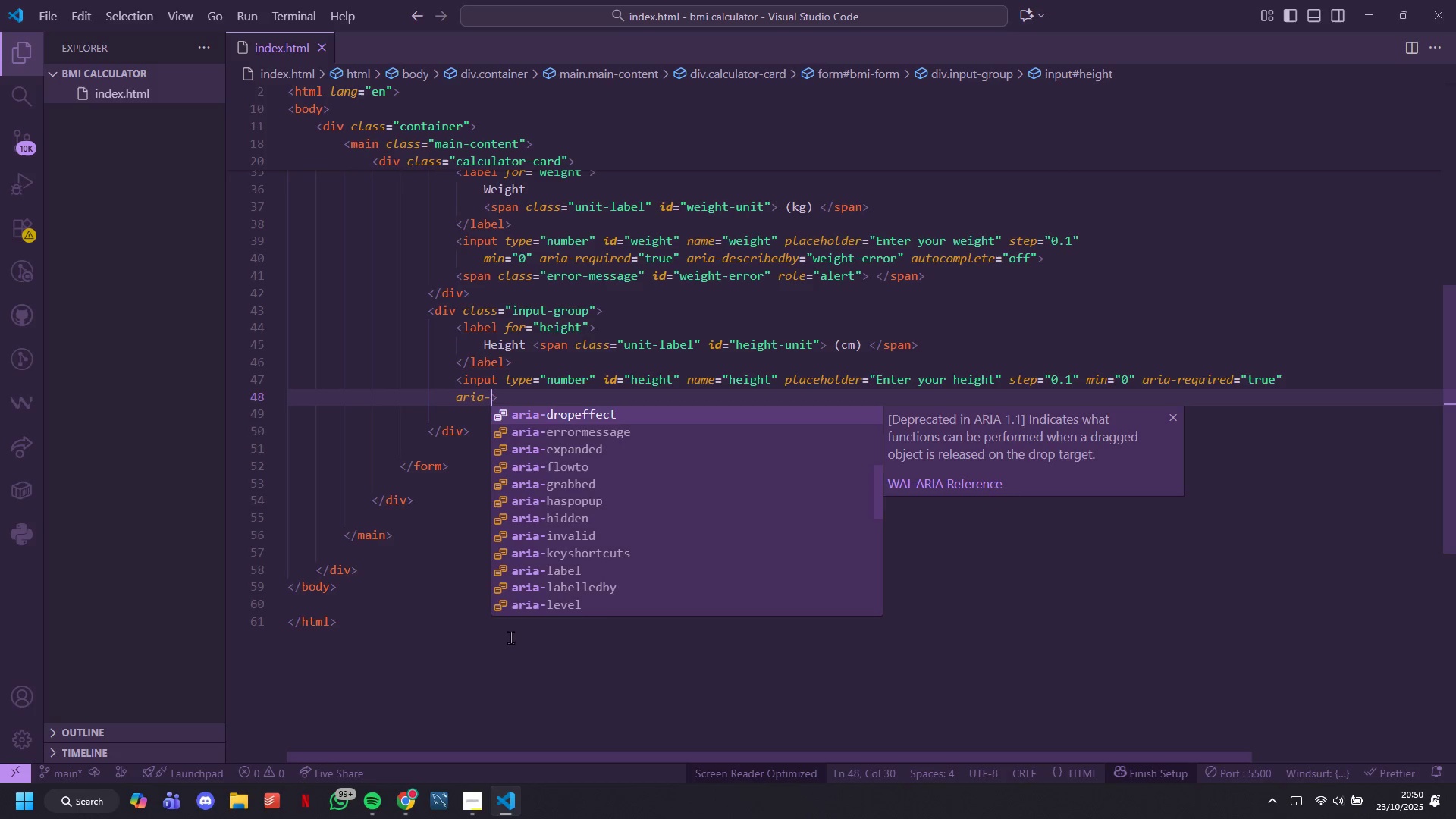 
key(ArrowUp)
 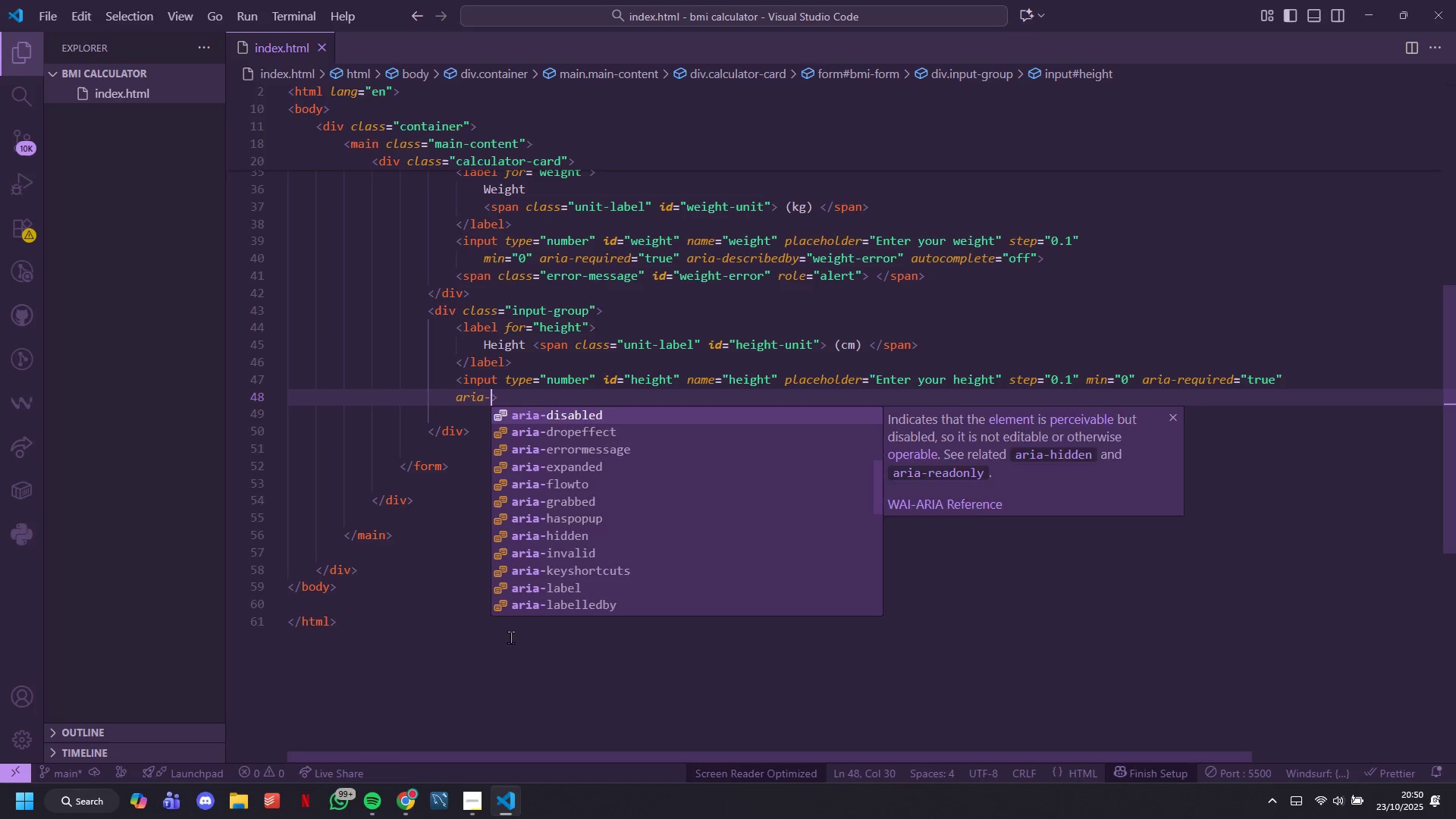 
key(ArrowUp)
 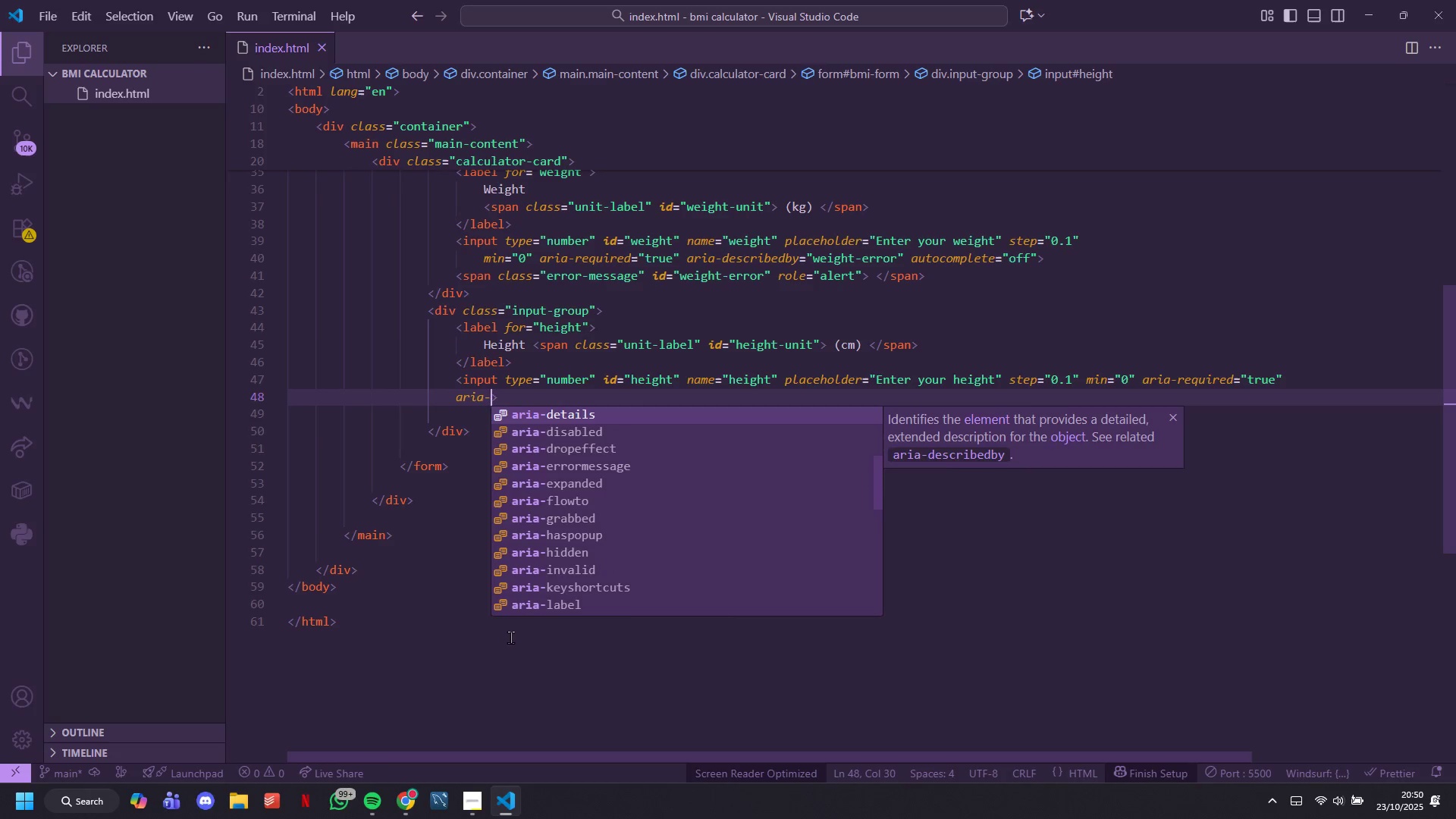 
key(ArrowUp)
 